 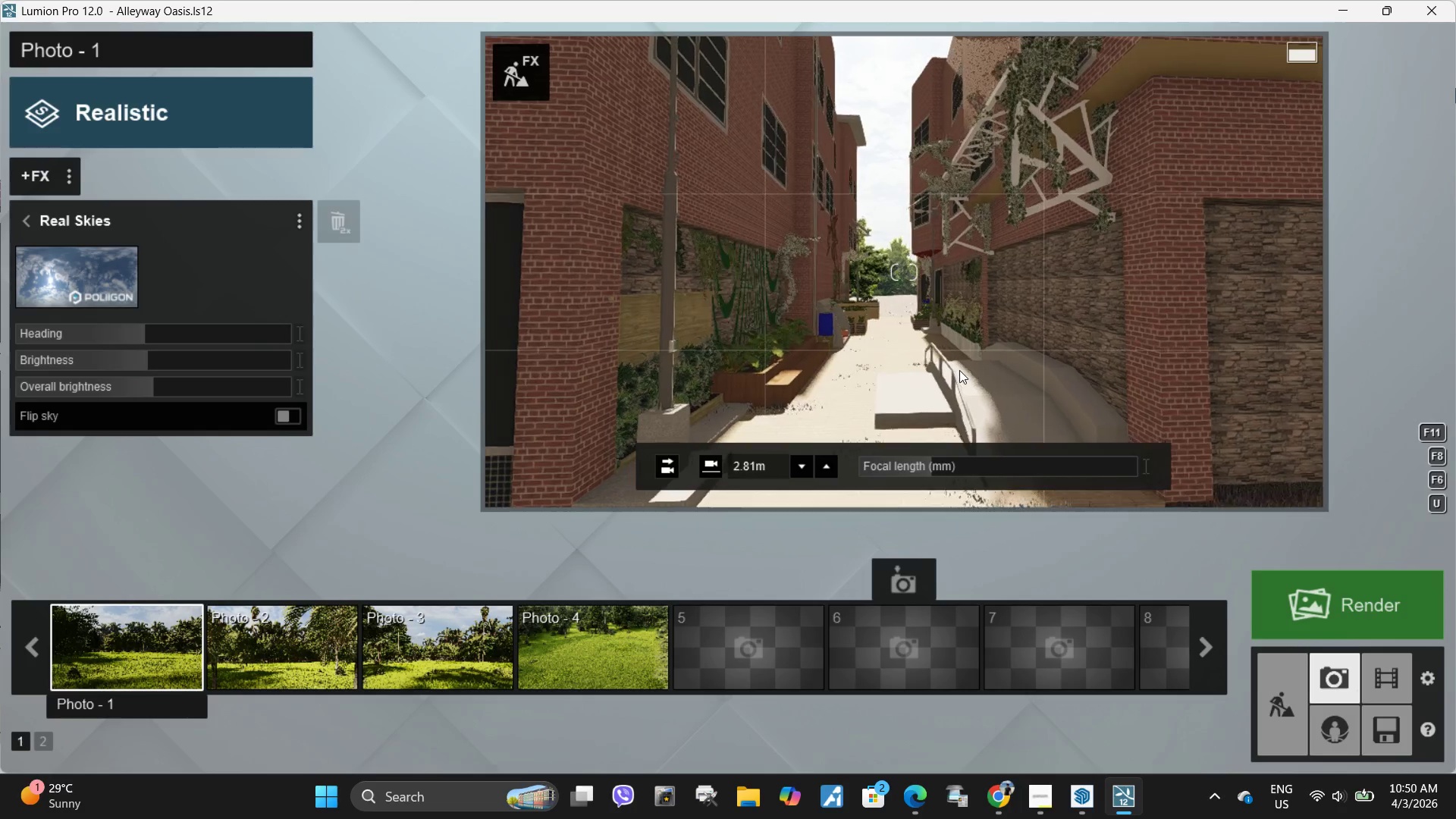 
left_click([737, 590])
 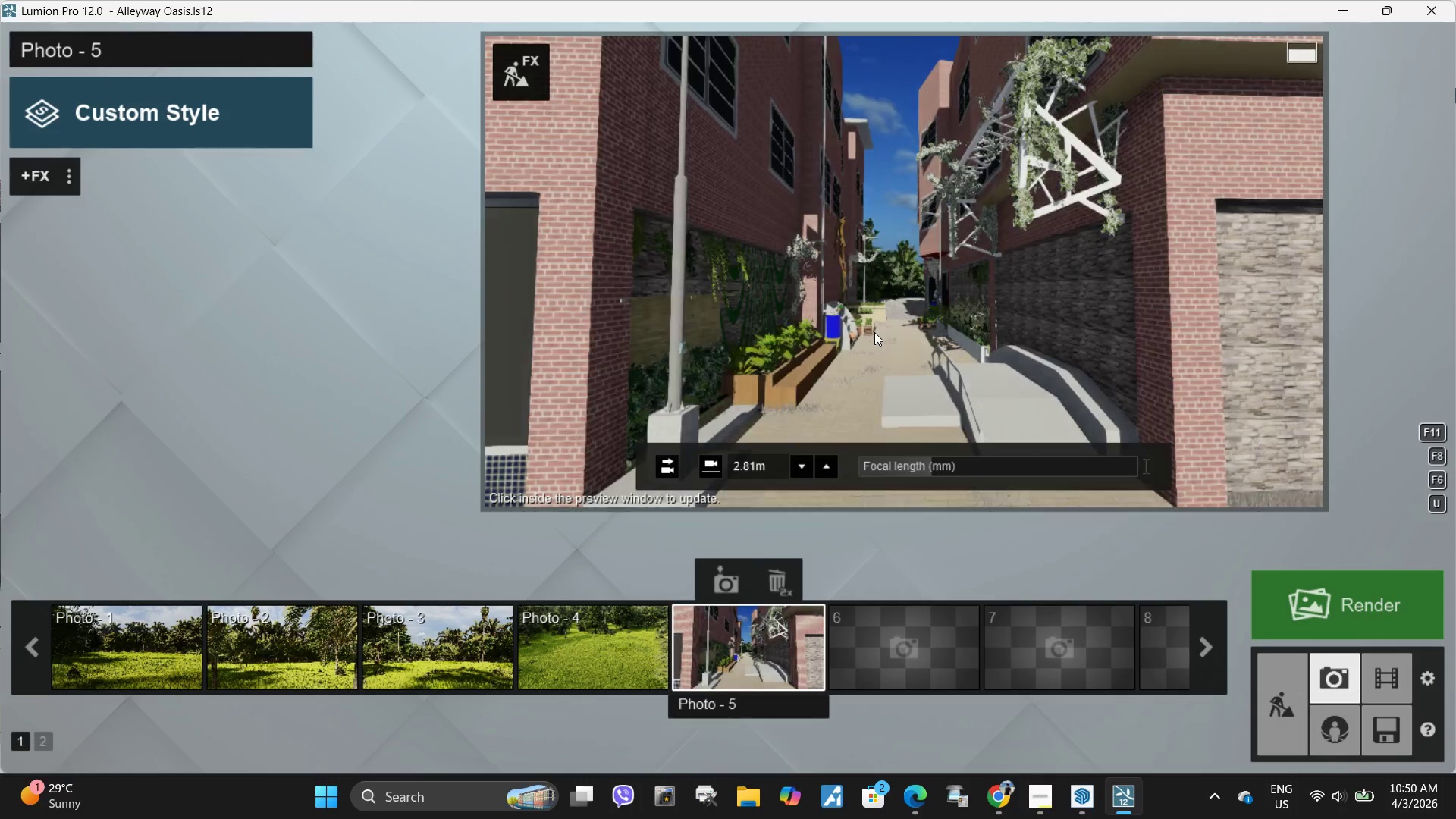 
left_click([874, 332])
 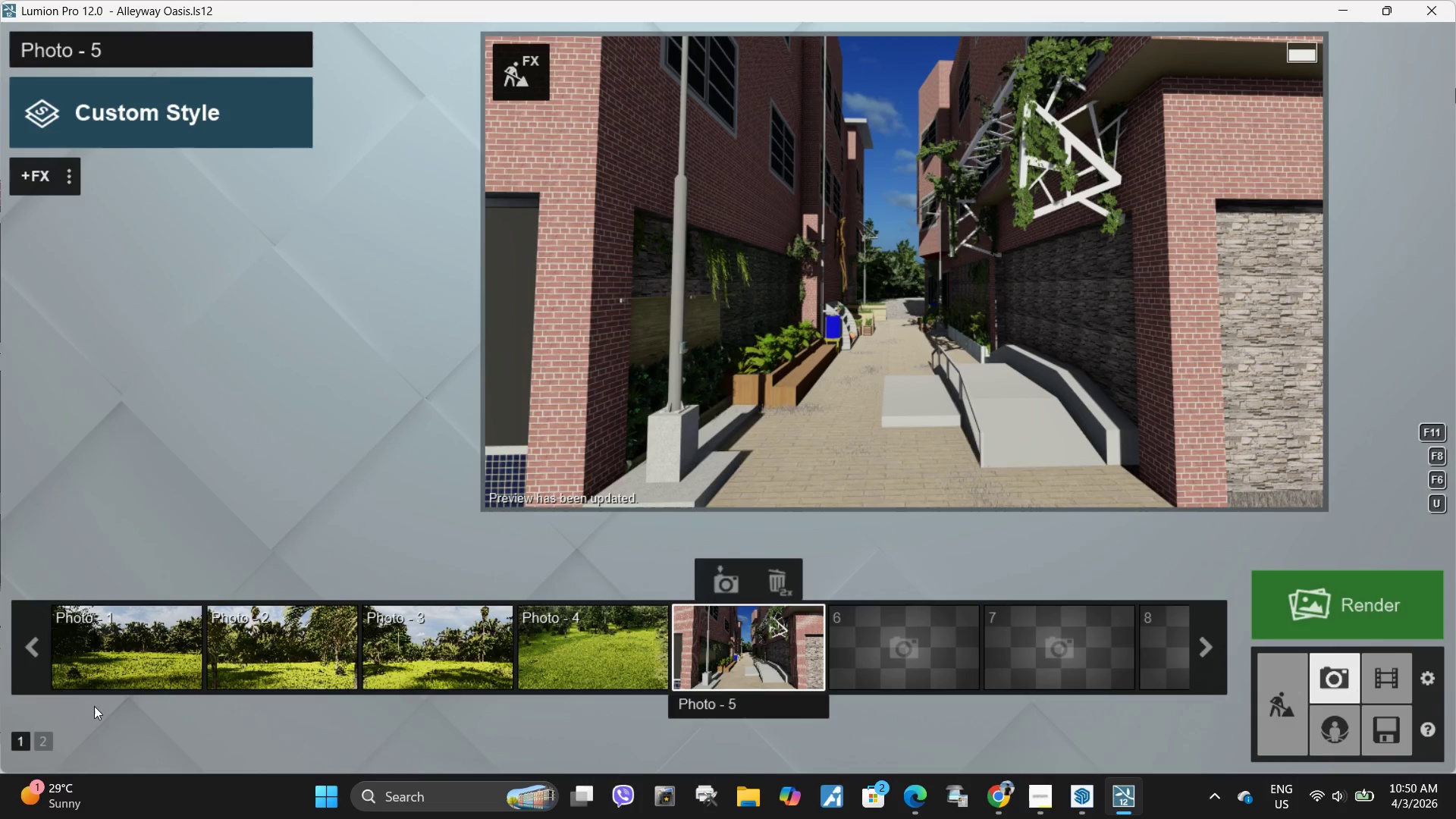 
left_click([136, 673])
 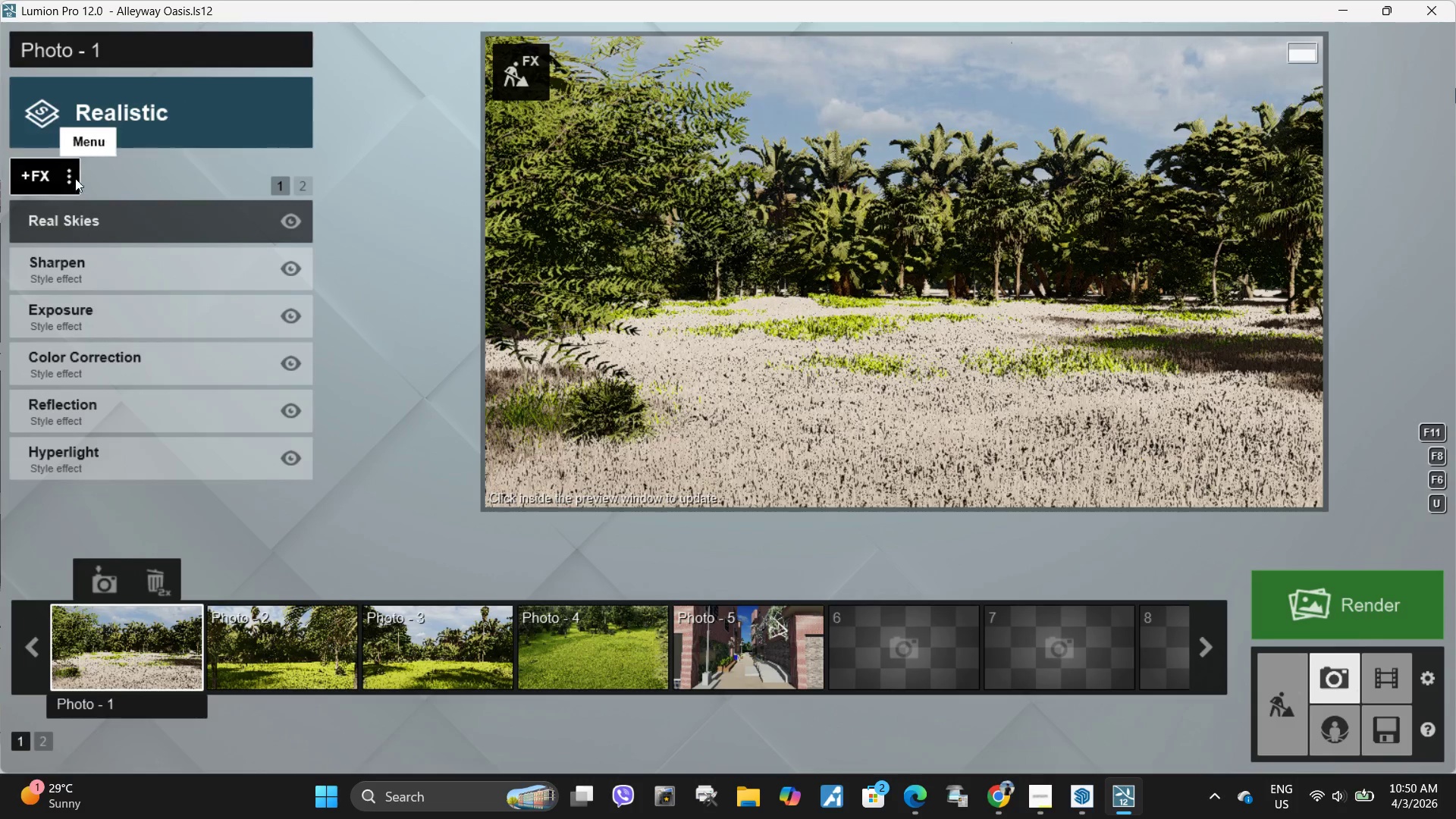 
left_click([69, 178])
 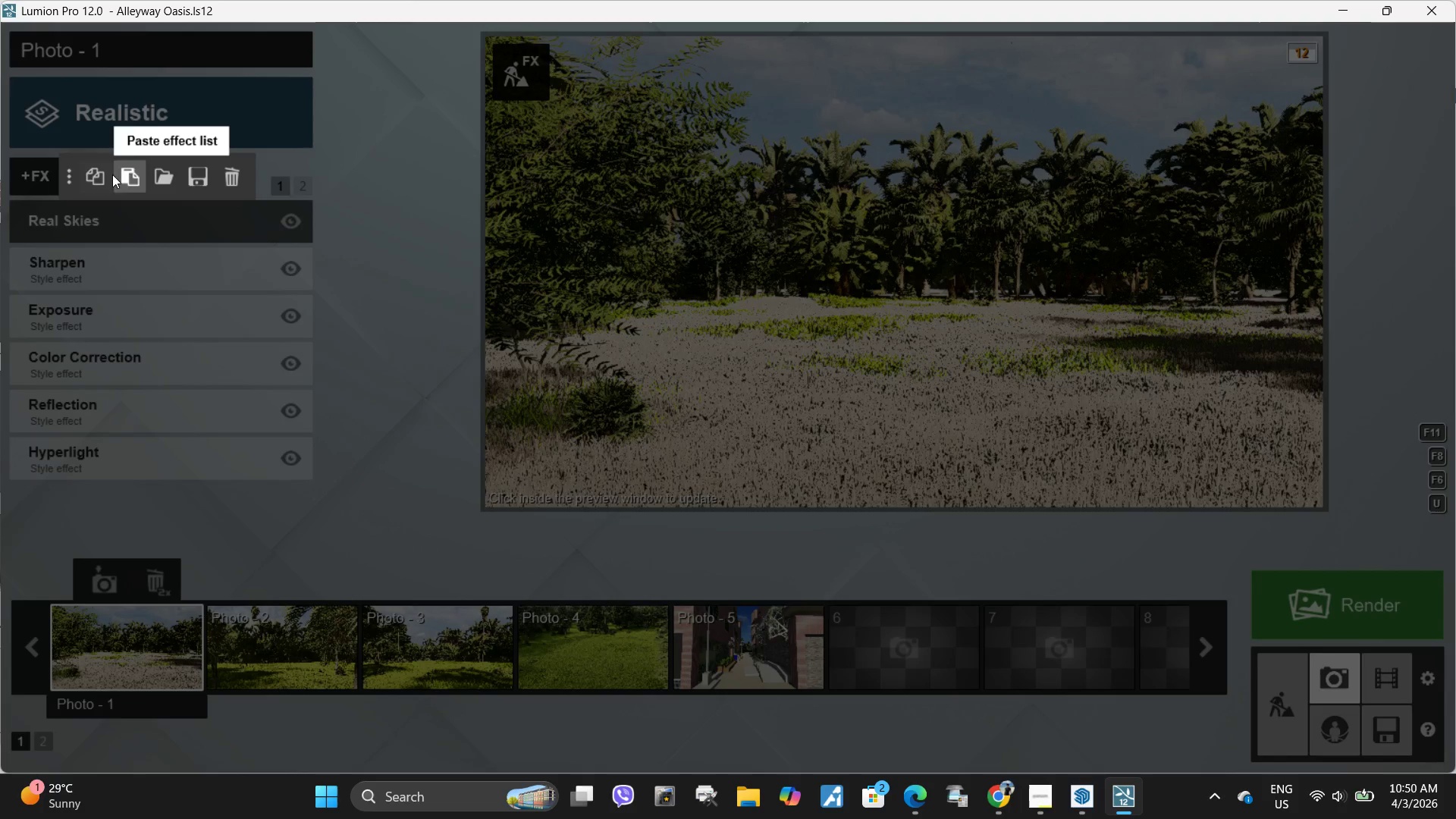 
left_click([92, 173])
 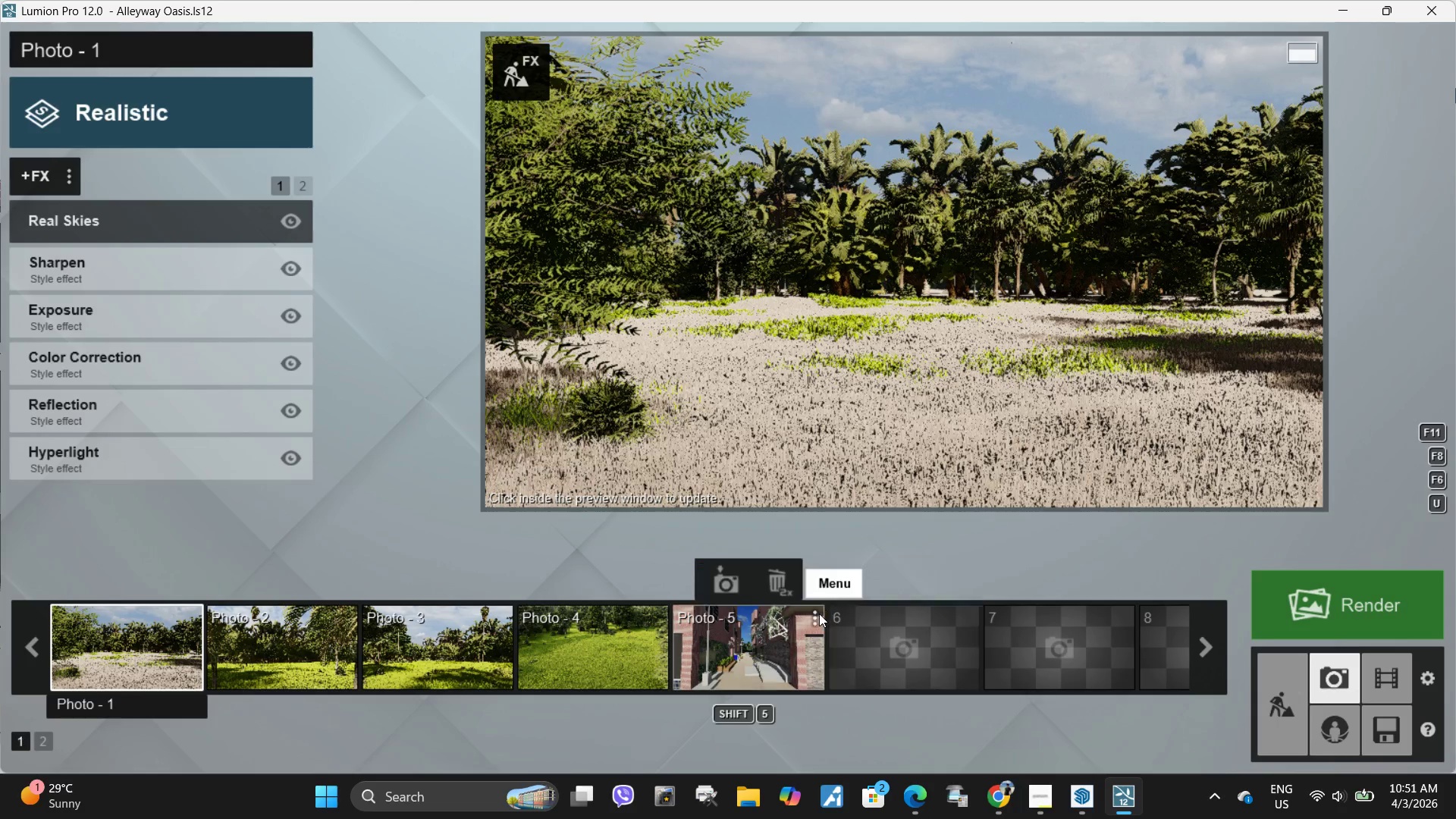 
left_click([813, 616])
 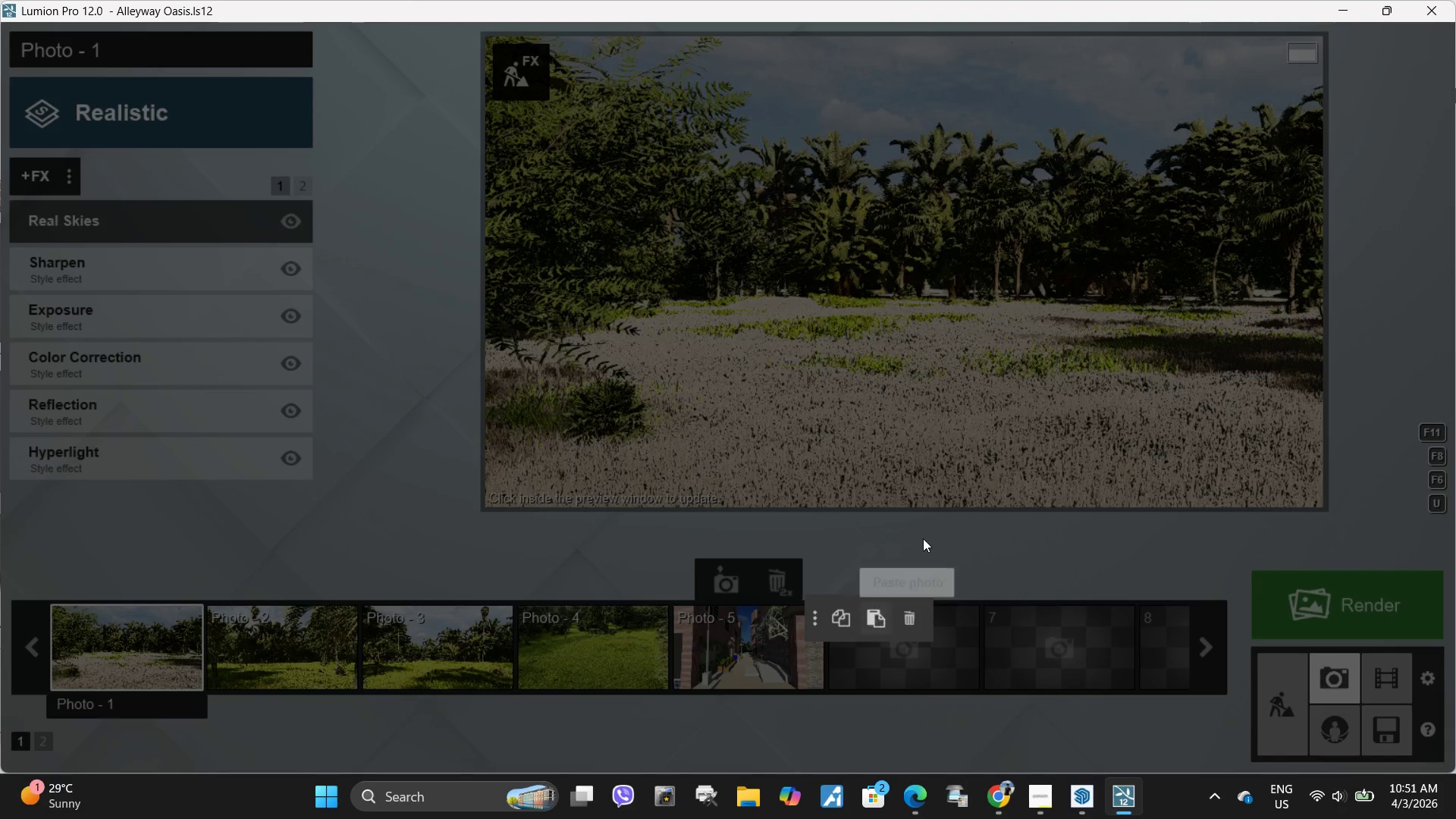 
double_click([758, 657])
 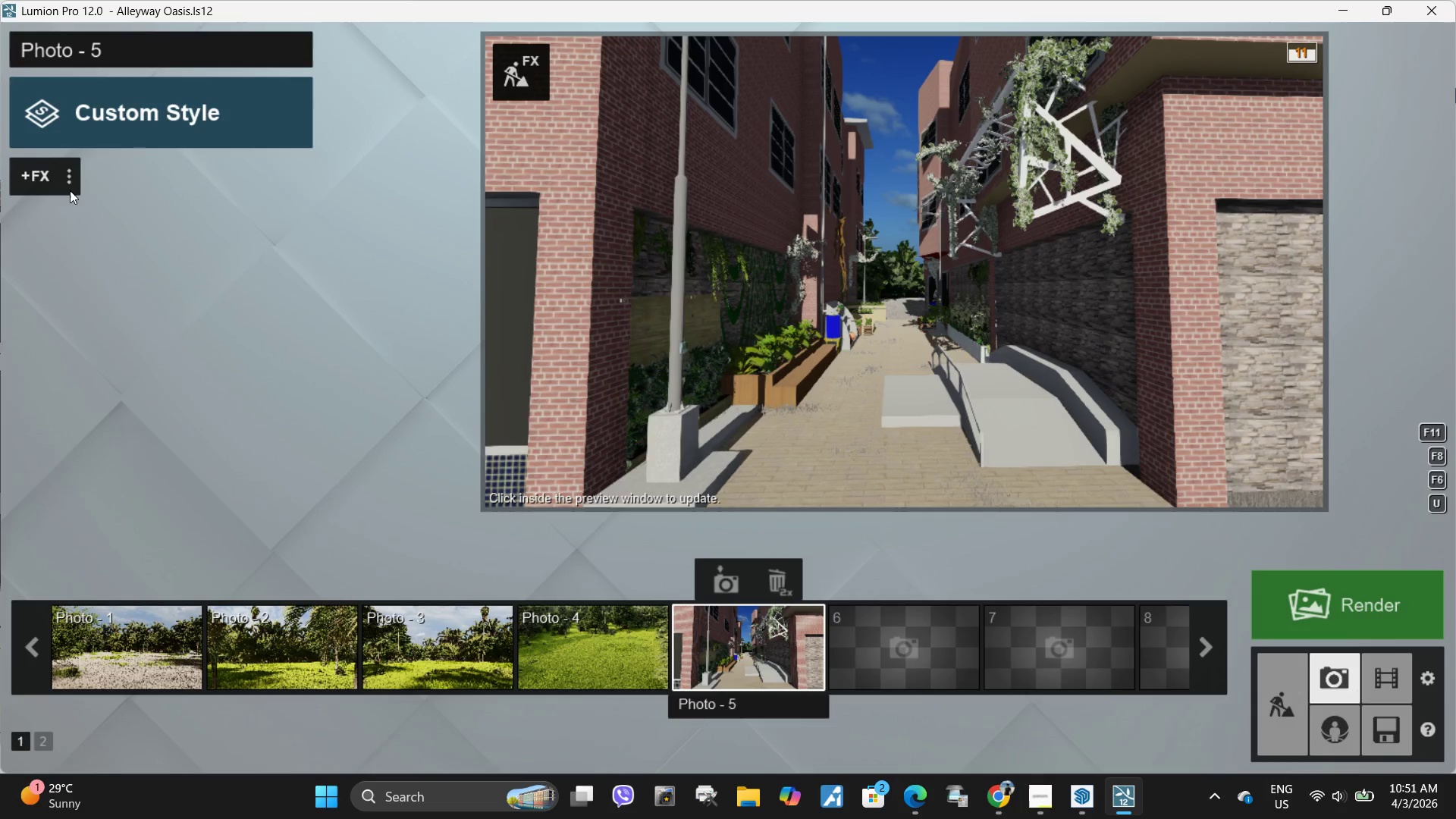 
left_click([69, 182])
 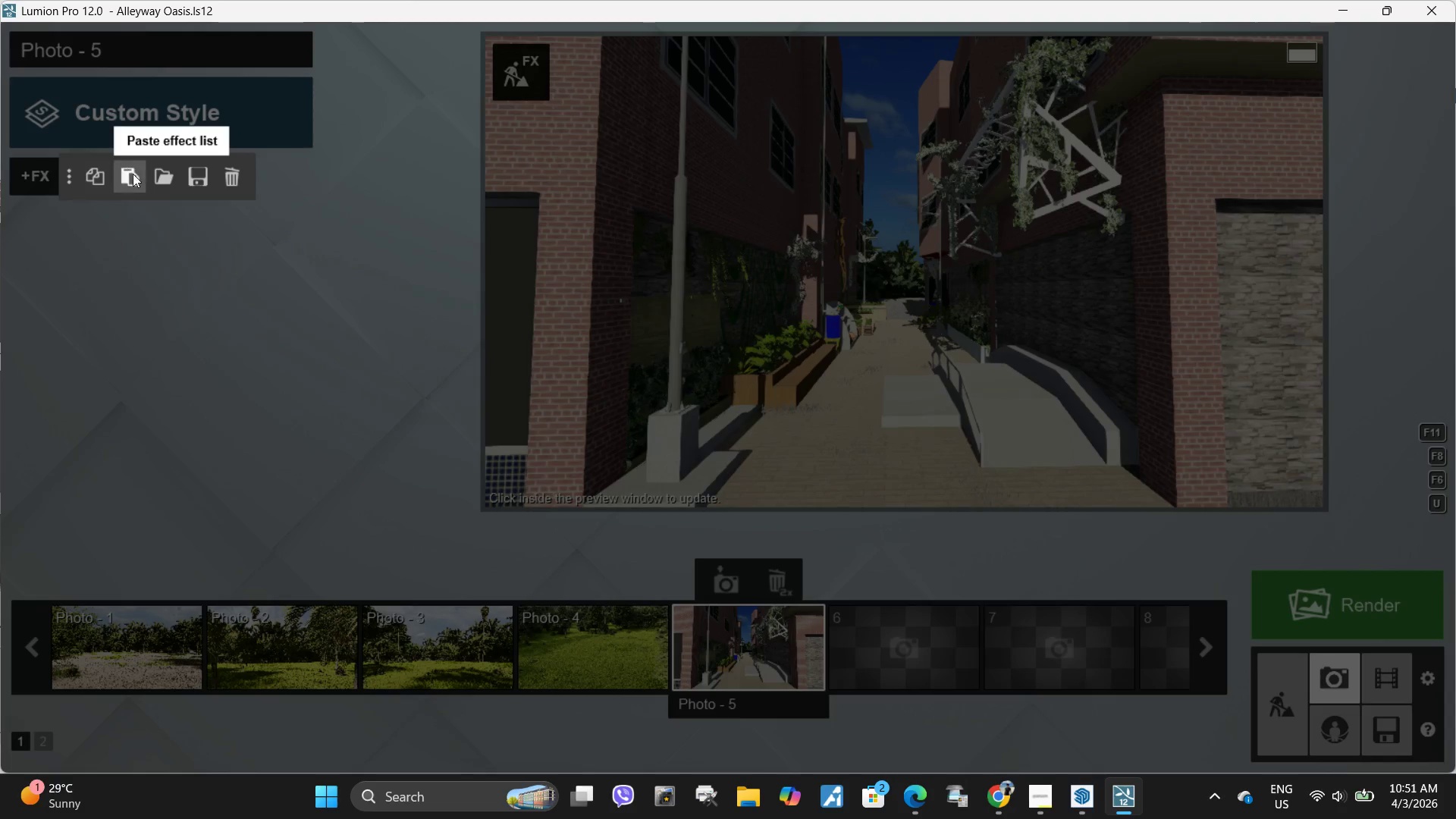 
left_click([133, 174])
 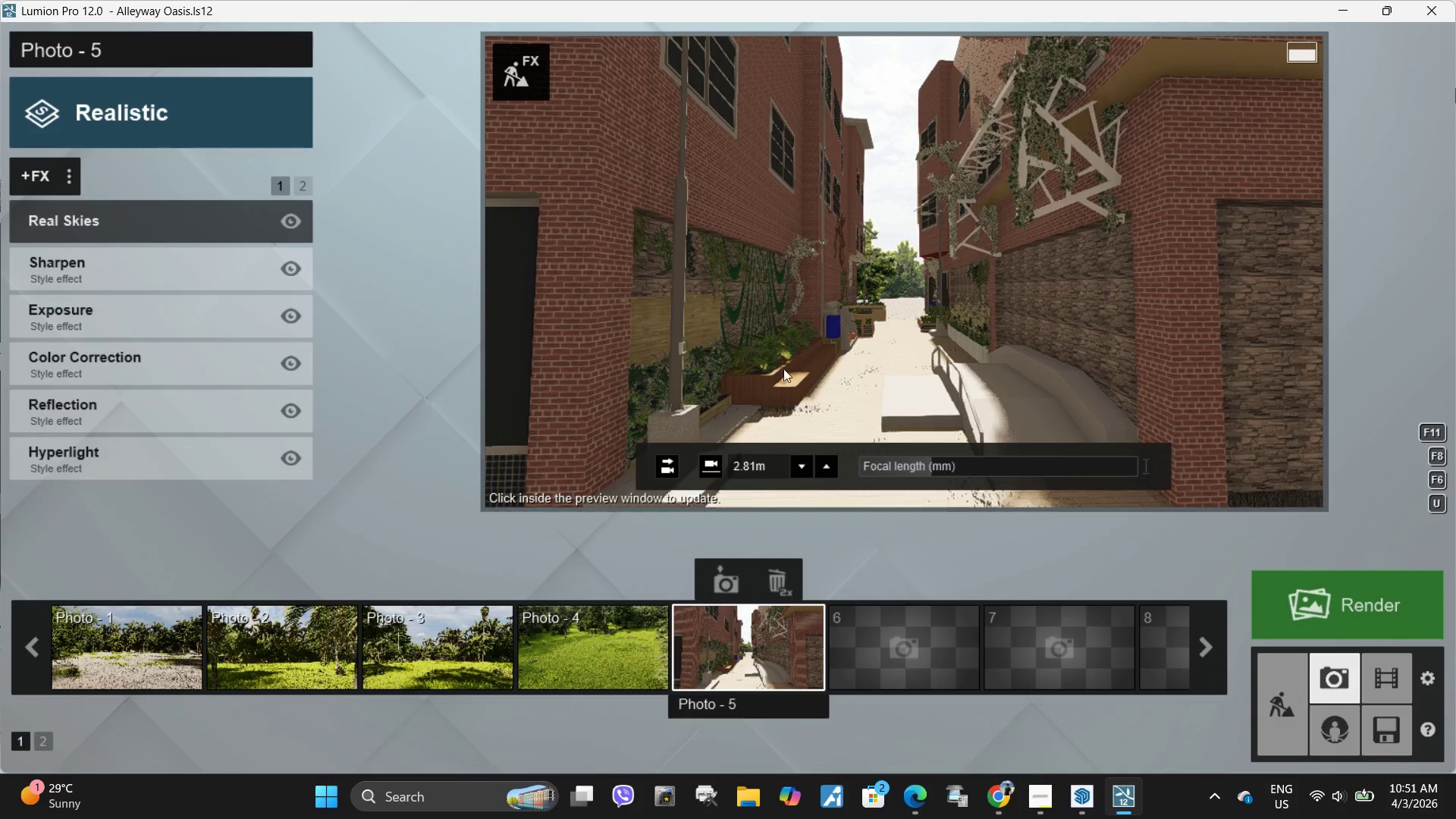 
left_click([150, 223])
 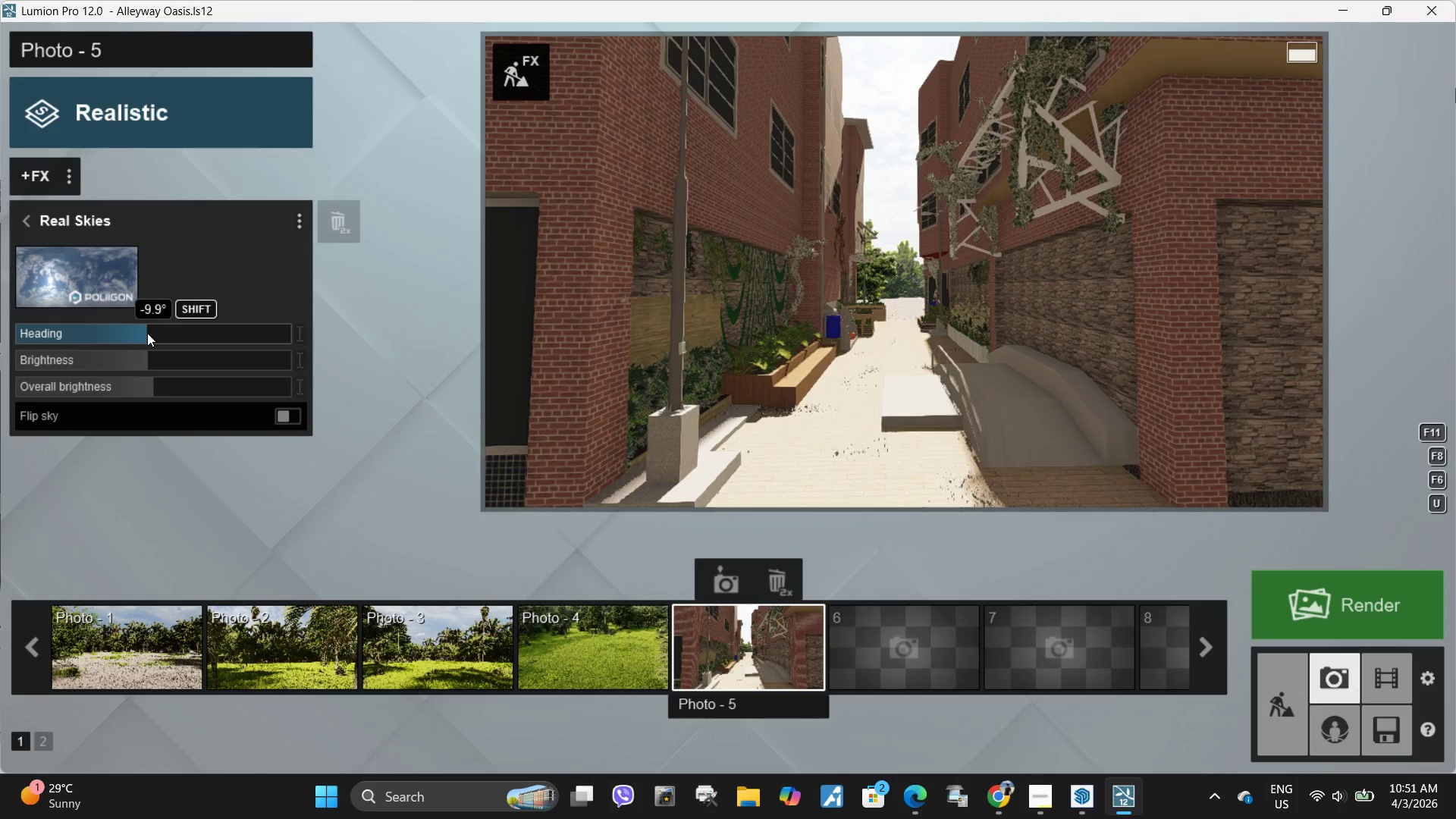 
wait(9.38)
 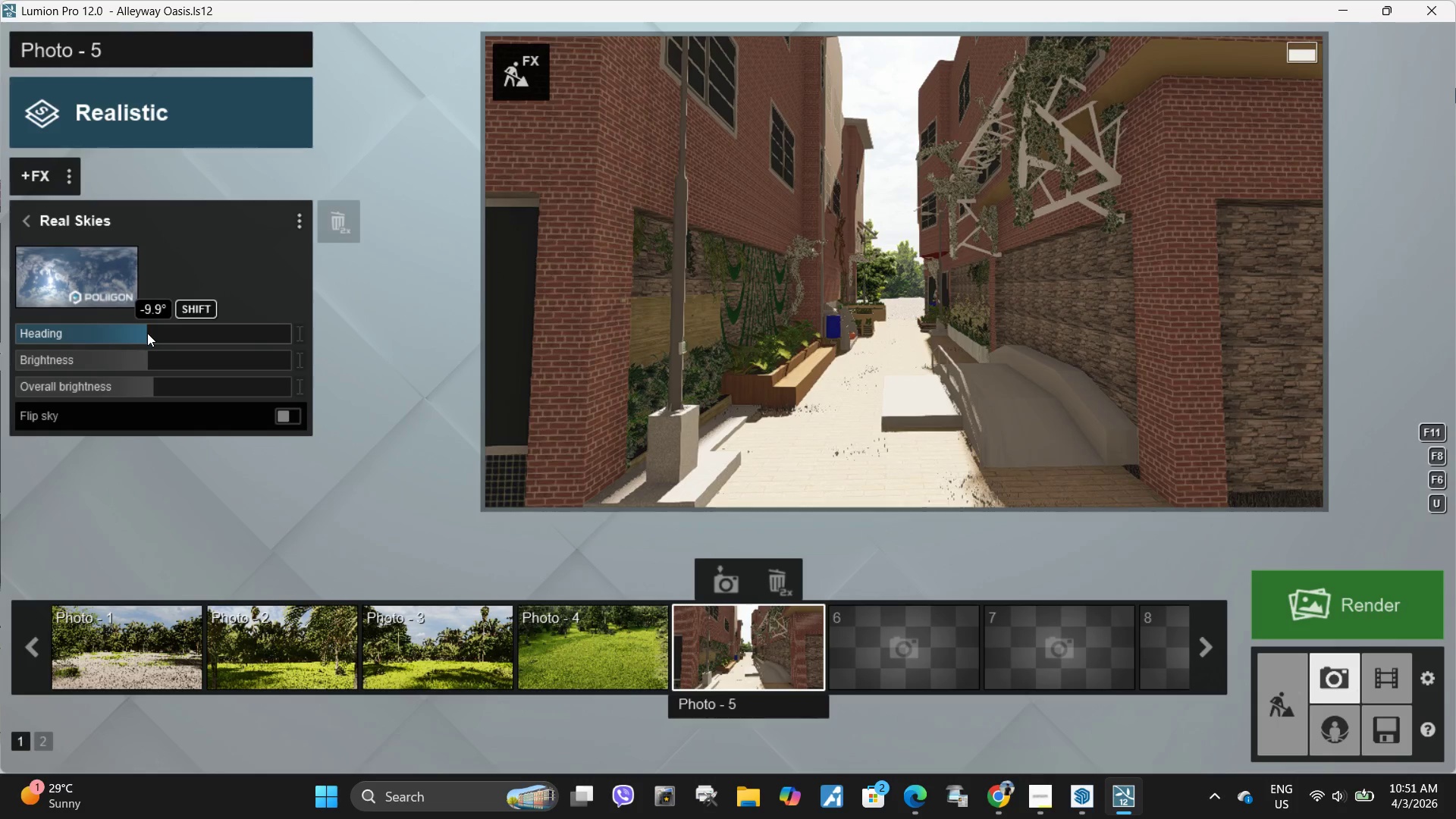 
left_click([145, 650])
 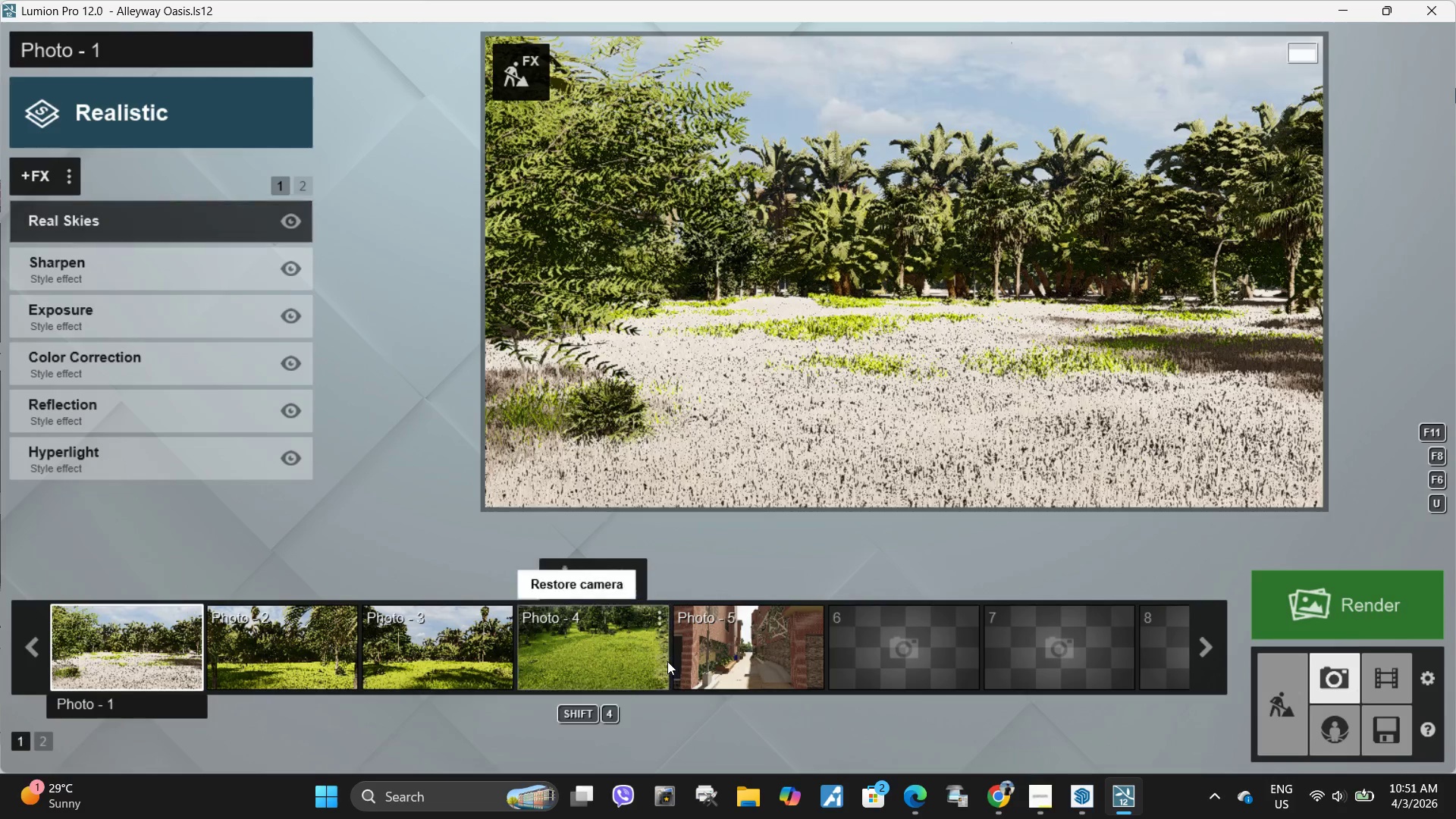 
left_click([728, 670])
 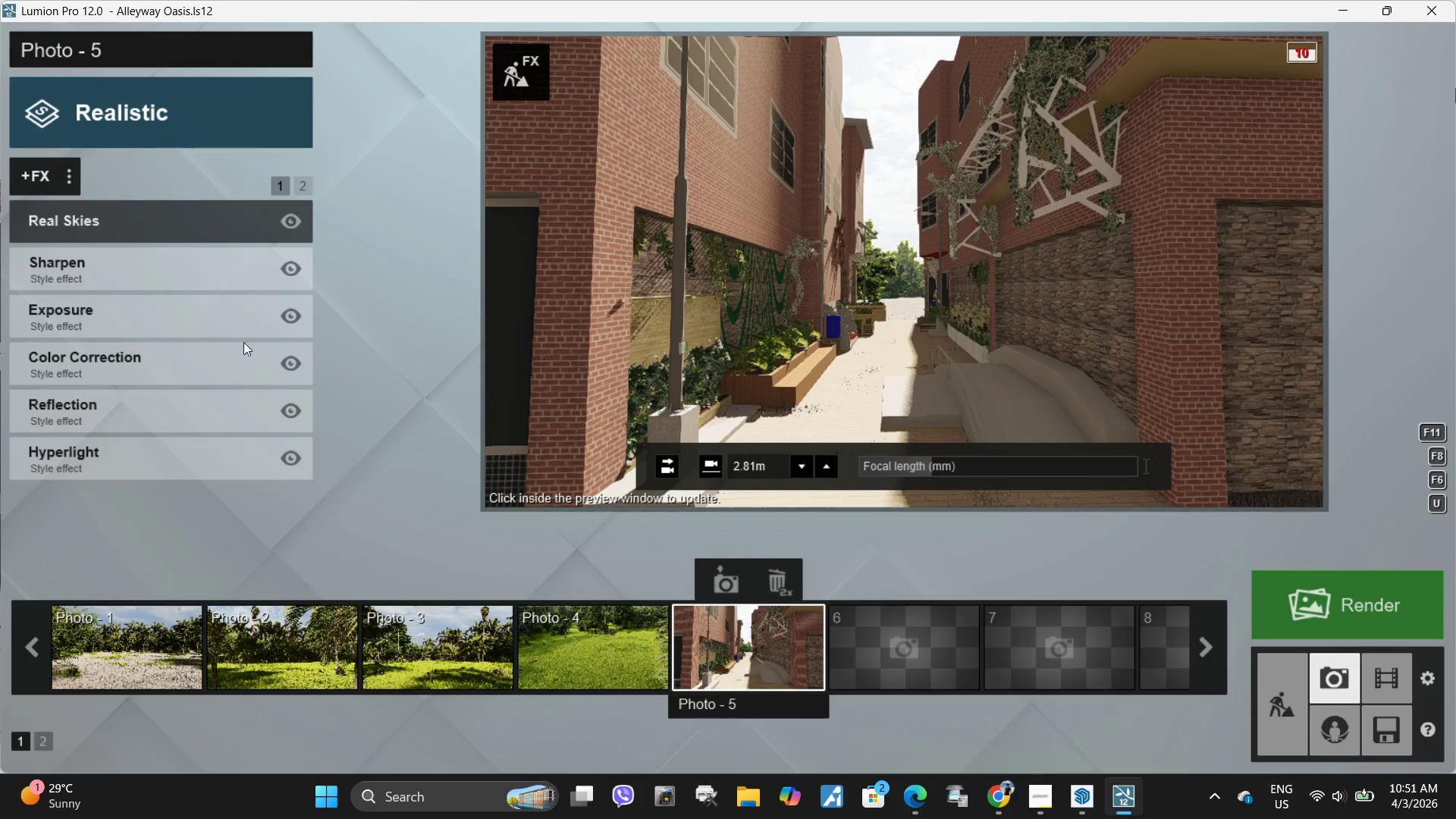 
left_click([136, 259])
 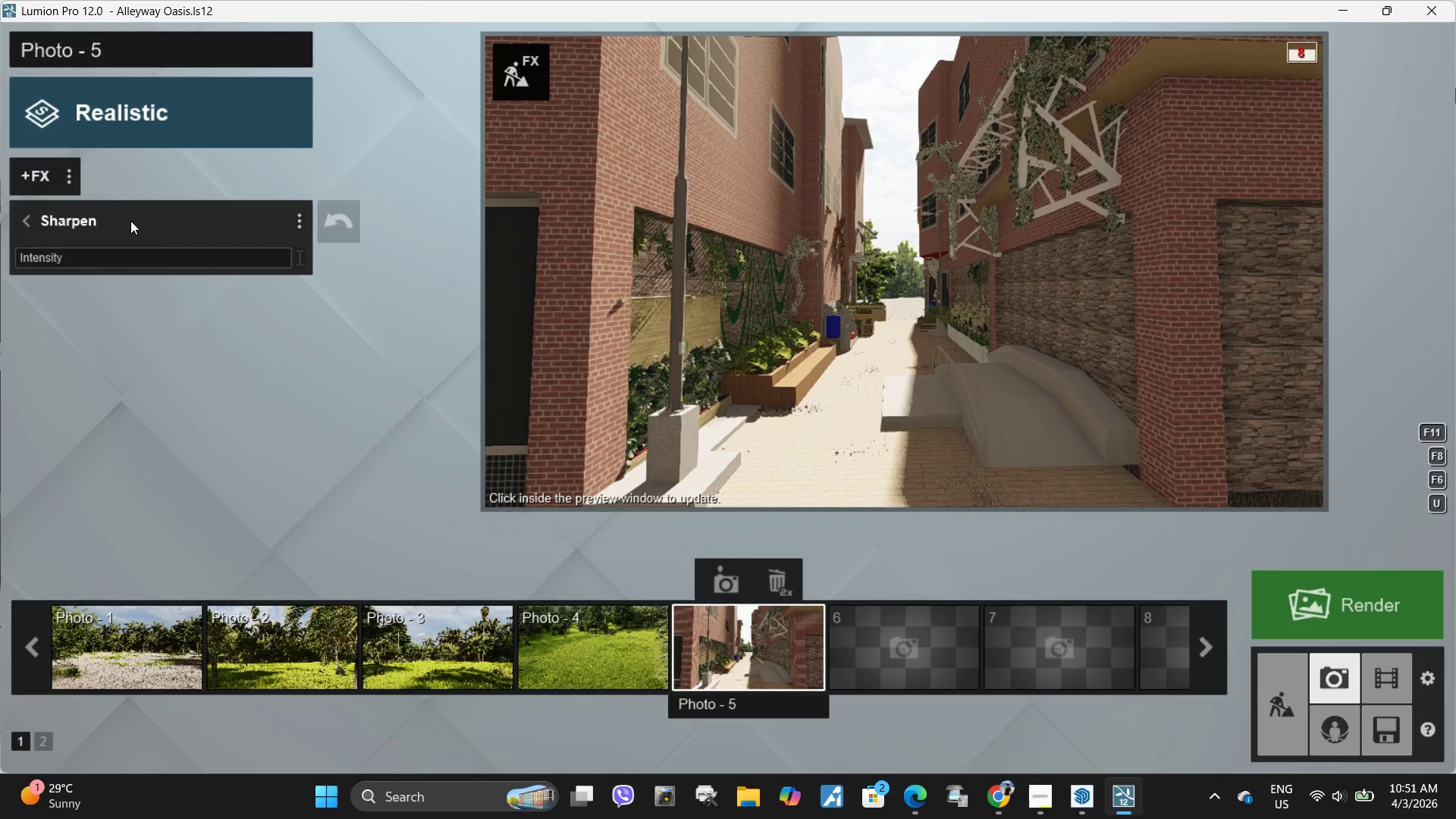 
left_click([130, 221])
 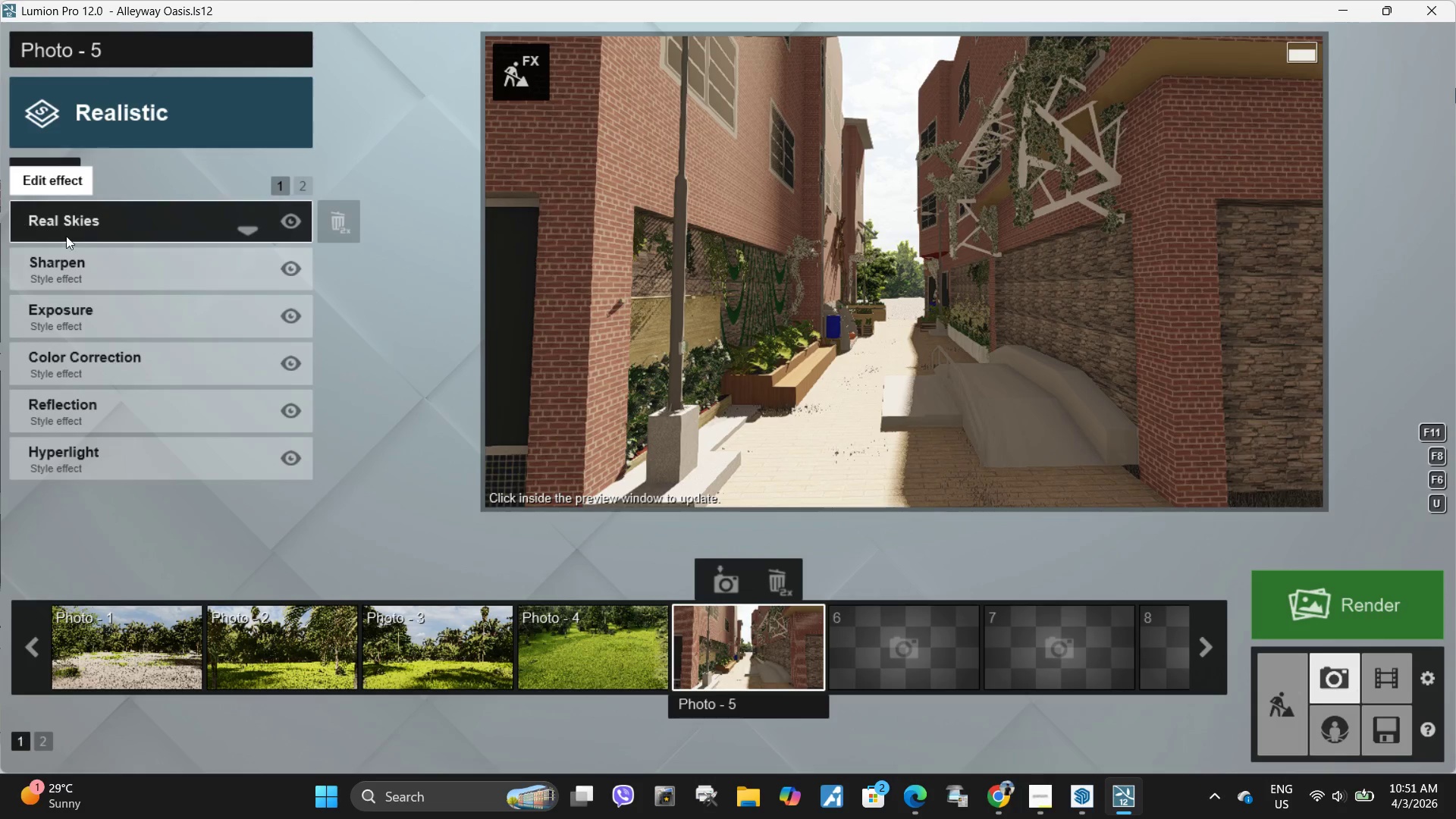 
left_click([85, 215])
 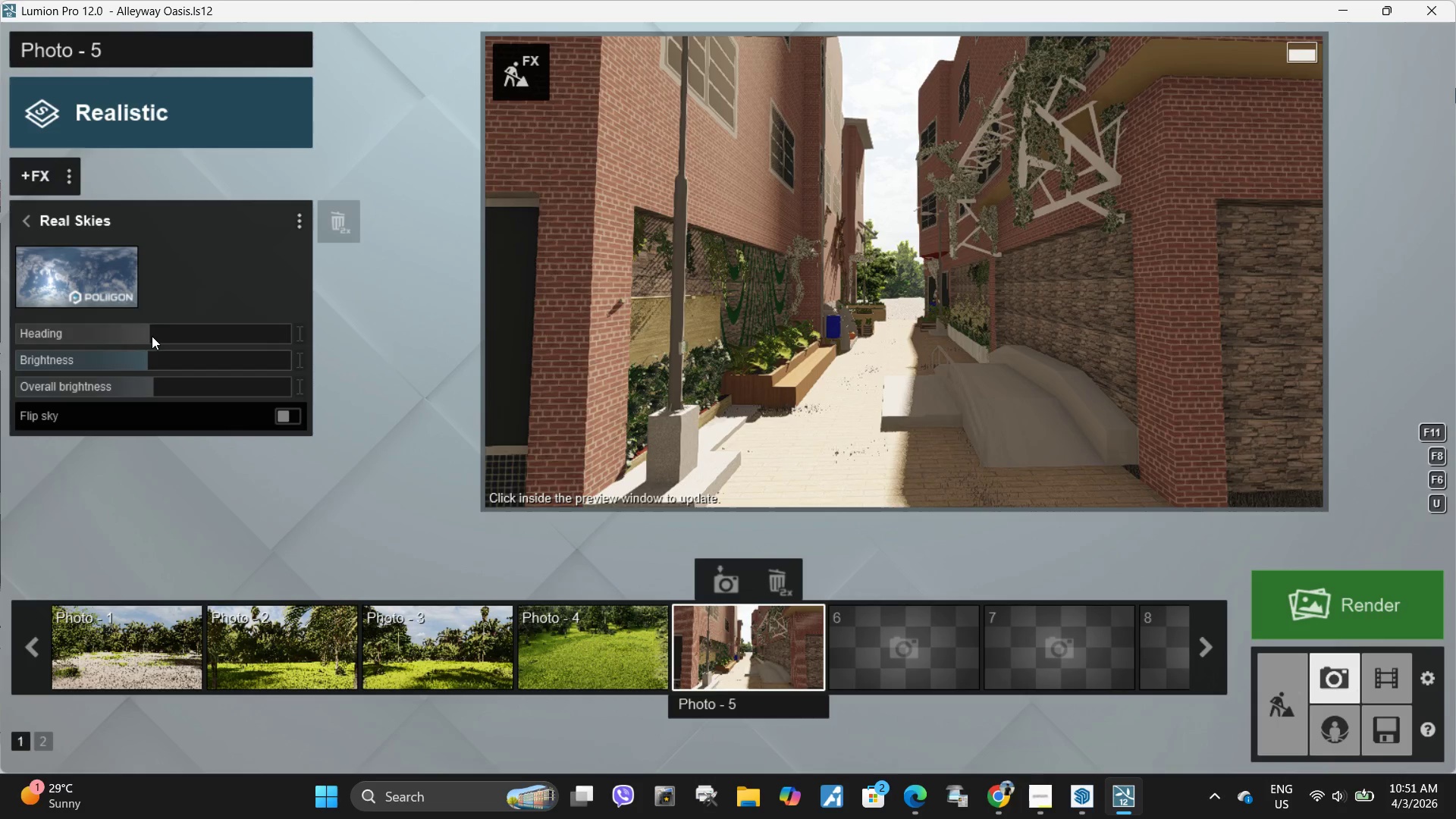 
left_click_drag(start_coordinate=[154, 335], to_coordinate=[146, 341])
 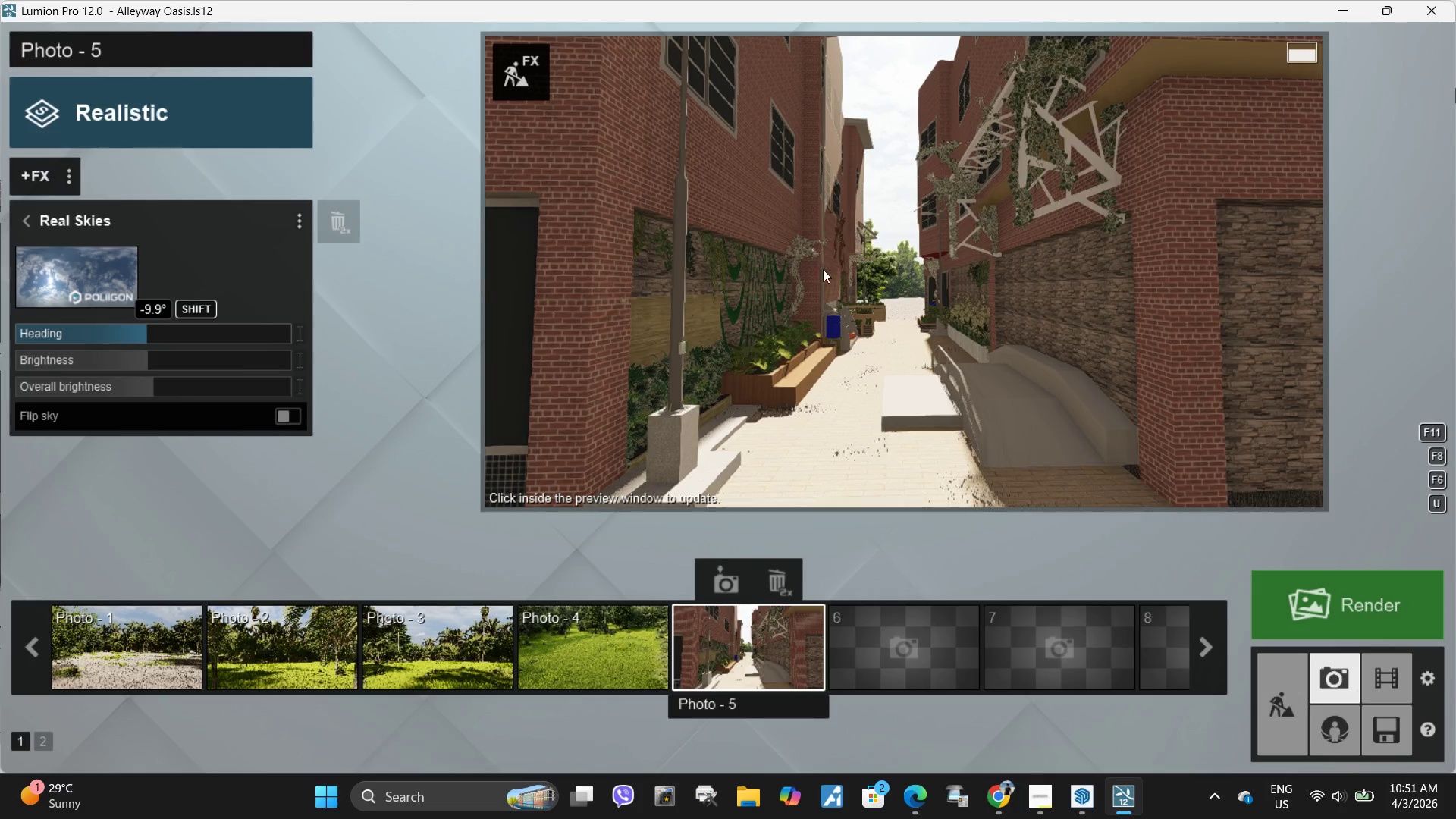 
left_click([915, 288])
 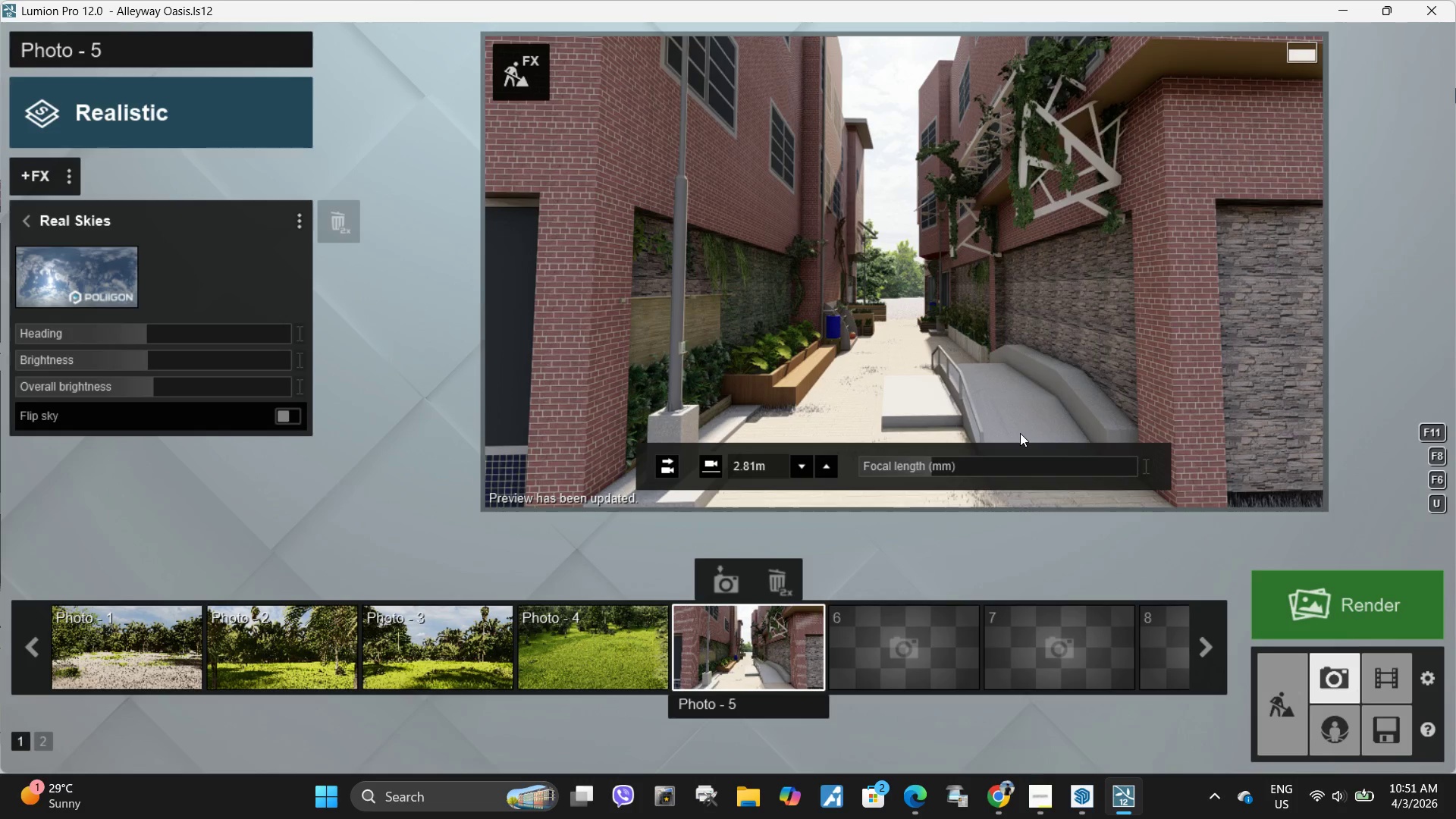 
left_click([140, 105])
 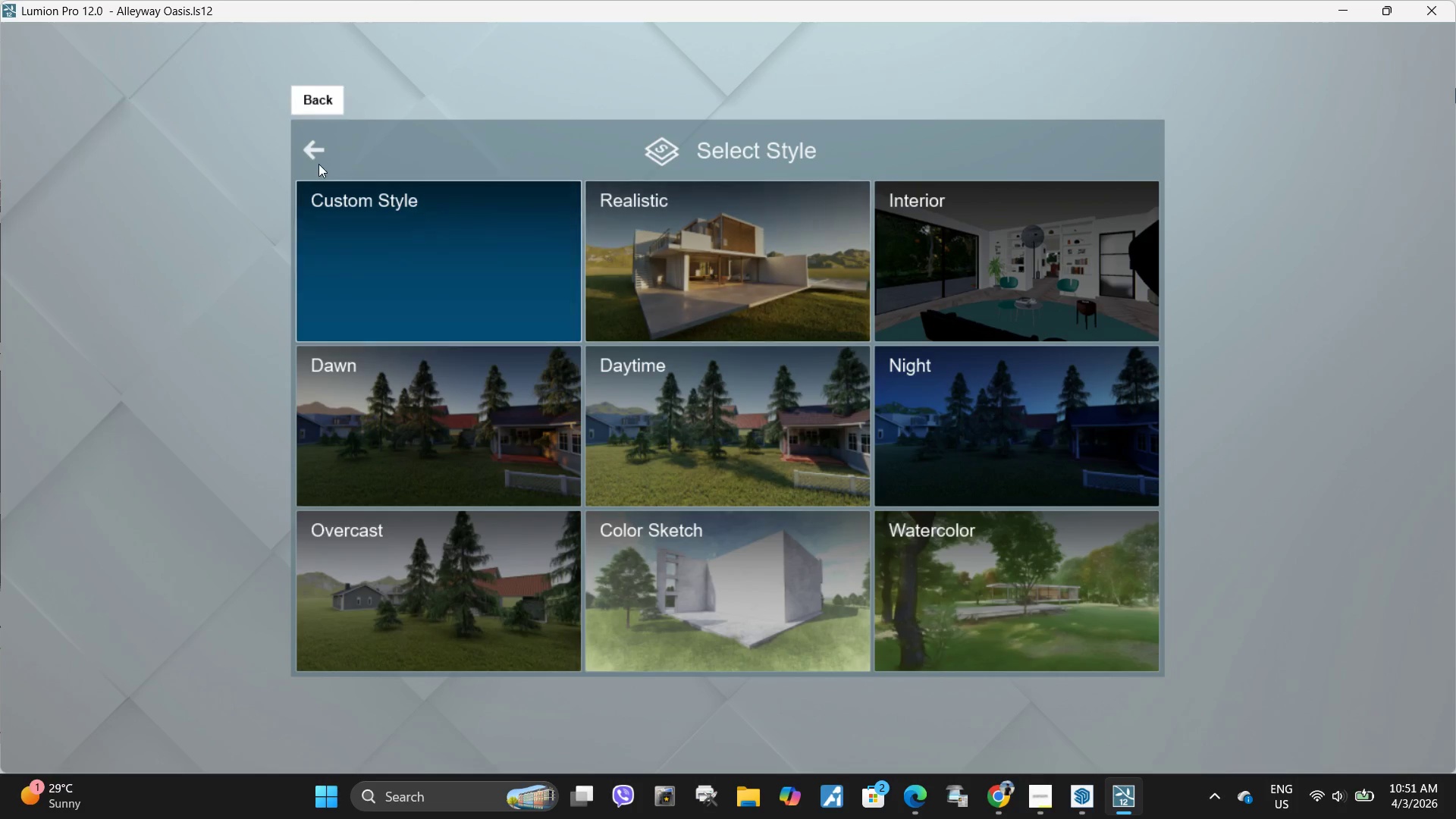 
left_click([319, 155])
 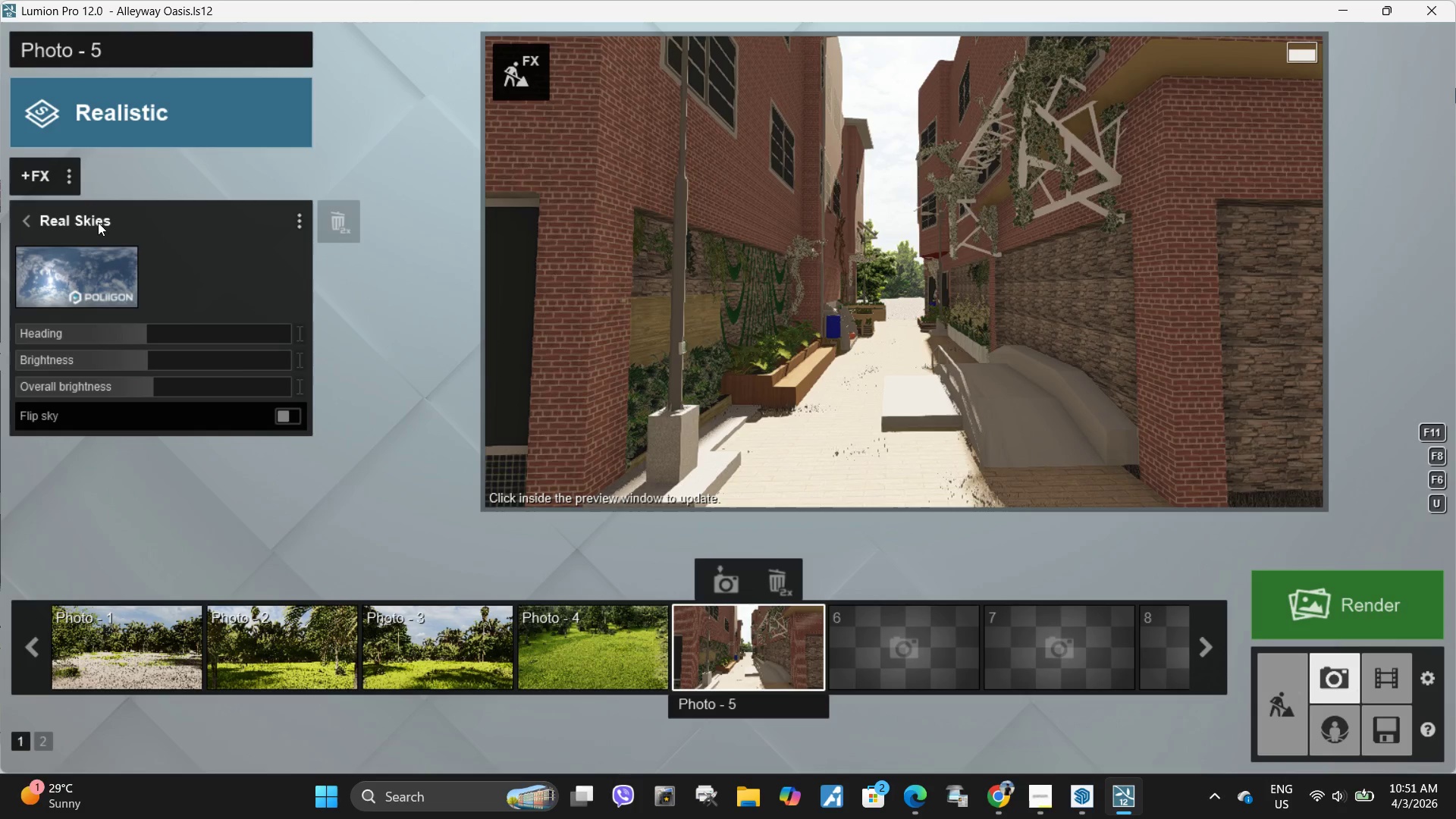 
left_click([108, 275])
 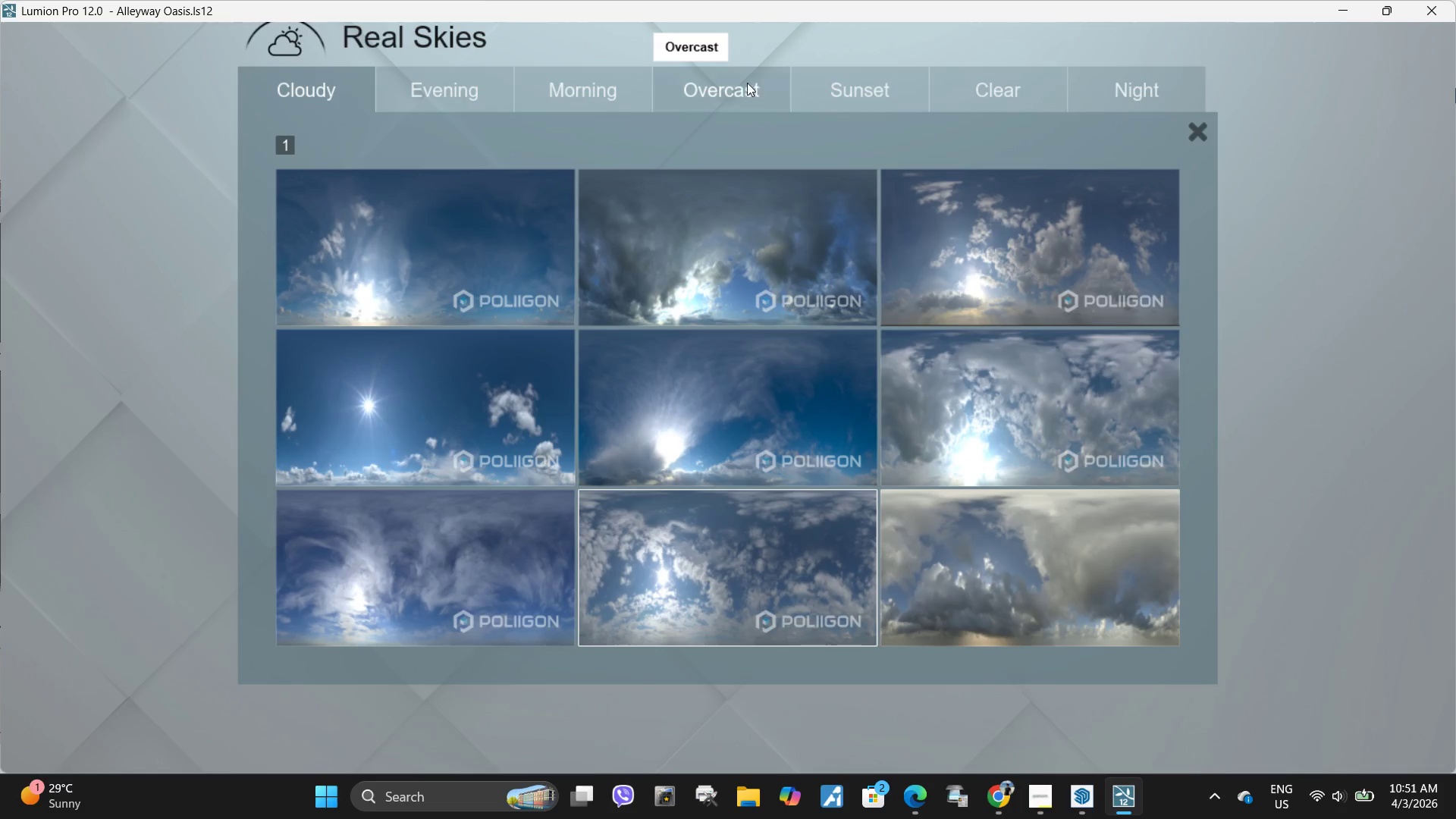 
left_click([700, 87])
 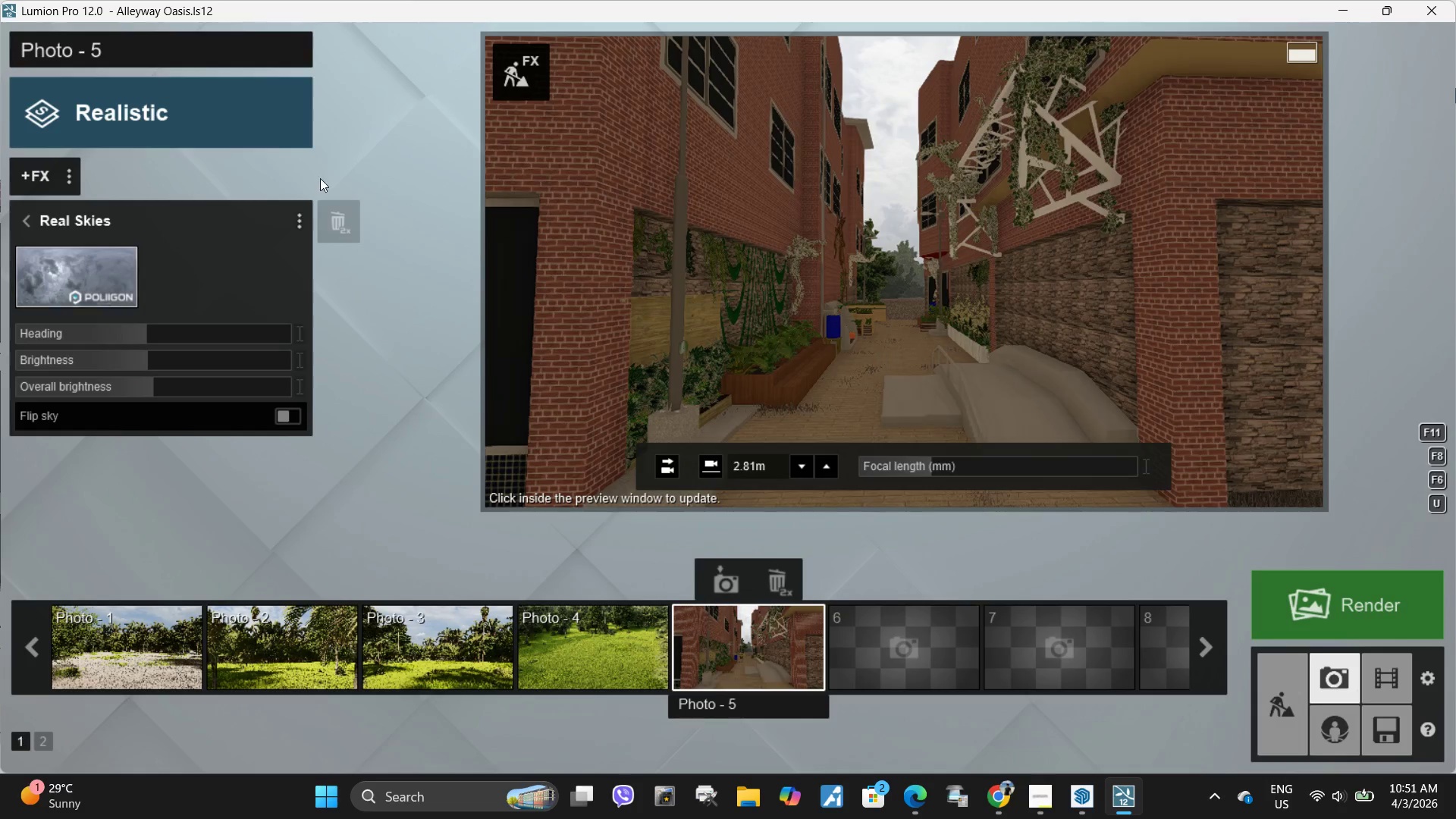 
left_click([51, 267])
 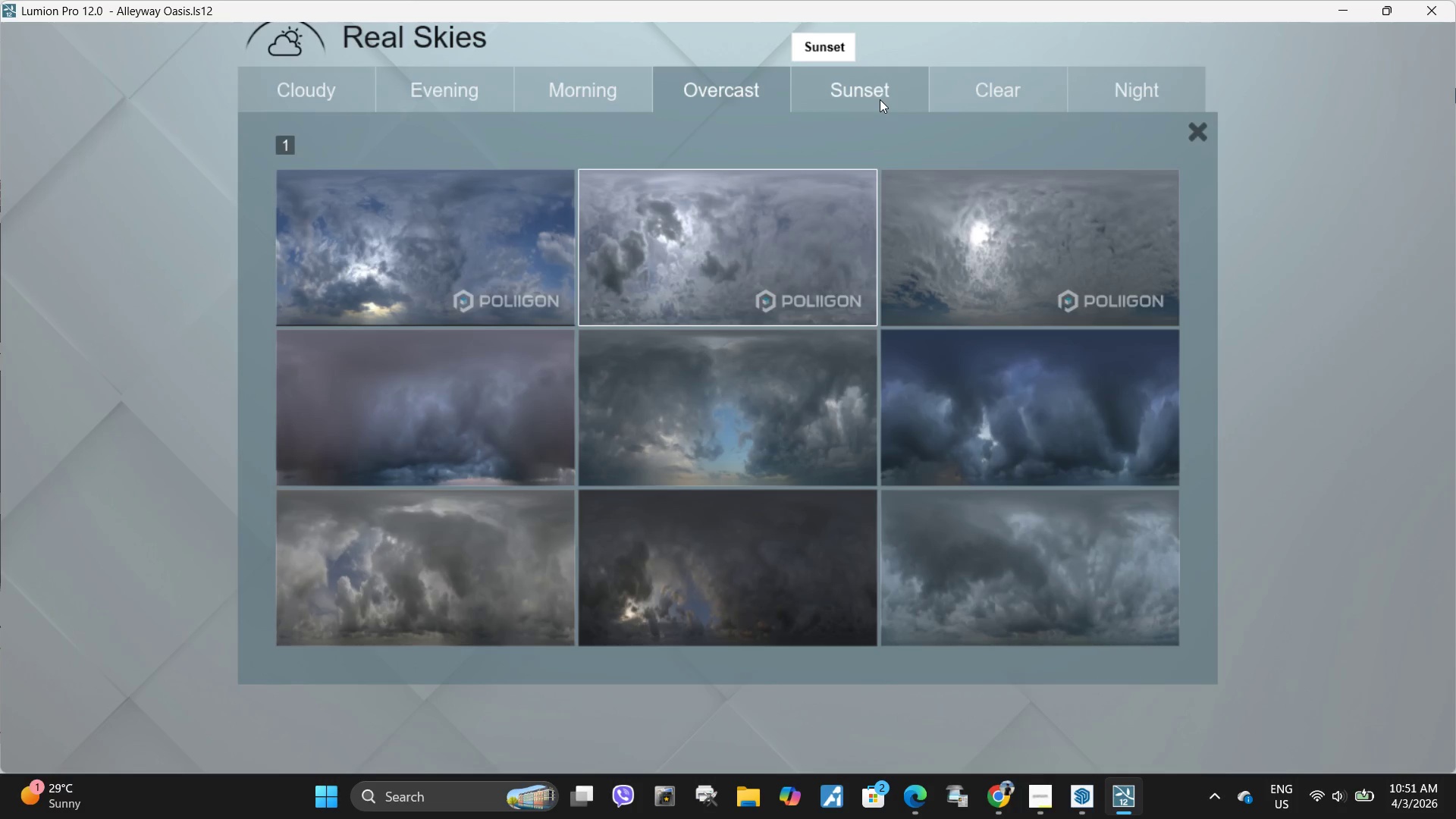 
left_click([992, 87])
 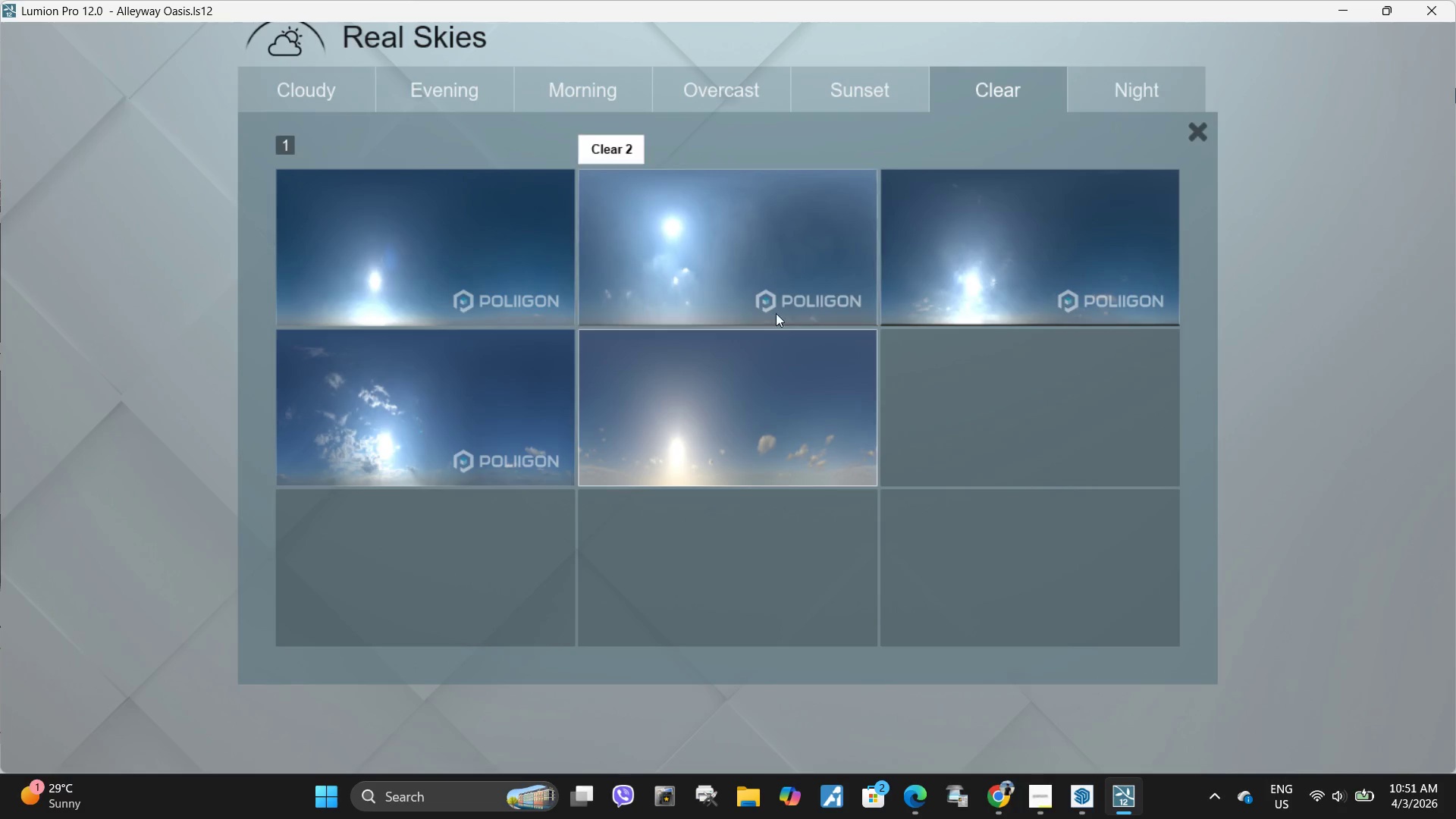 
left_click([755, 273])
 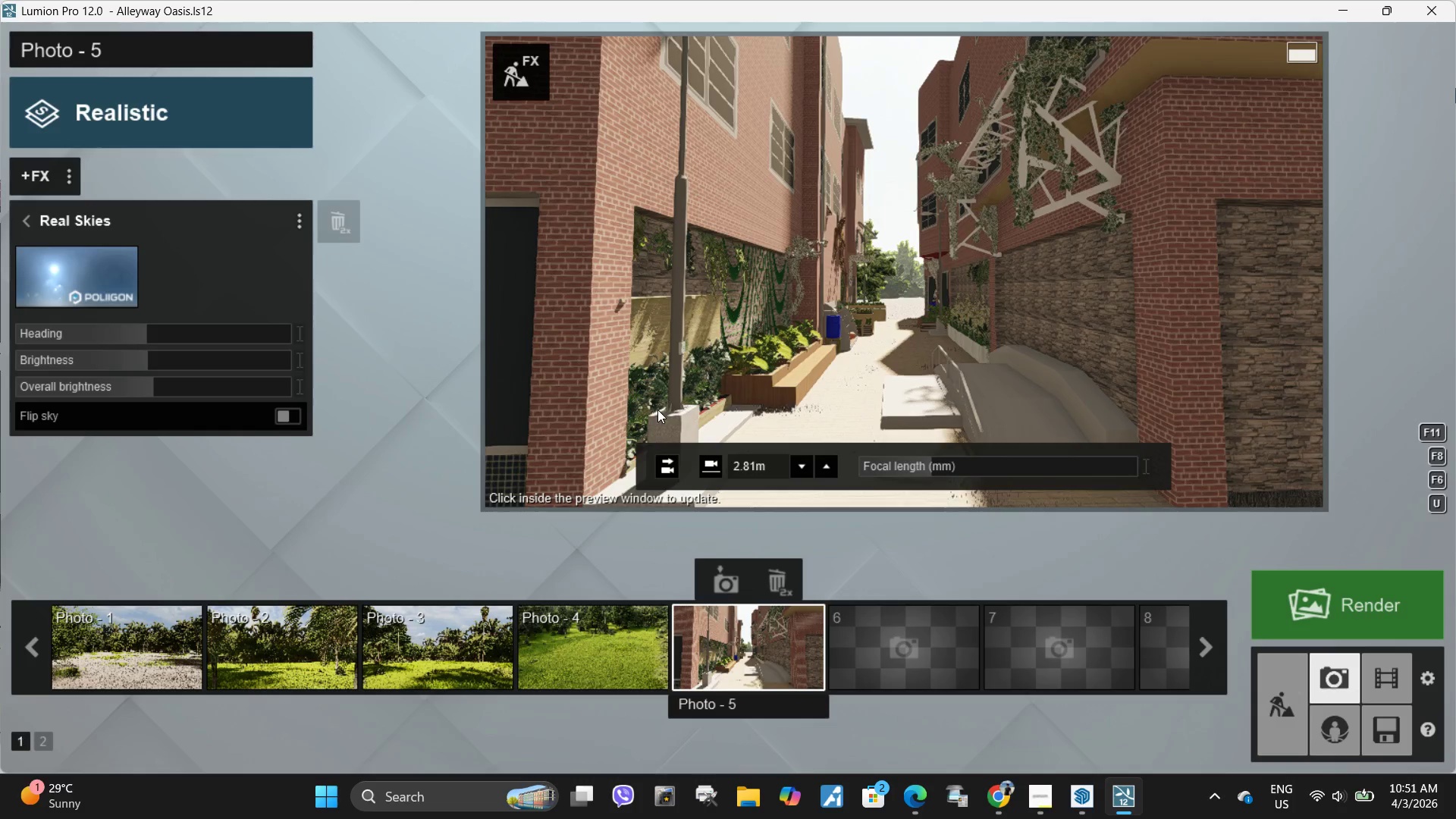 
left_click([65, 297])
 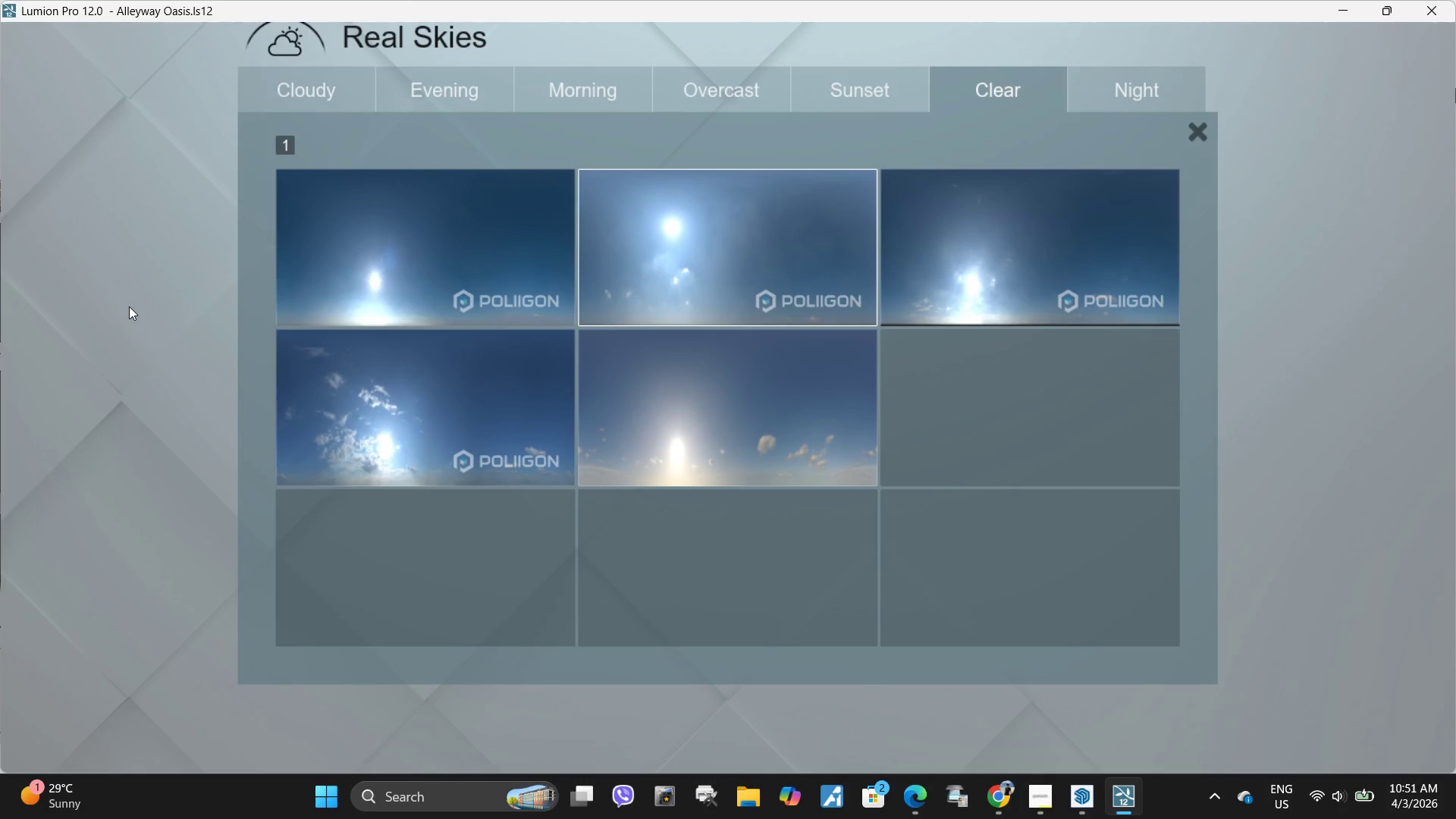 
wait(8.42)
 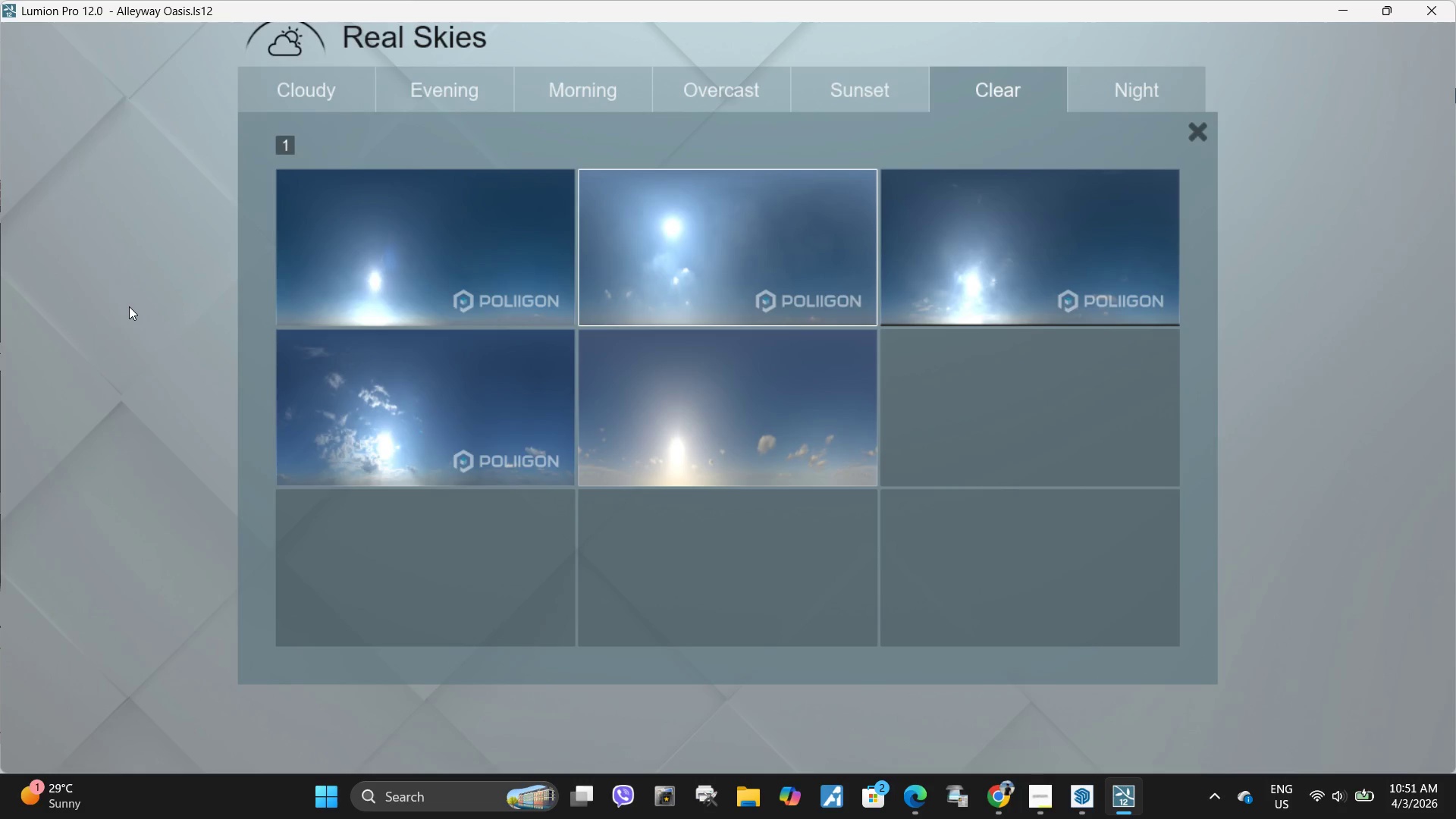 
left_click_drag(start_coordinate=[160, 329], to_coordinate=[140, 330])
 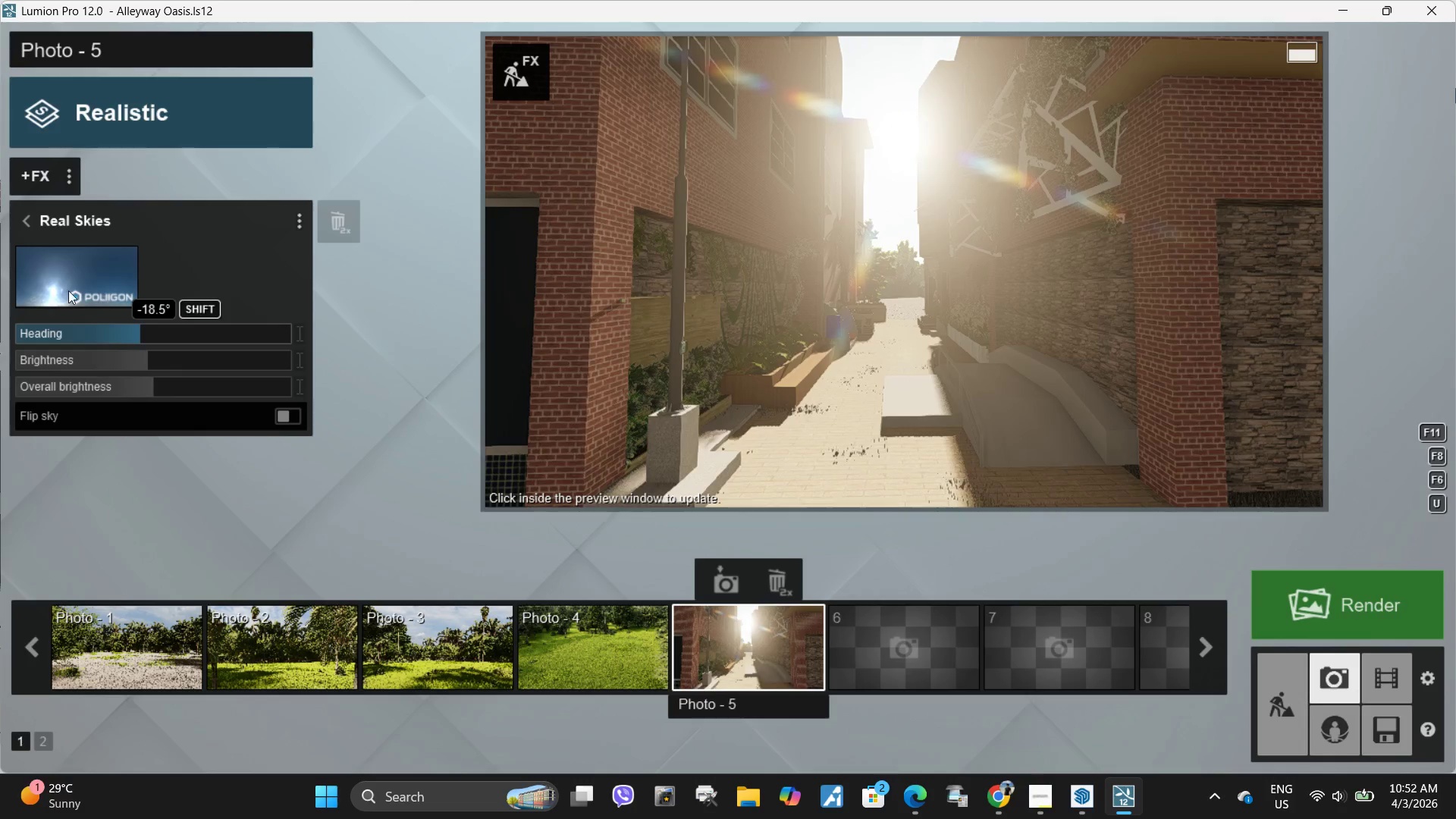 
left_click([68, 280])
 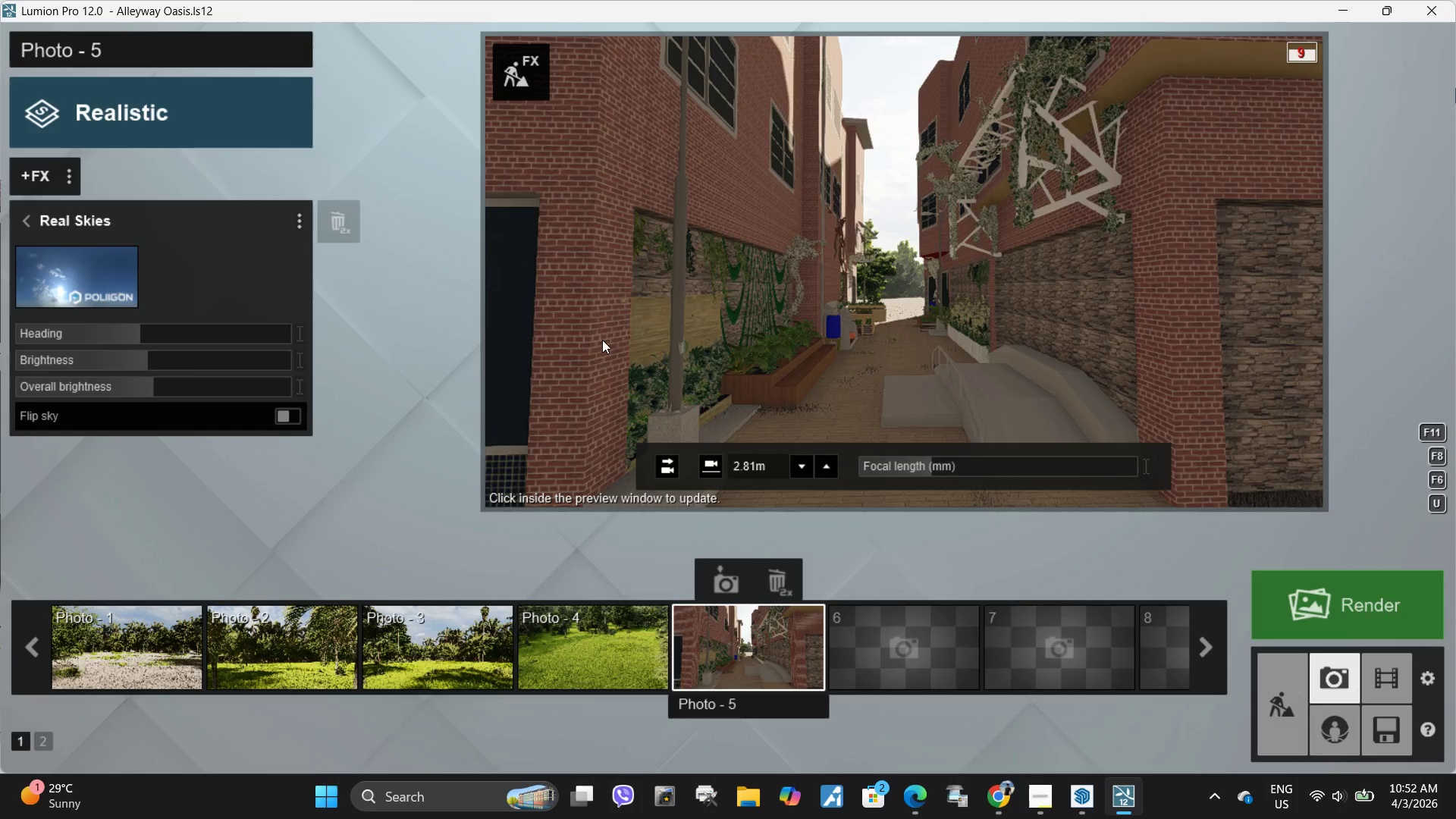 
left_click_drag(start_coordinate=[139, 332], to_coordinate=[124, 327])
 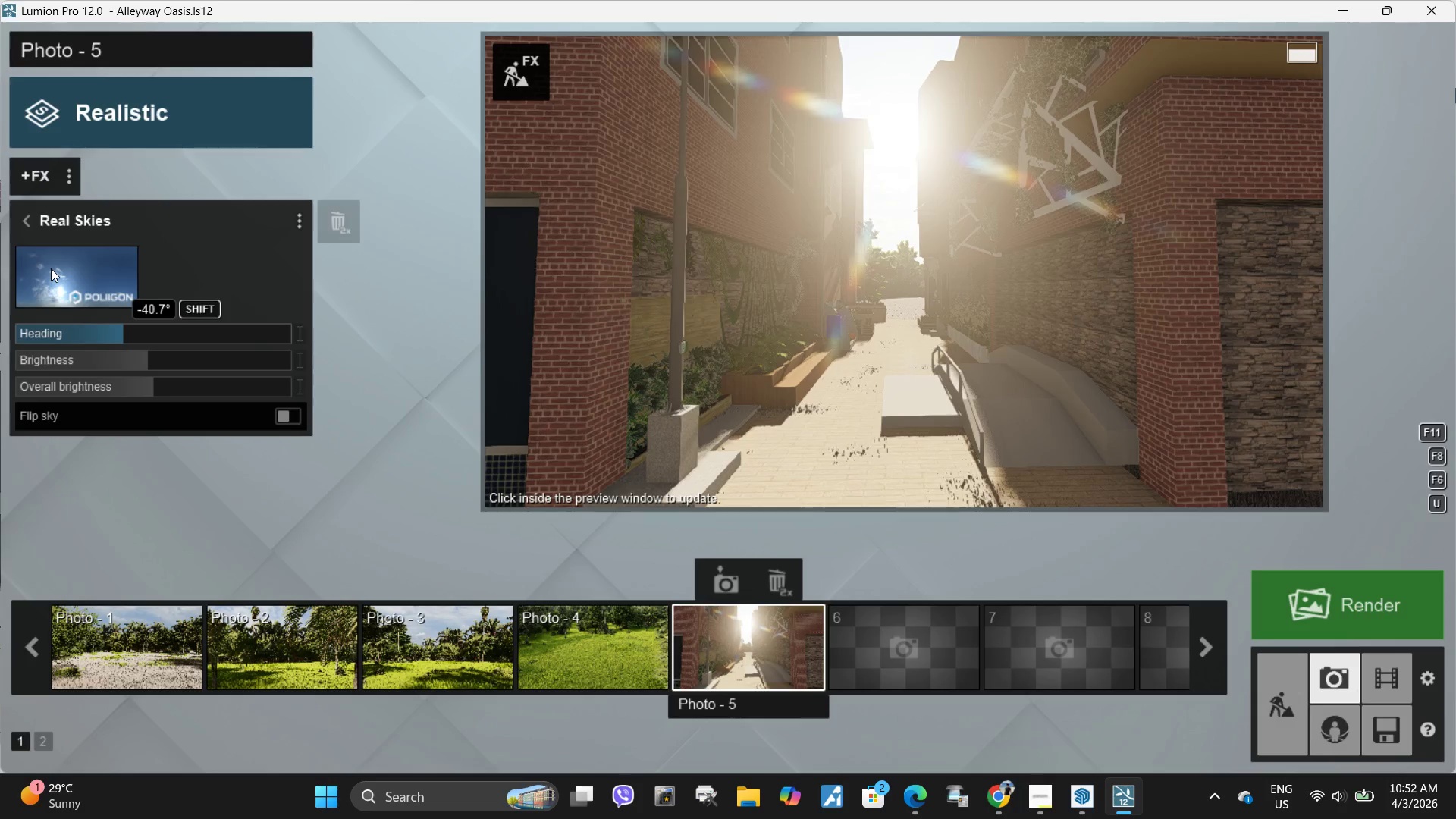 
left_click([51, 268])
 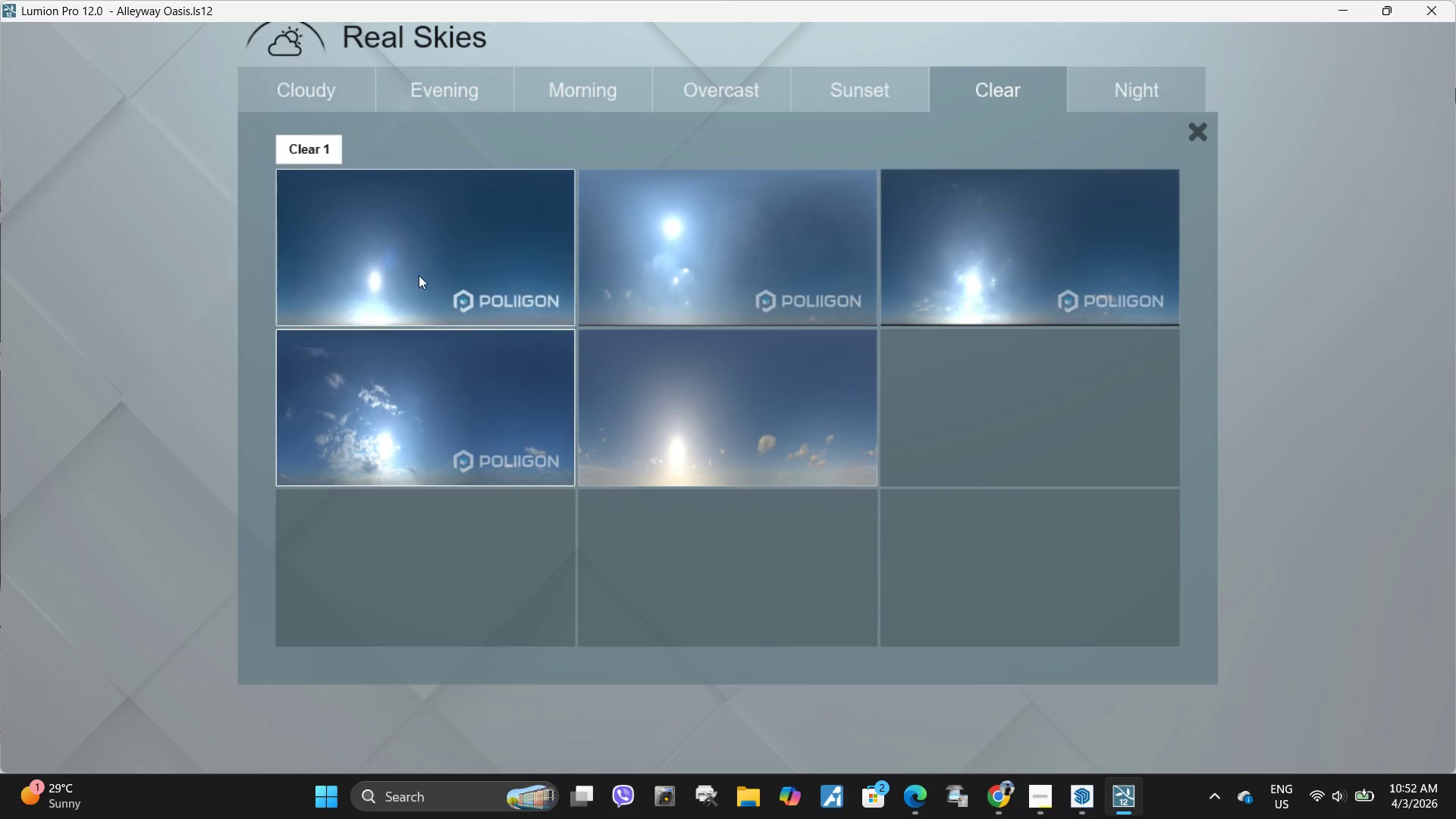 
left_click([428, 290])
 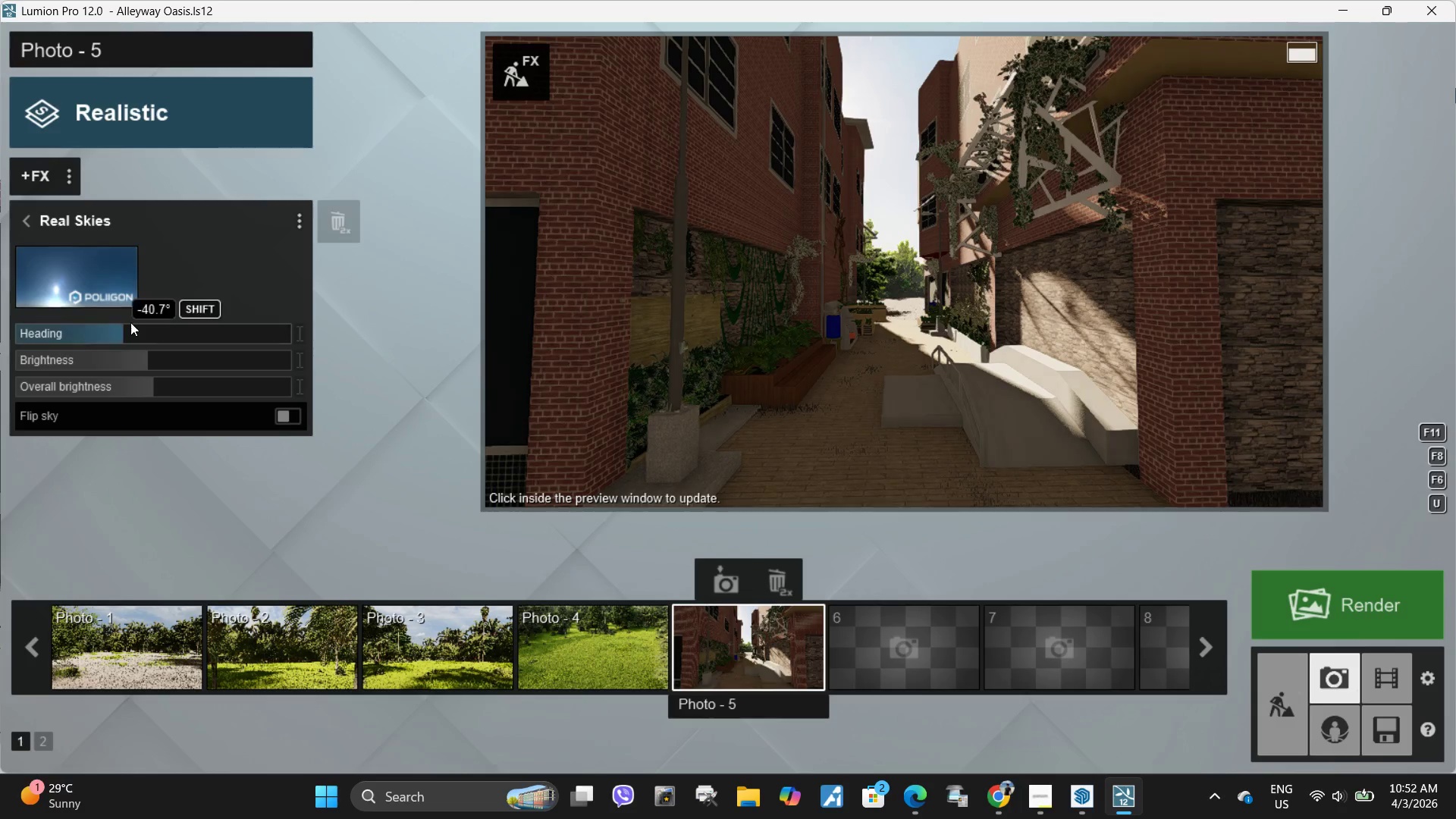 
left_click_drag(start_coordinate=[134, 328], to_coordinate=[132, 335])
 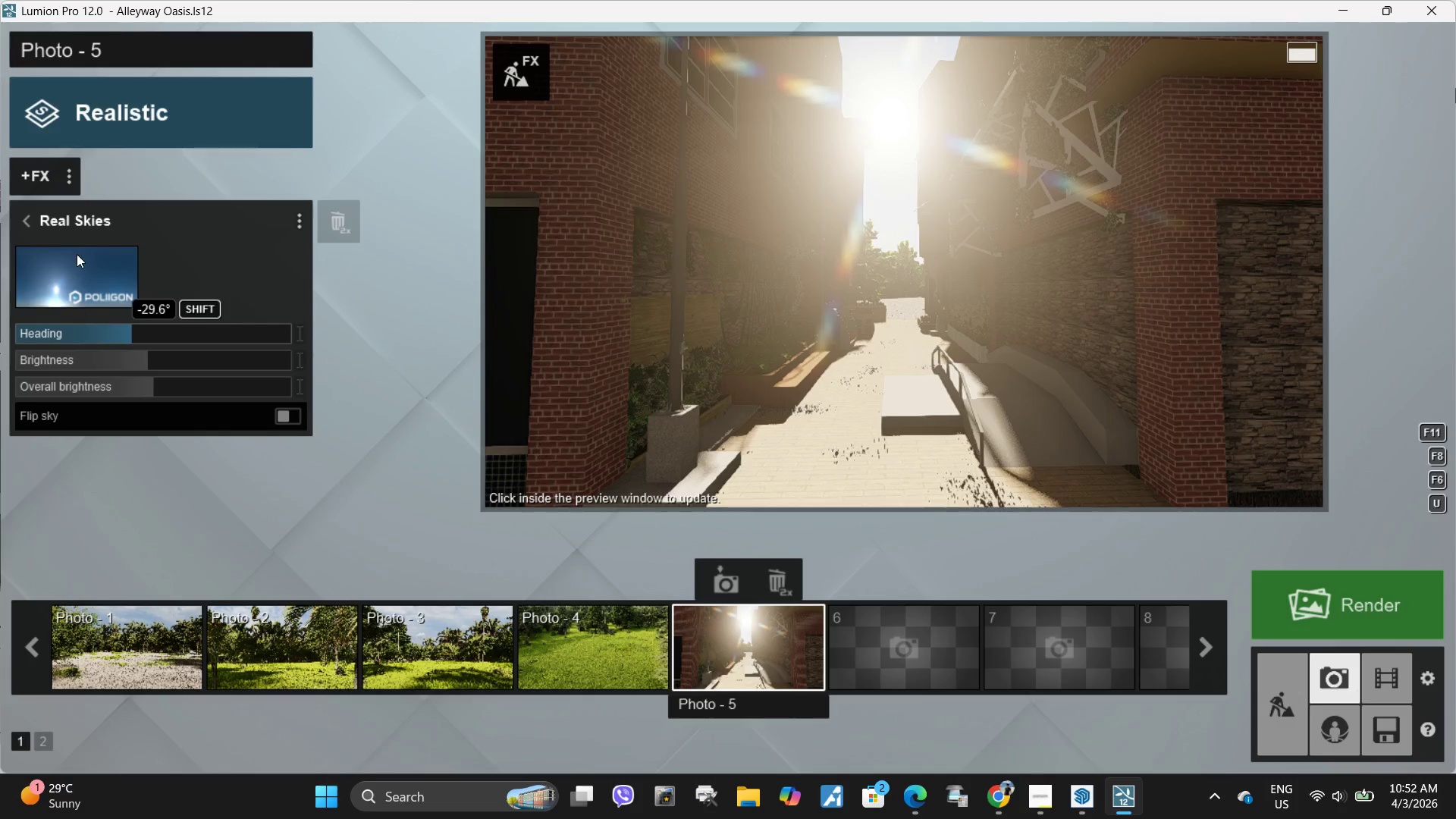 
left_click([77, 253])
 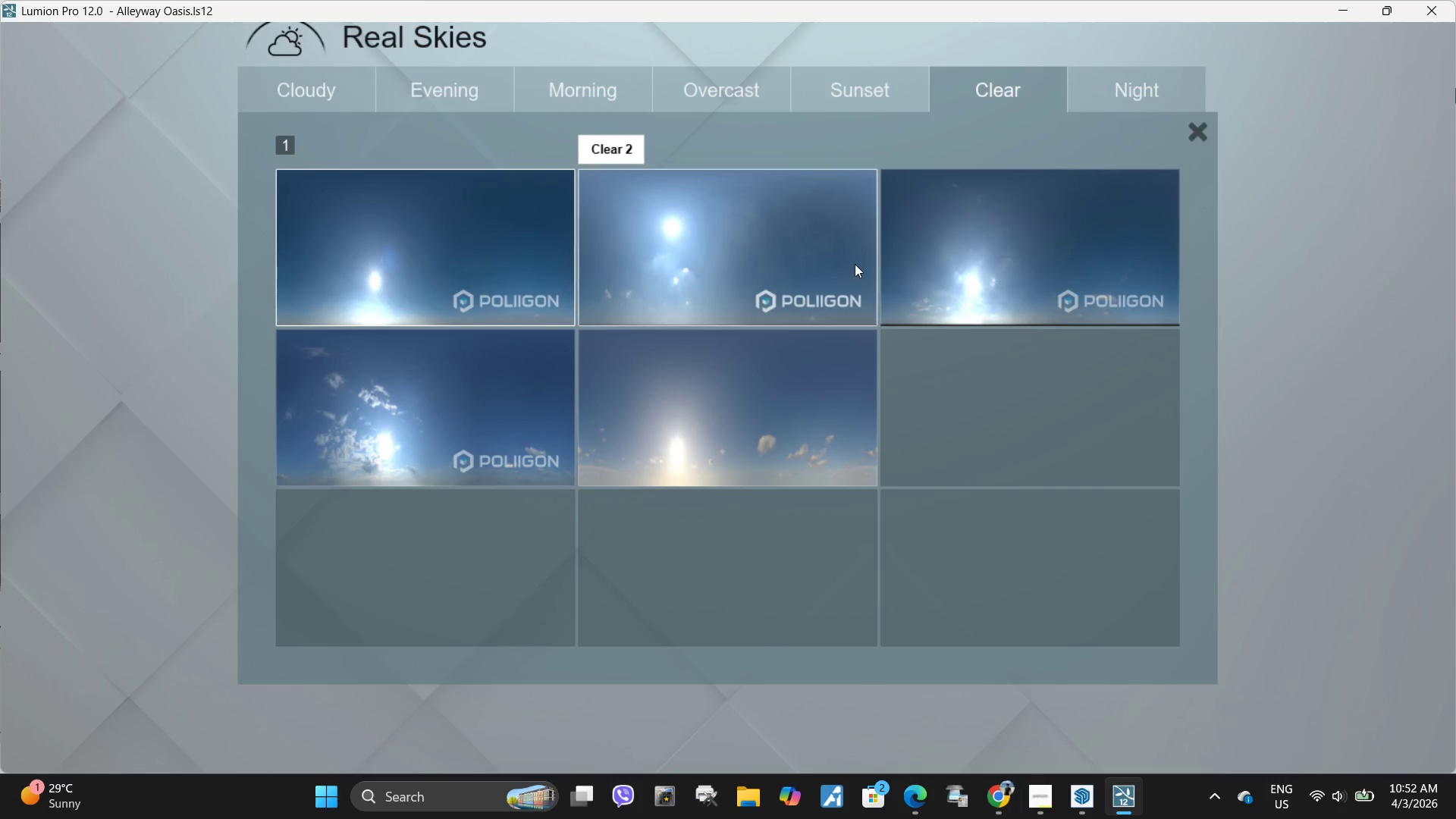 
left_click([777, 270])
 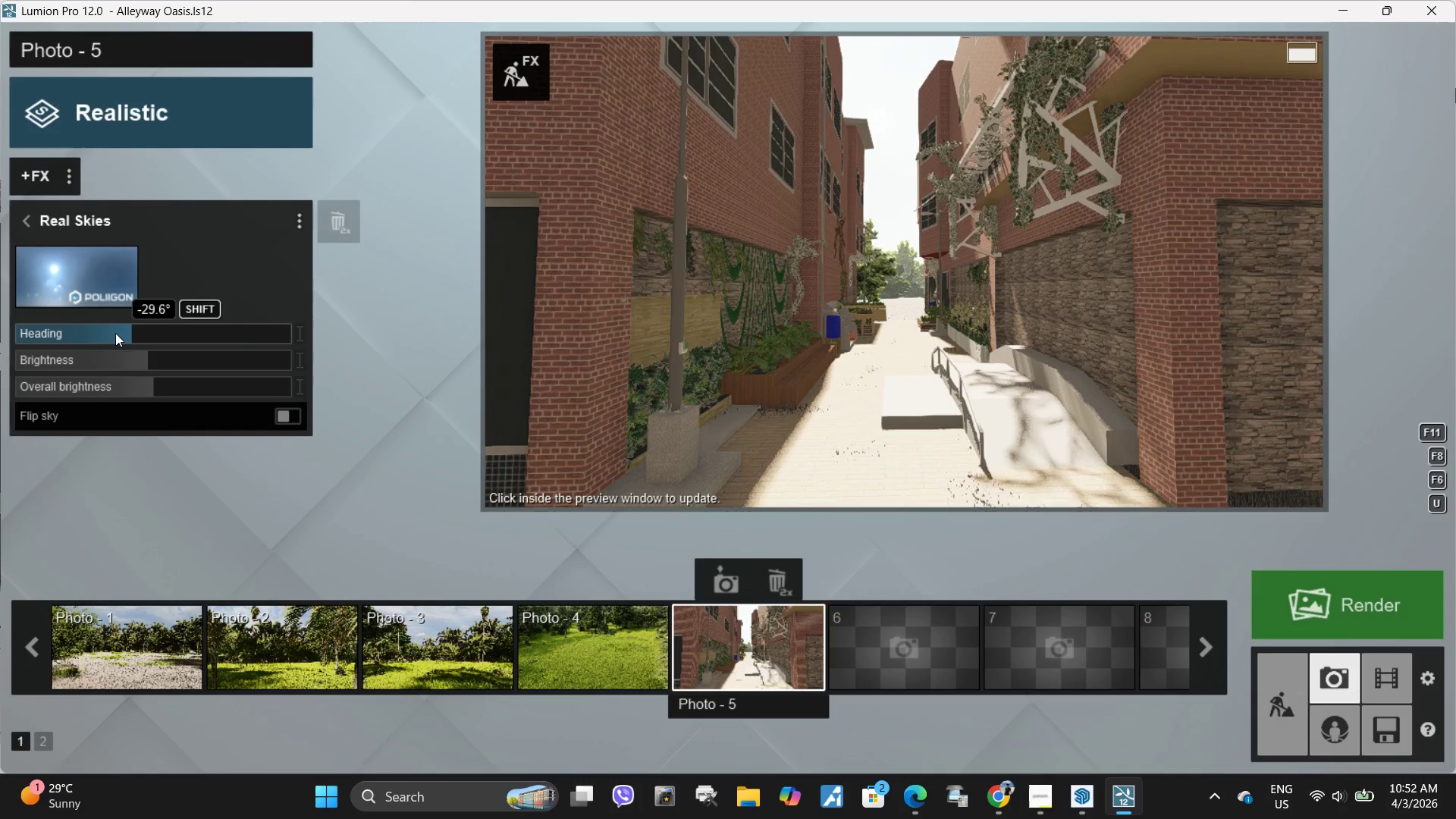 
left_click_drag(start_coordinate=[134, 332], to_coordinate=[140, 337])
 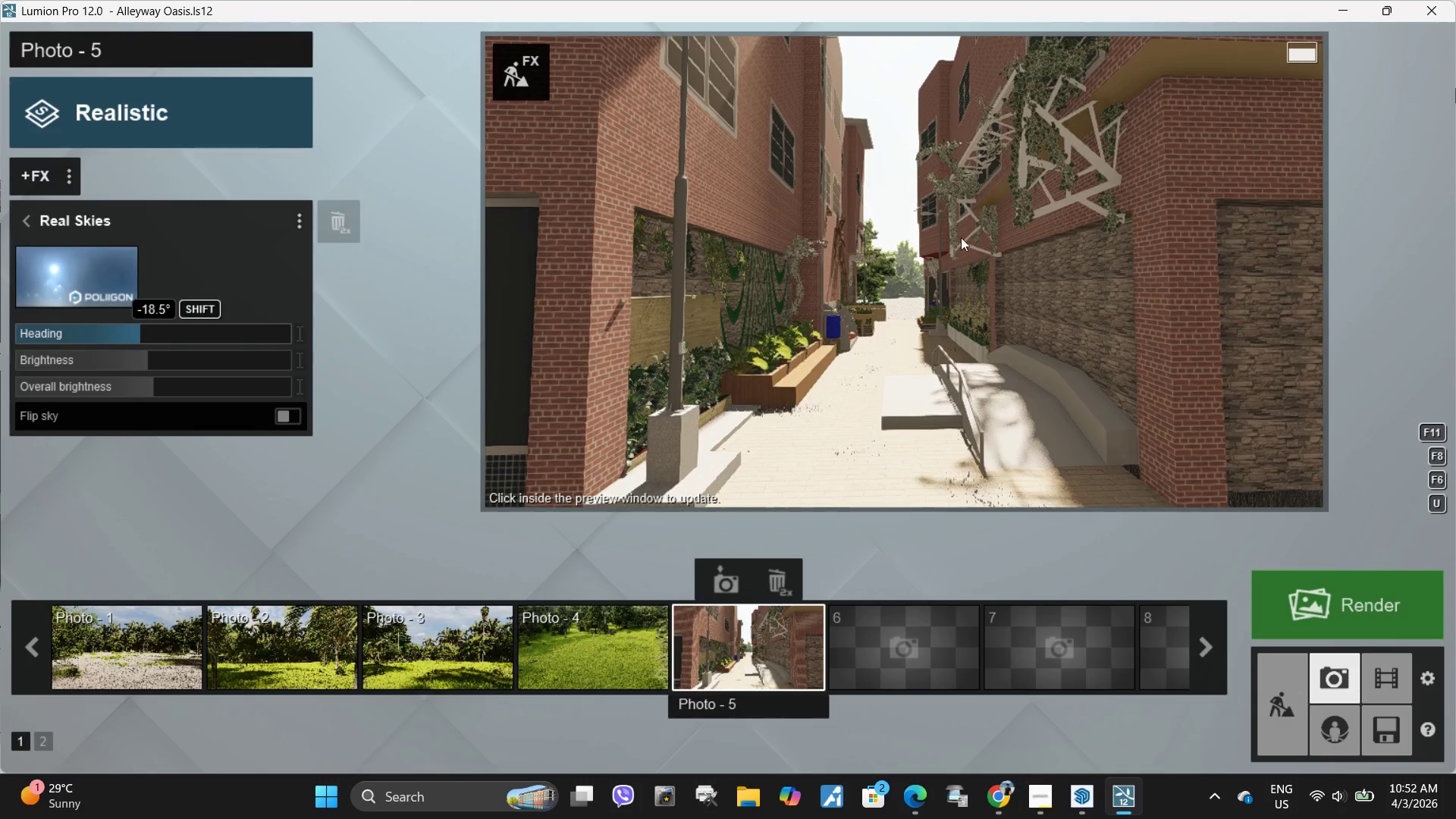 
left_click([910, 231])
 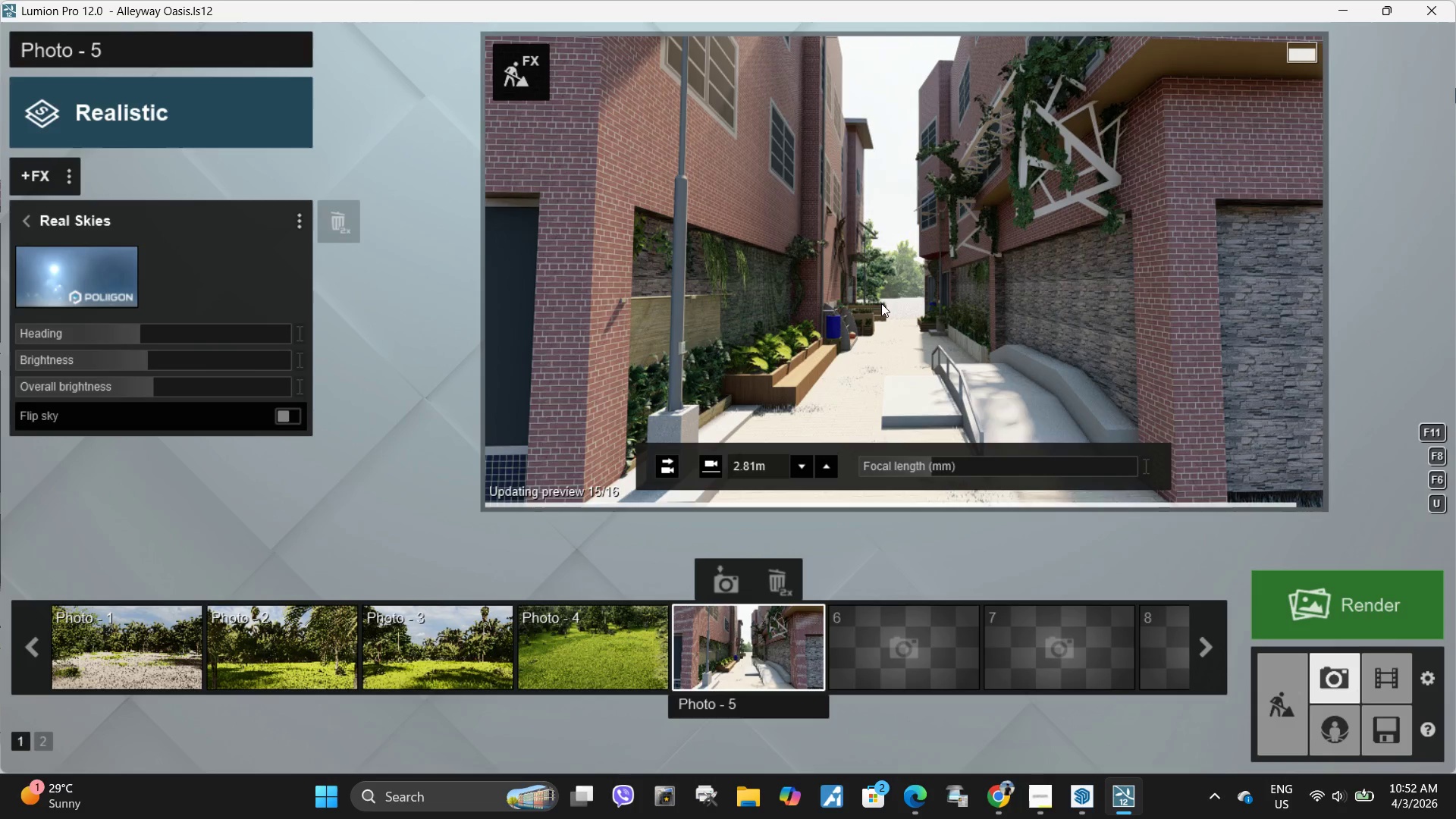 
hold_key(key=W, duration=1.52)
 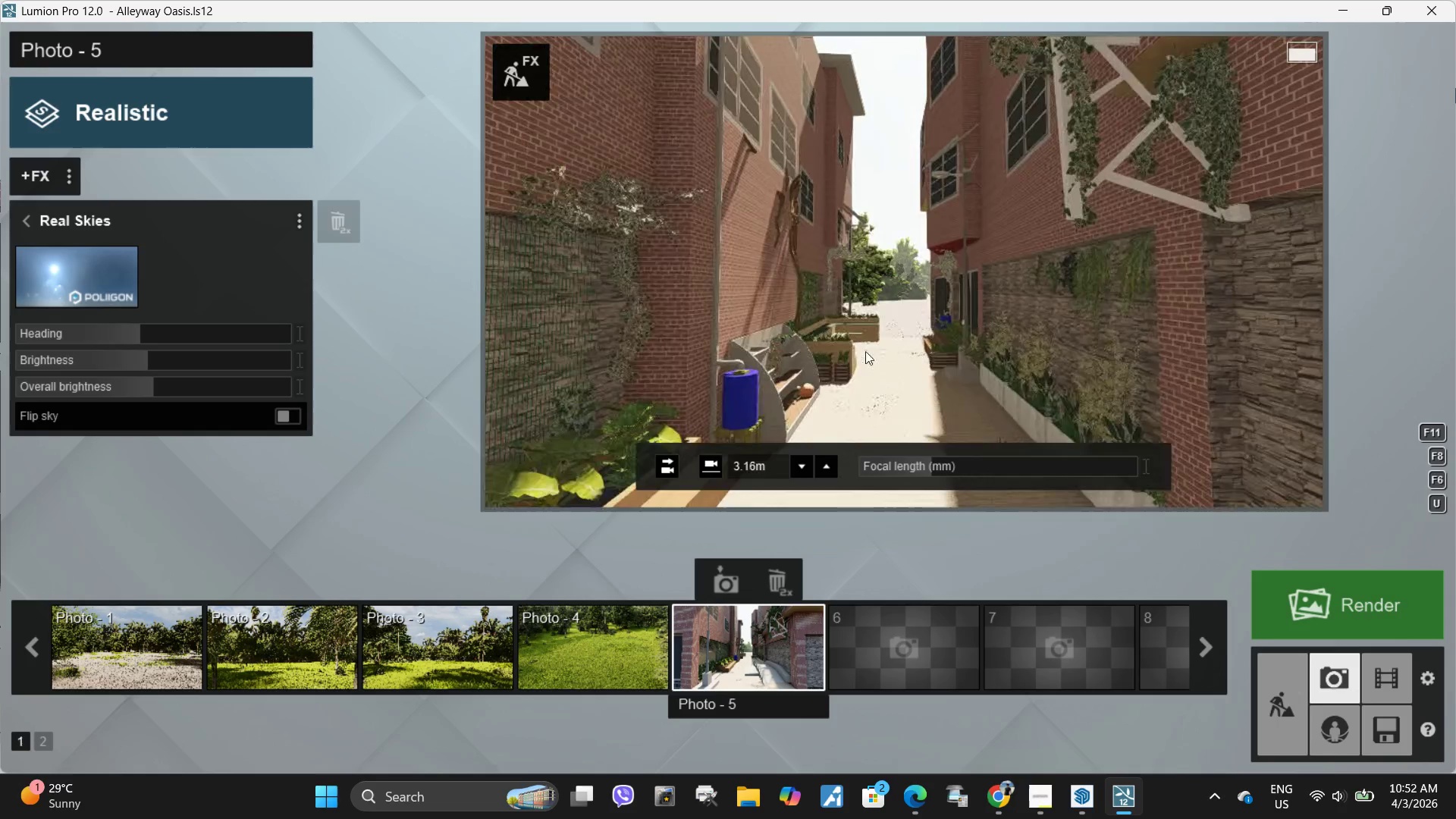 
hold_key(key=W, duration=1.5)
 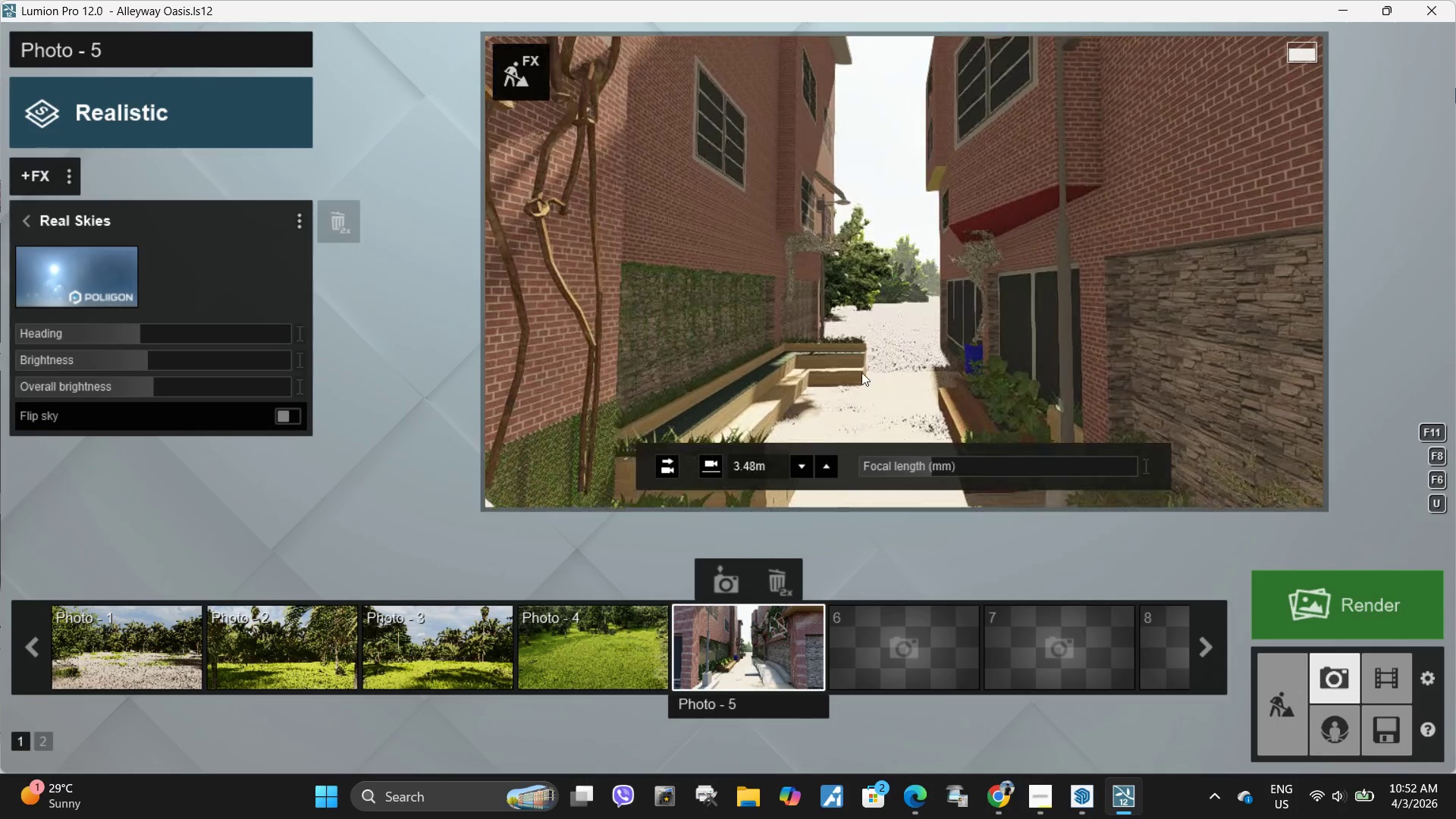 
hold_key(key=W, duration=0.31)
 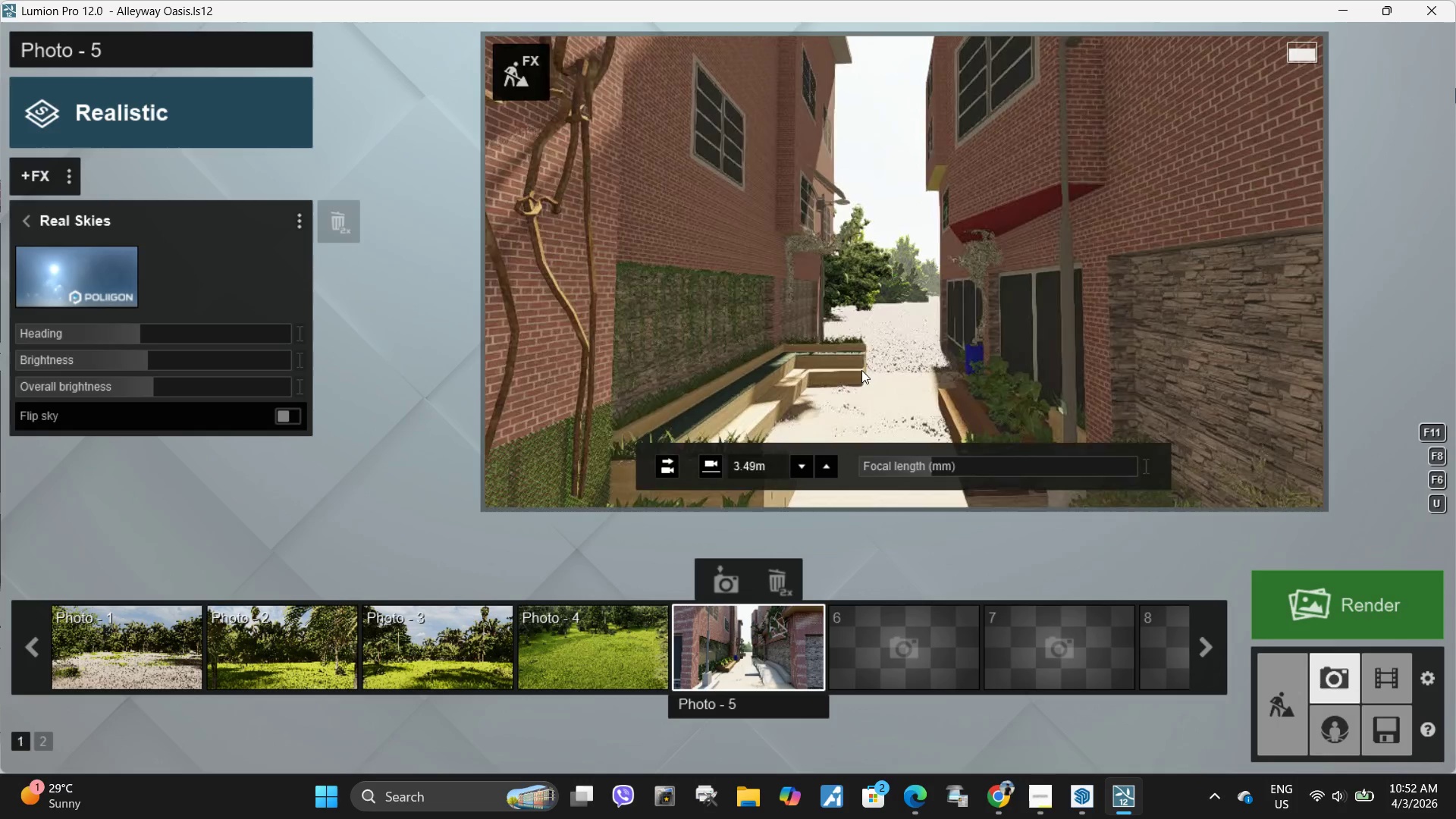 
key(E)
 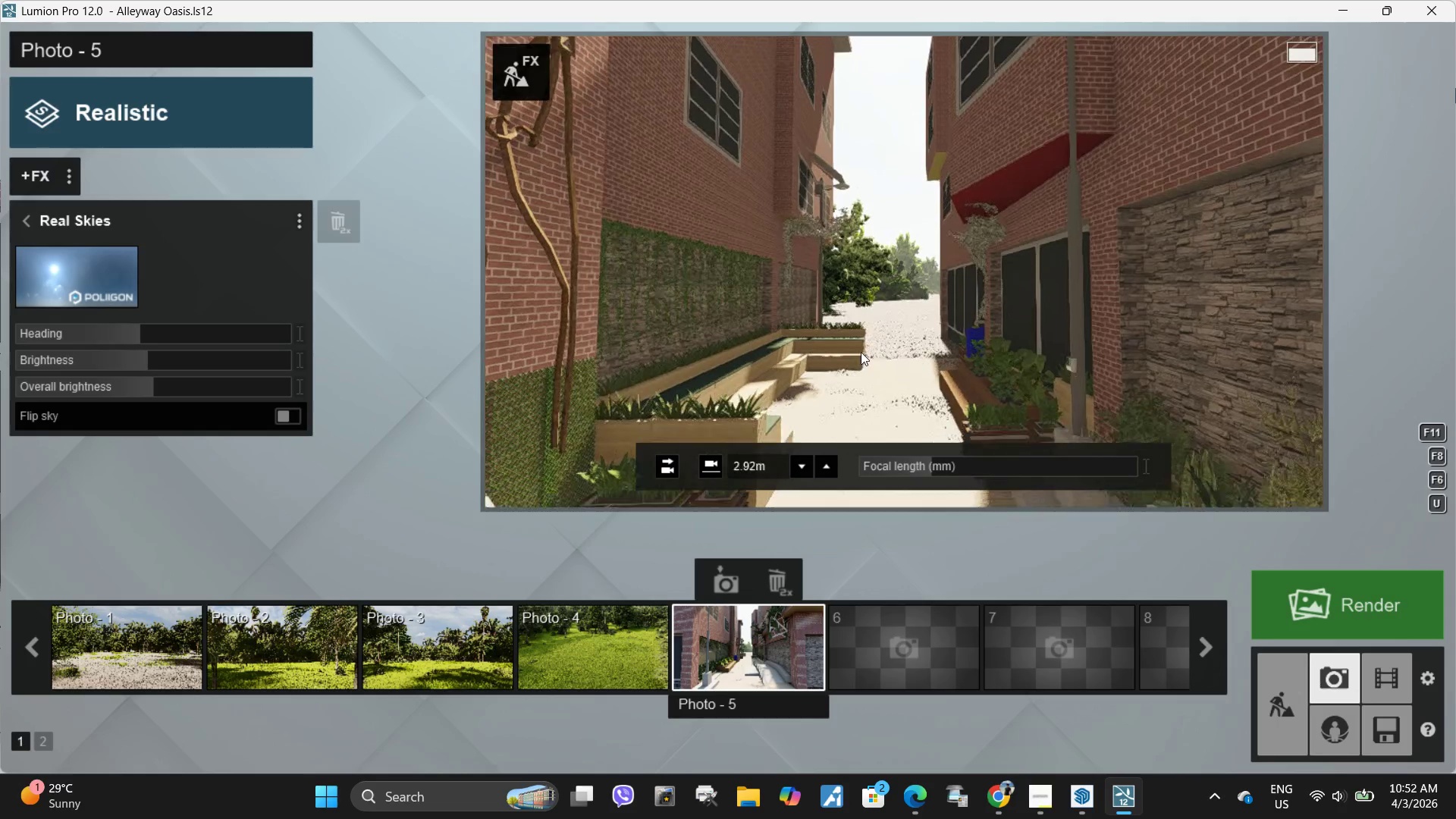 
hold_key(key=S, duration=1.66)
 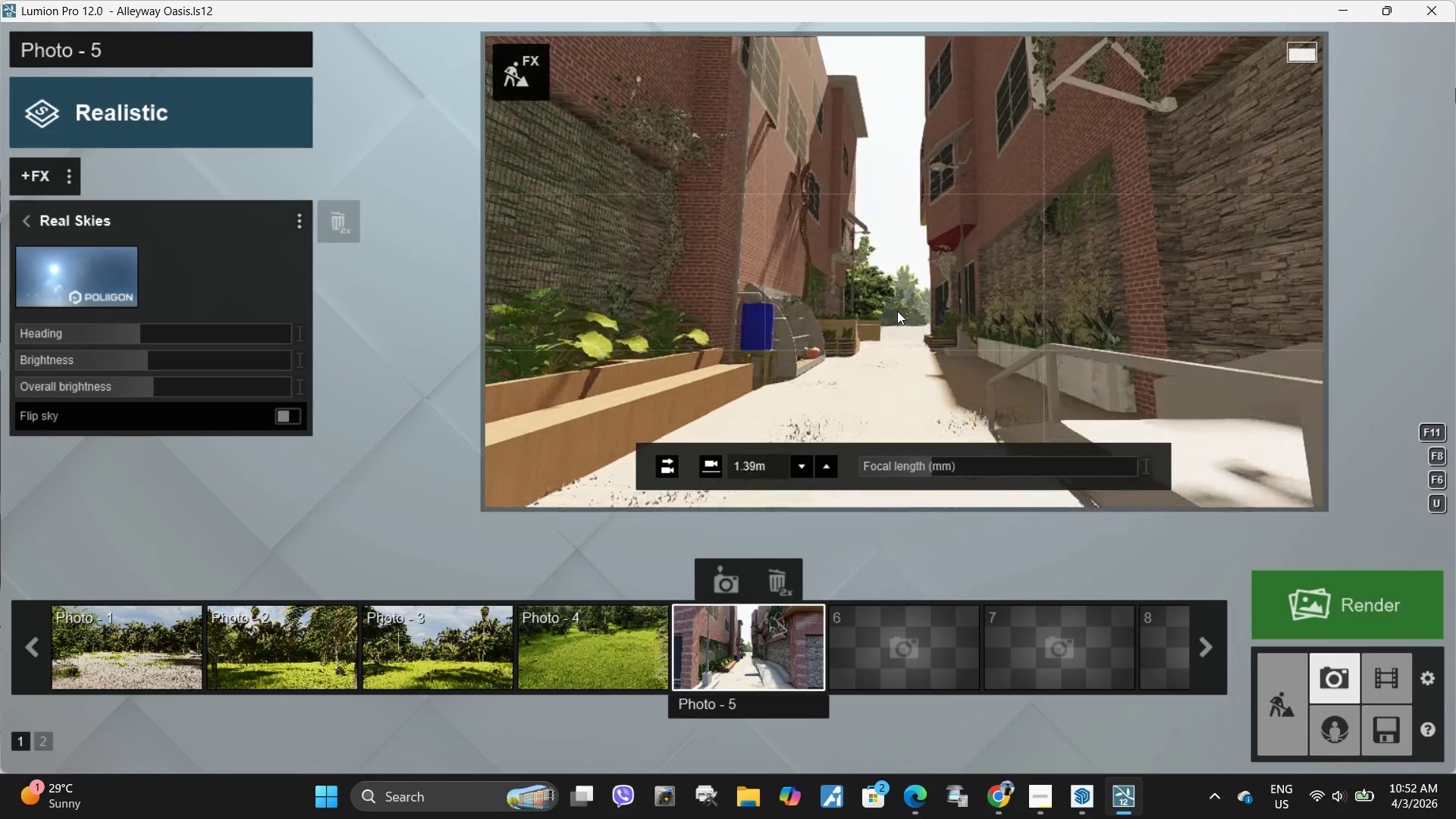 
type(esqsssssqsssqweww)
 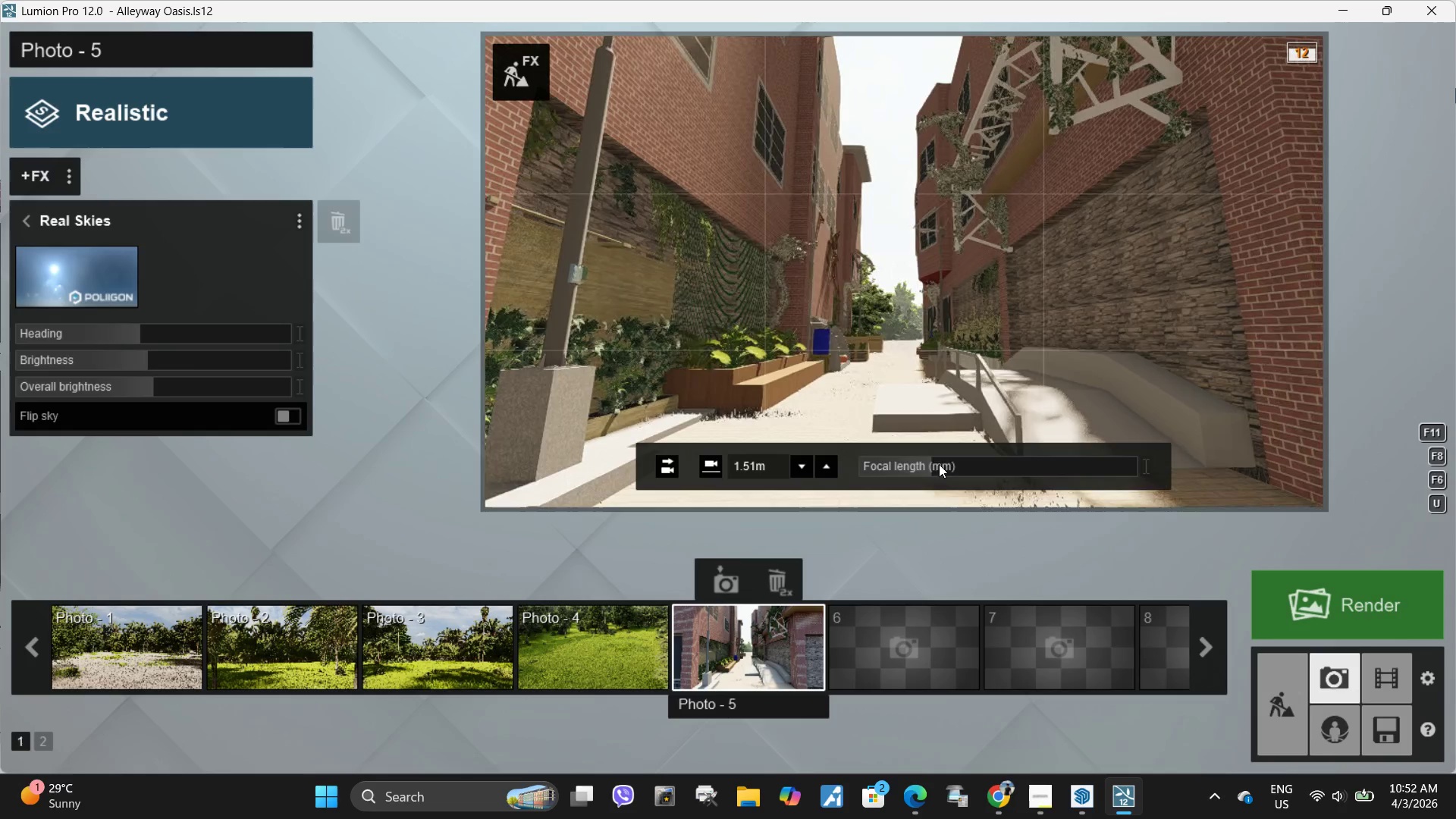 
left_click_drag(start_coordinate=[931, 469], to_coordinate=[984, 472])
 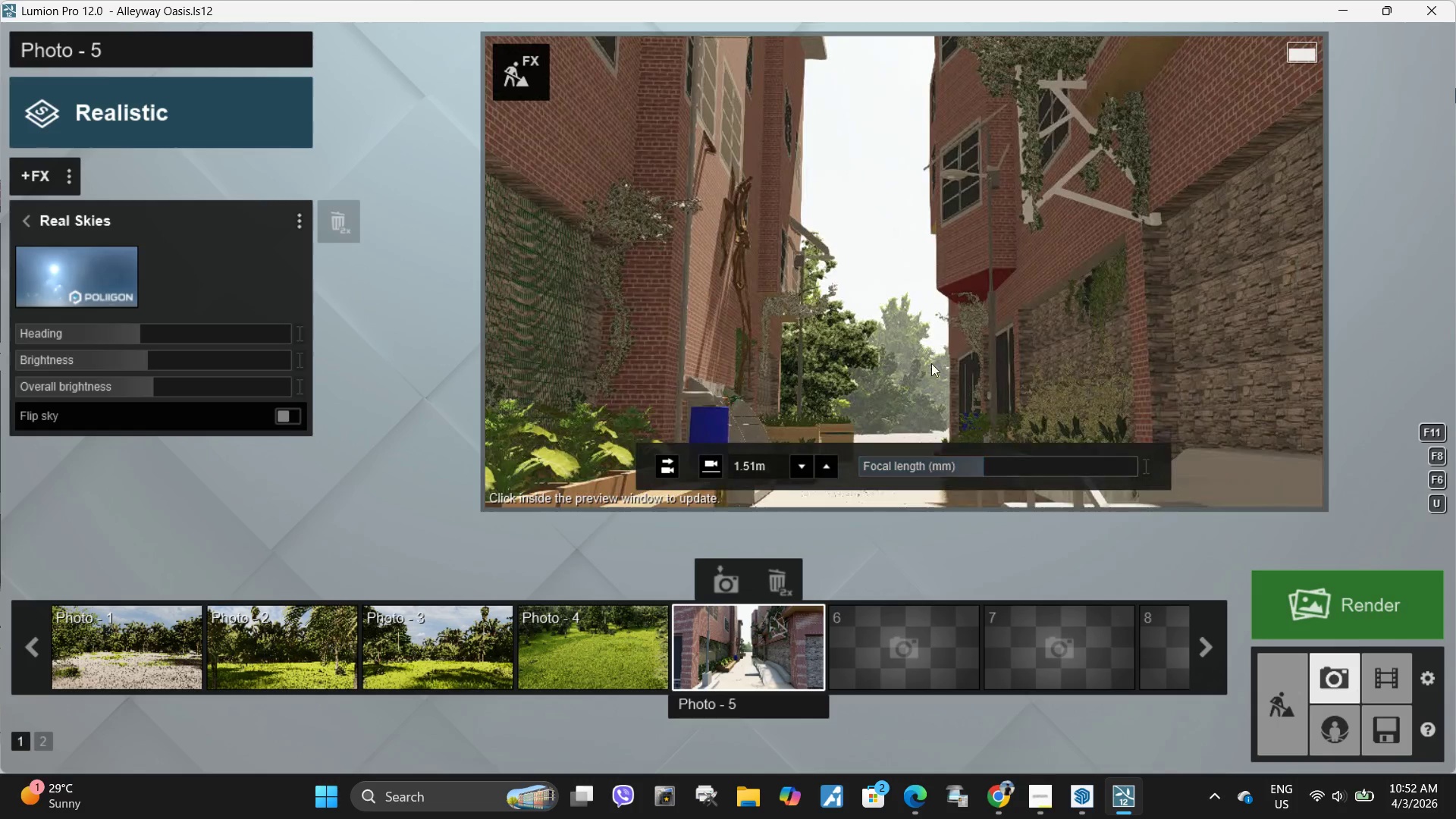 
type(ssqwwwewwwwwwwwwwwww)
 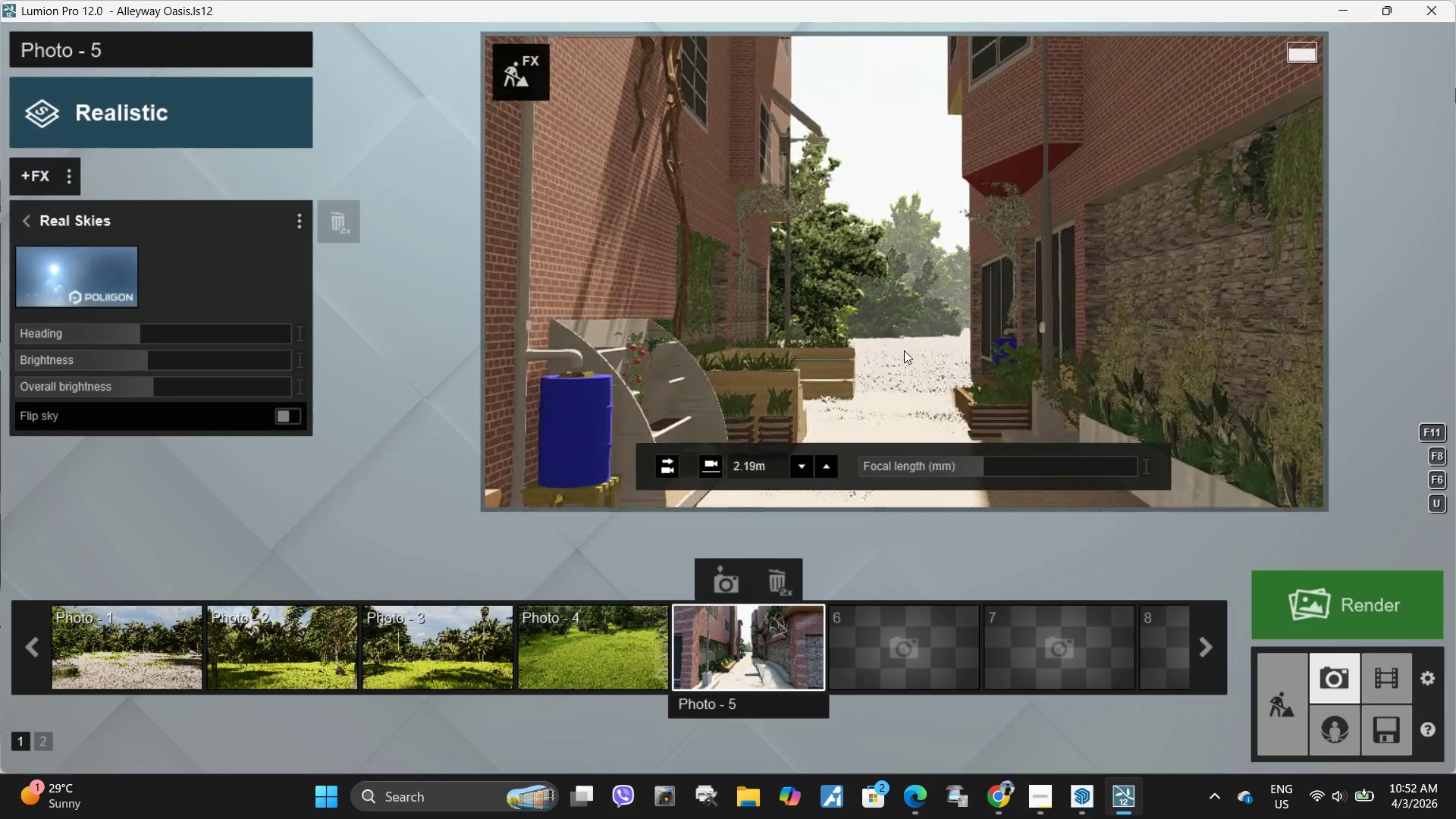 
type(wwwwww)
 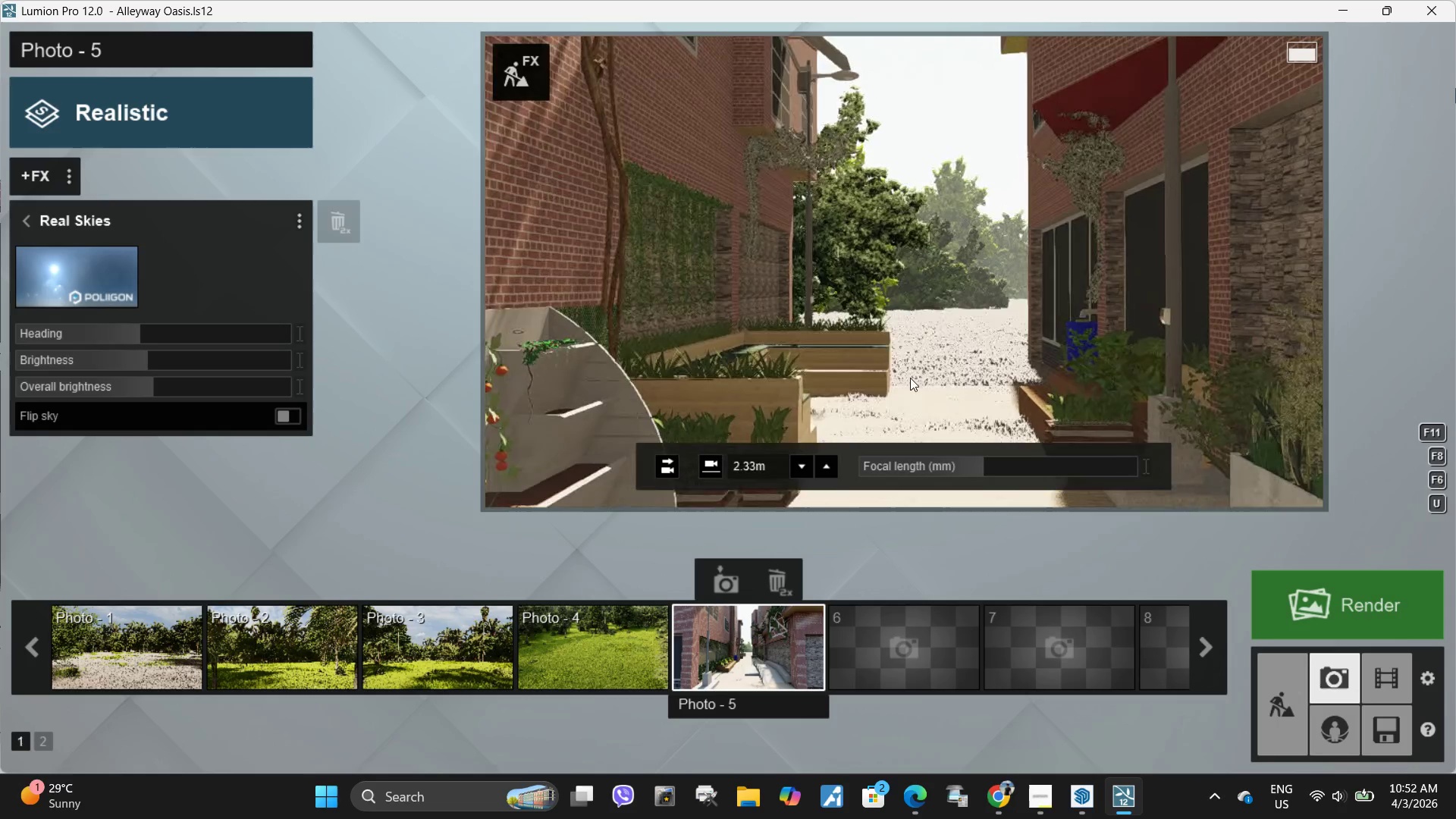 
left_click([915, 386])
 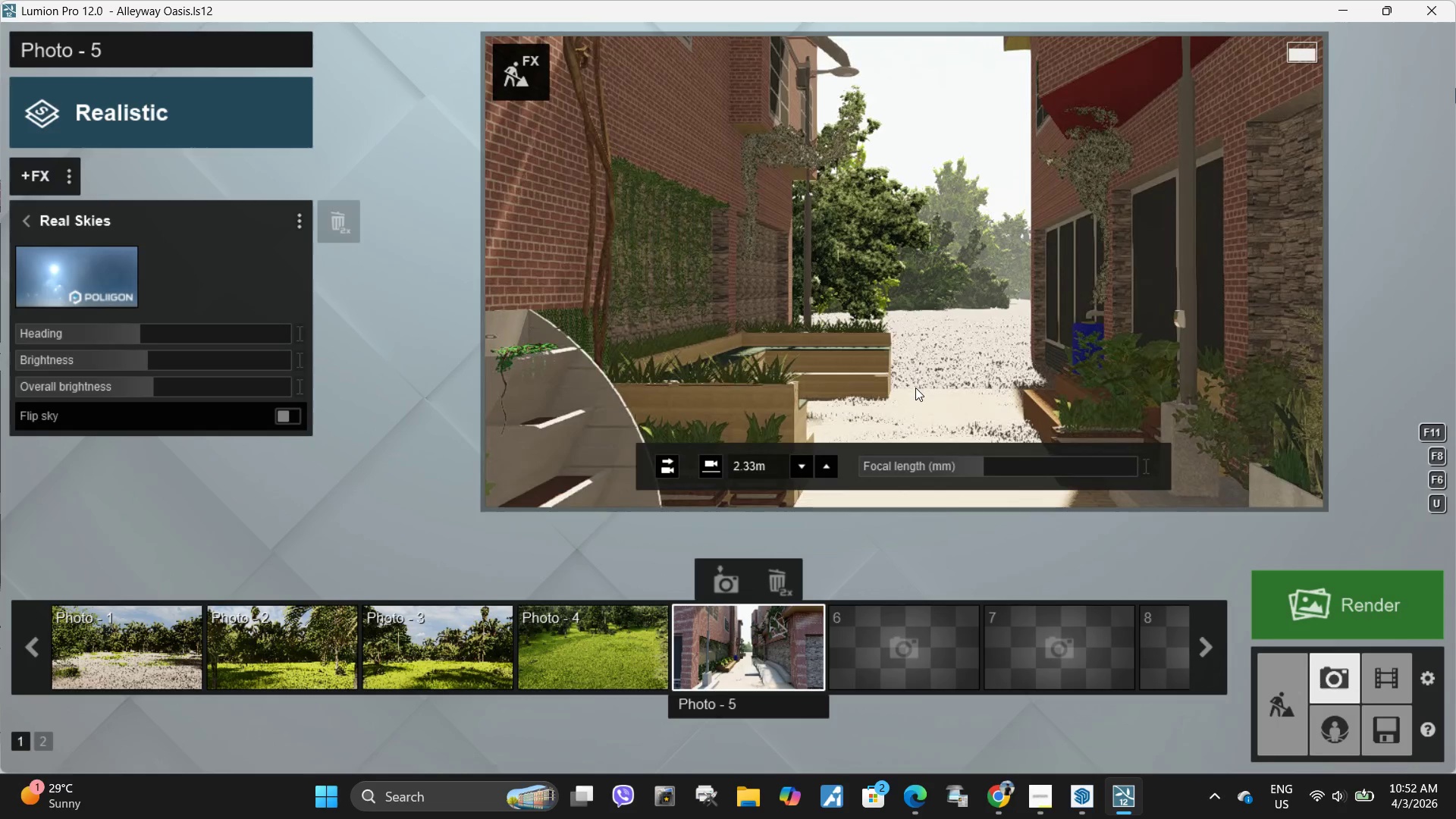 
left_click([943, 335])
 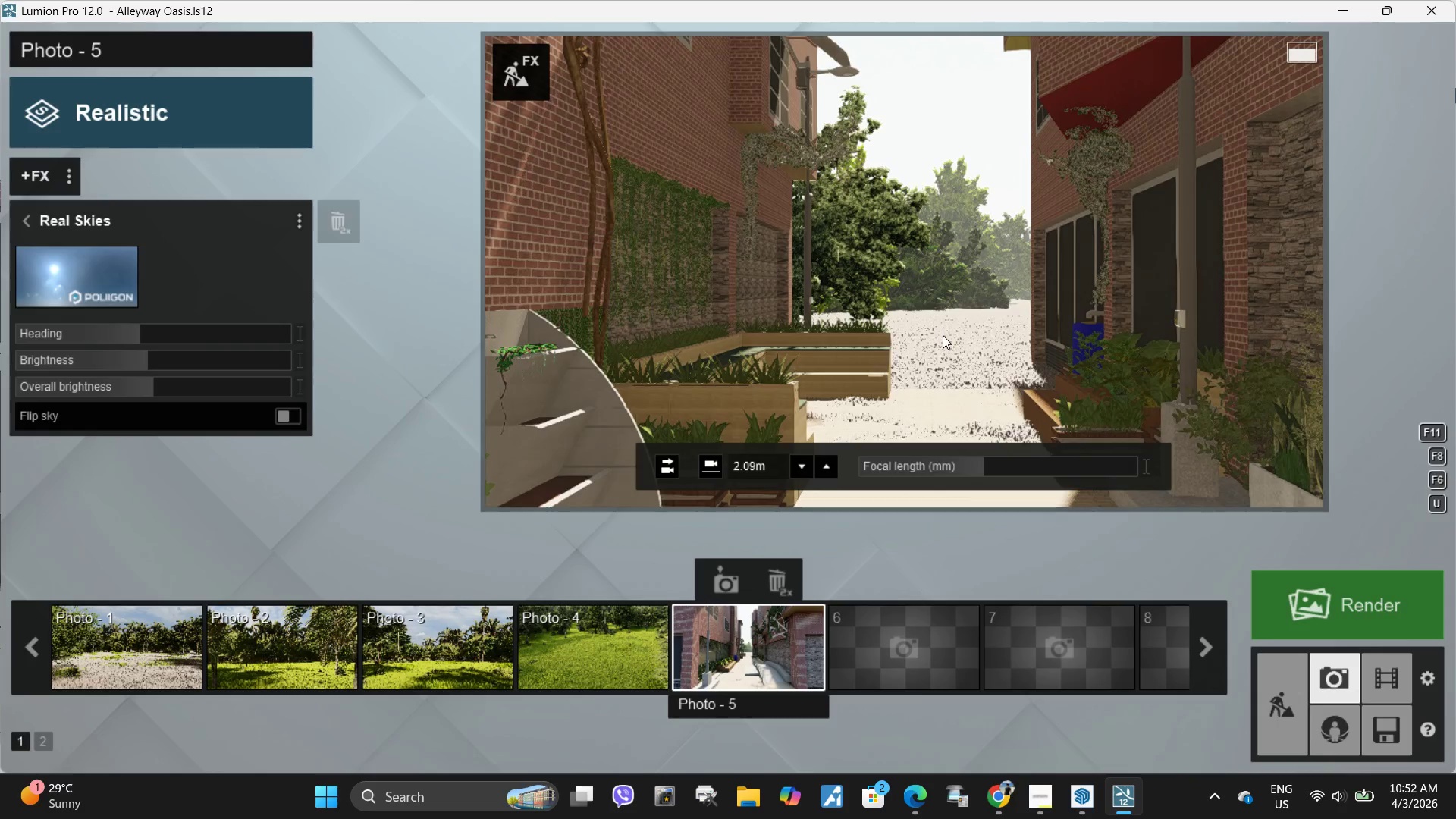 
hold_key(key=S, duration=1.48)
 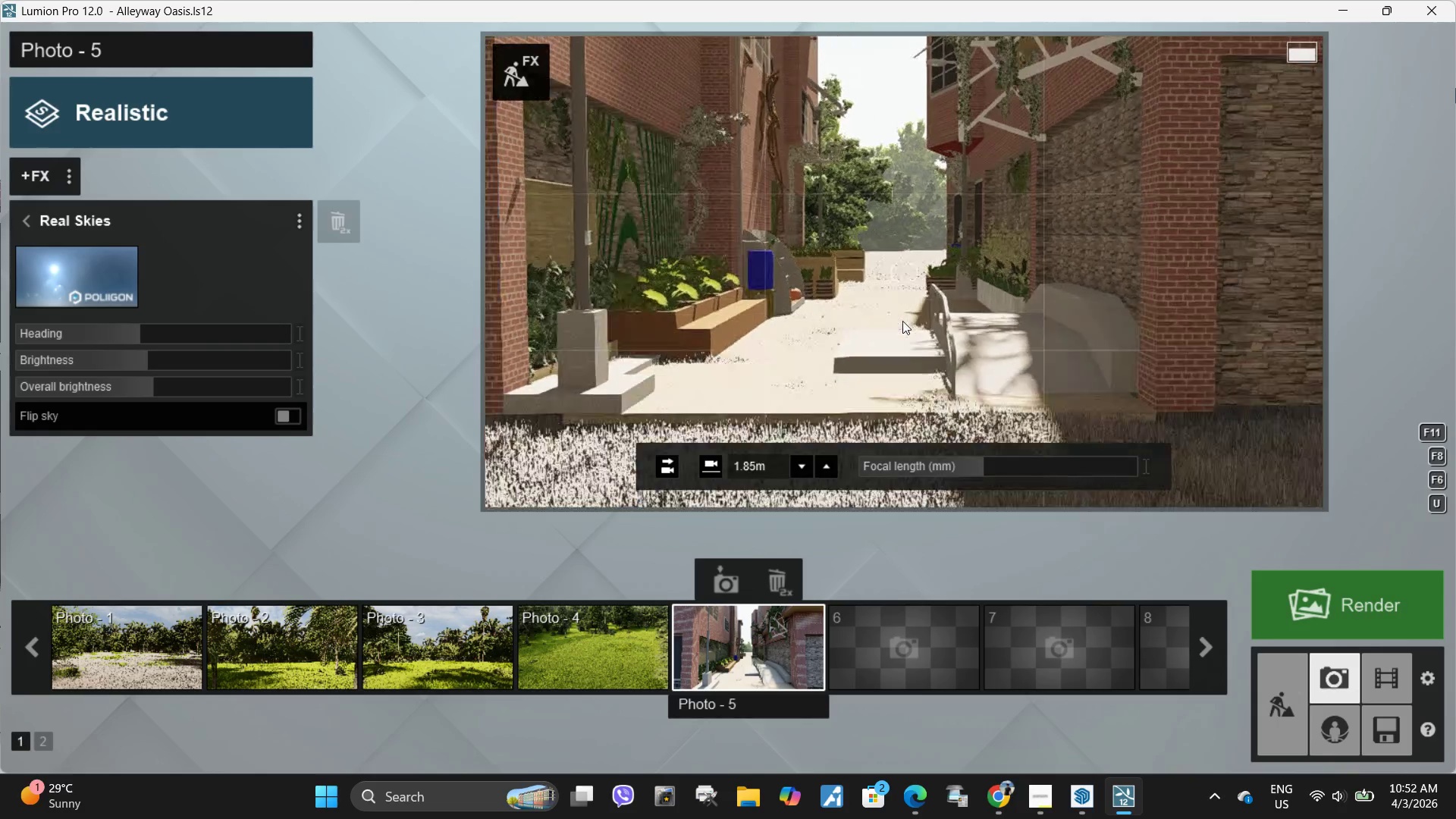 
hold_key(key=ShiftLeft, duration=0.72)
 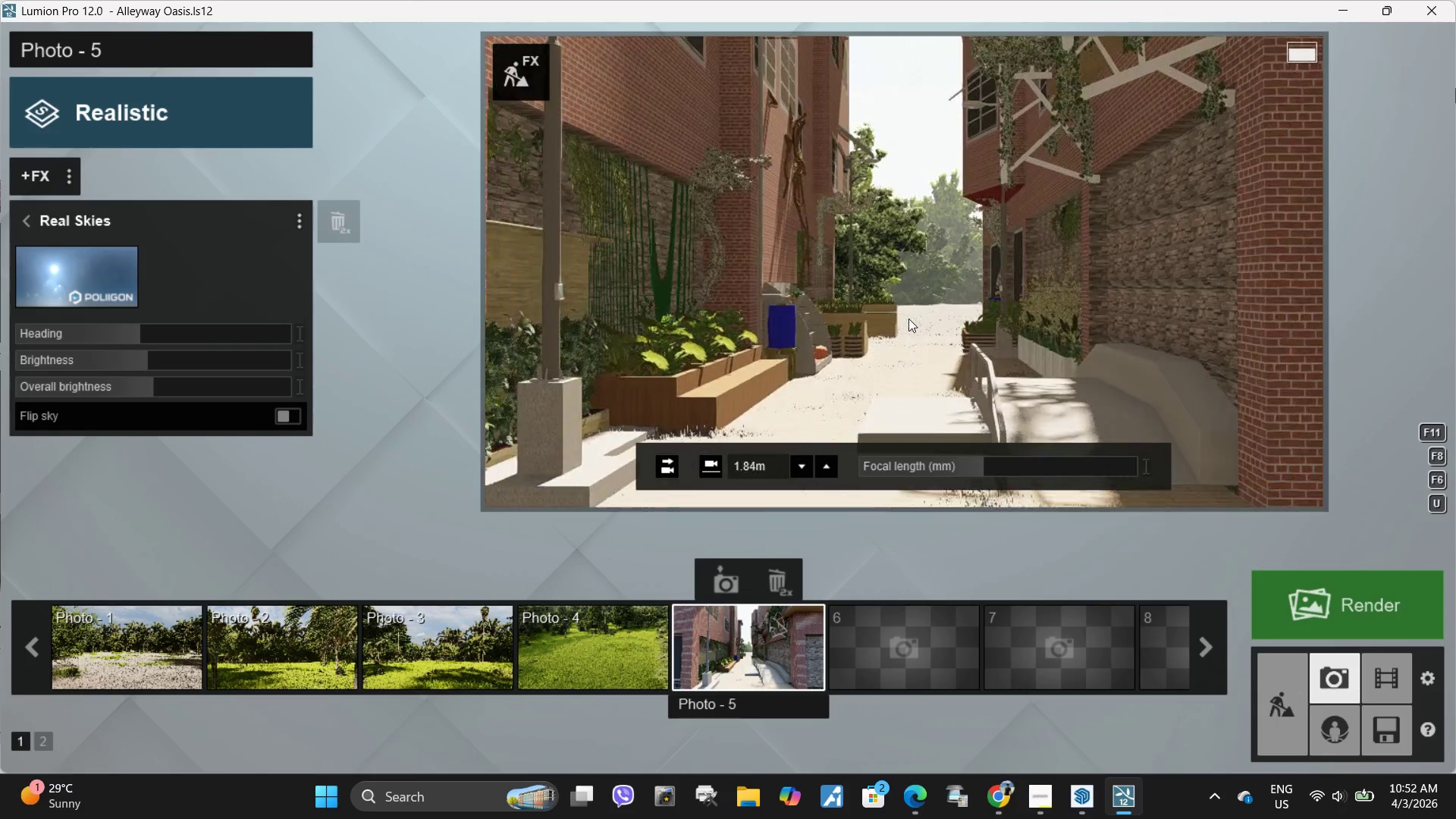 
type(Sww)
 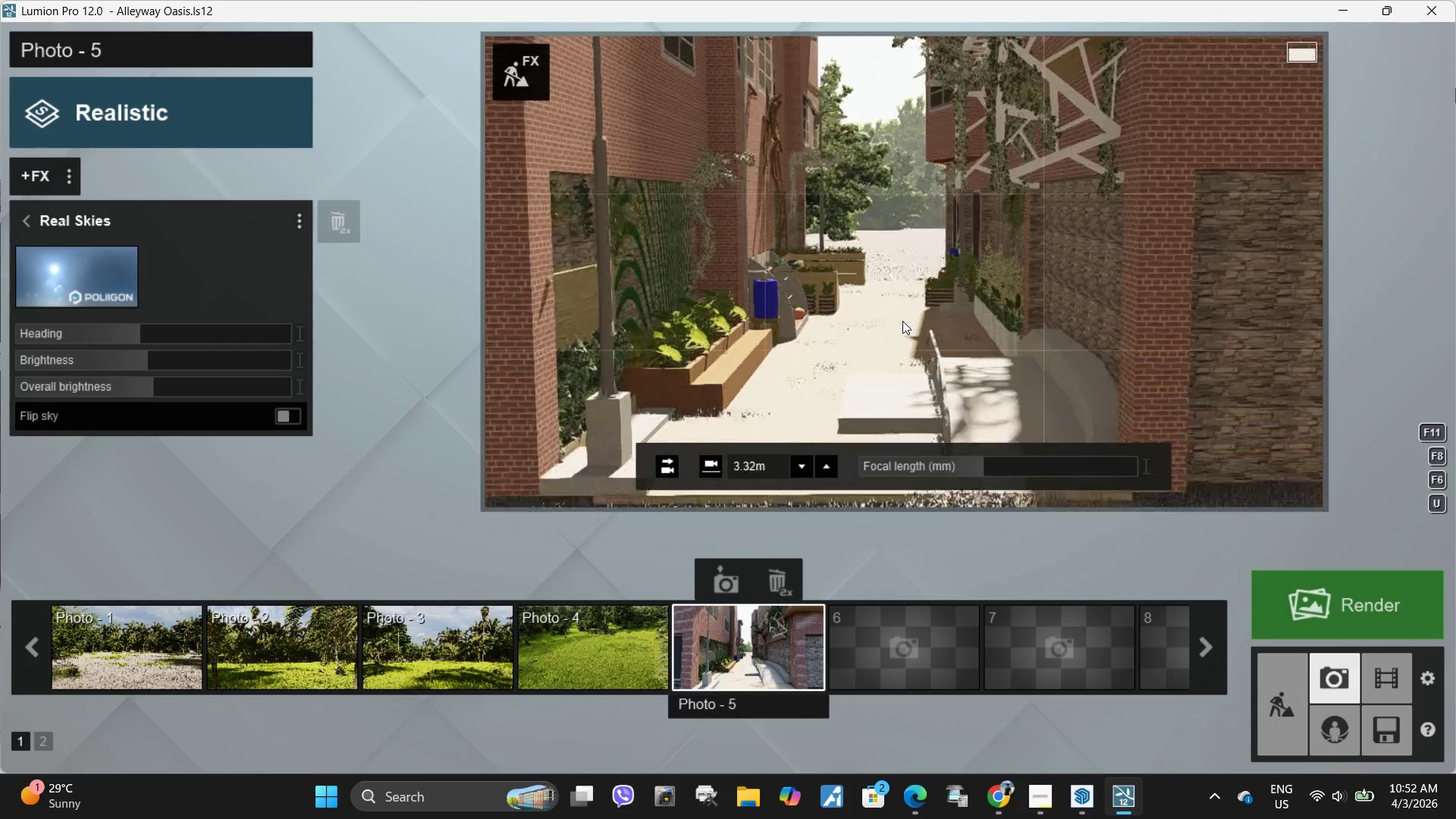 
hold_key(key=Q, duration=0.56)
 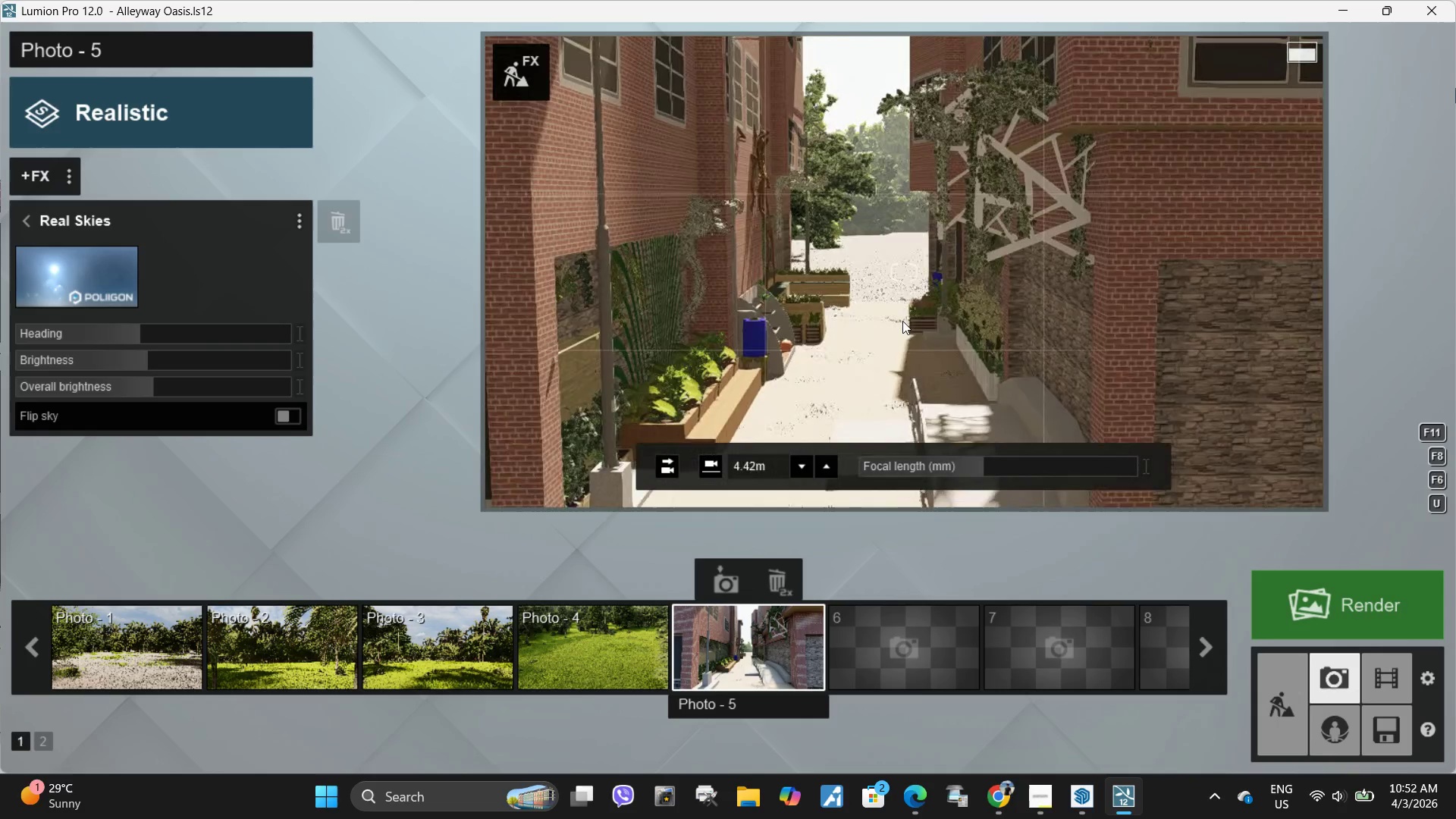 
hold_key(key=E, duration=0.31)
 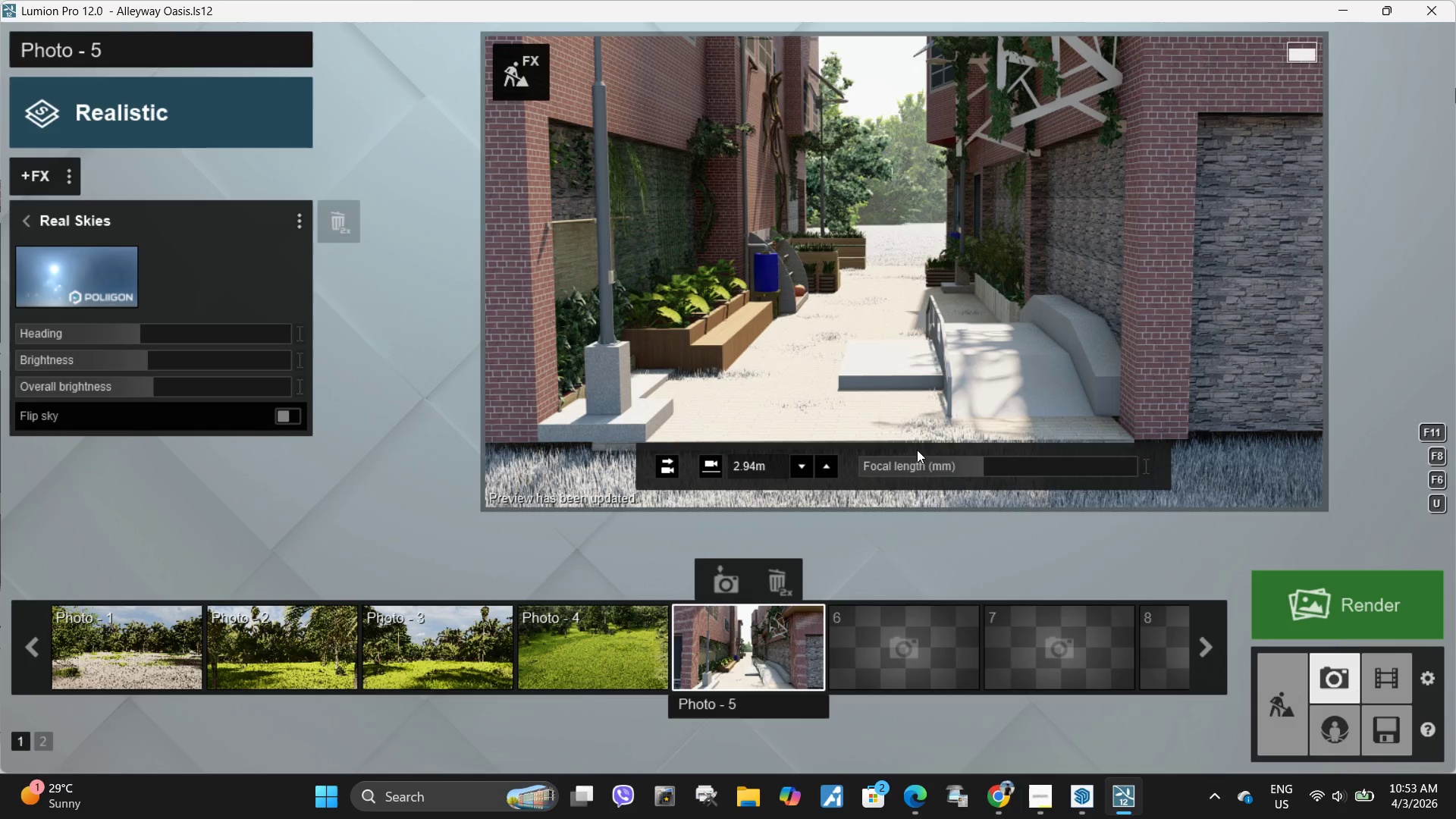 
wait(20.69)
 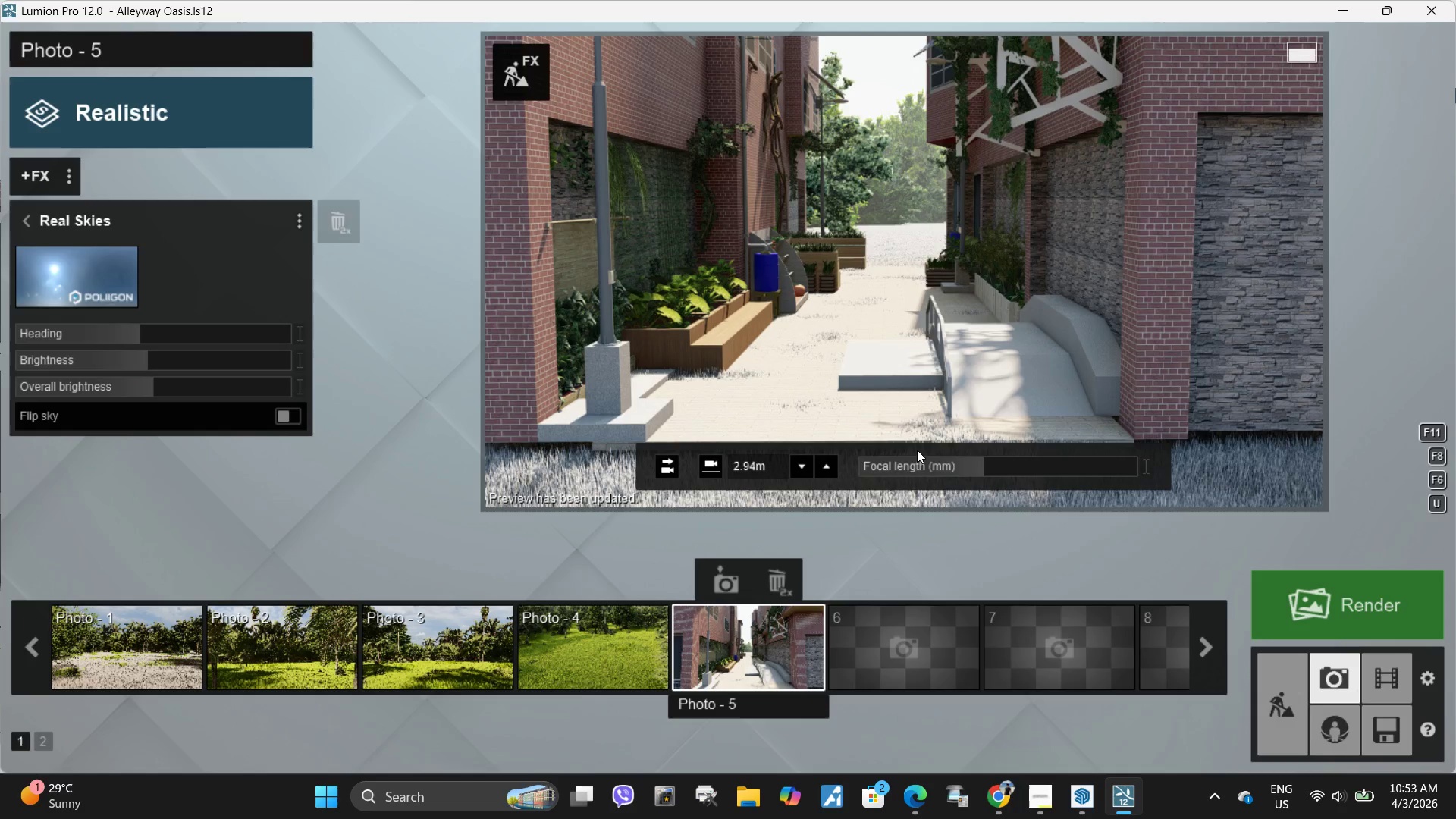 
left_click_drag(start_coordinate=[987, 460], to_coordinate=[993, 463])
 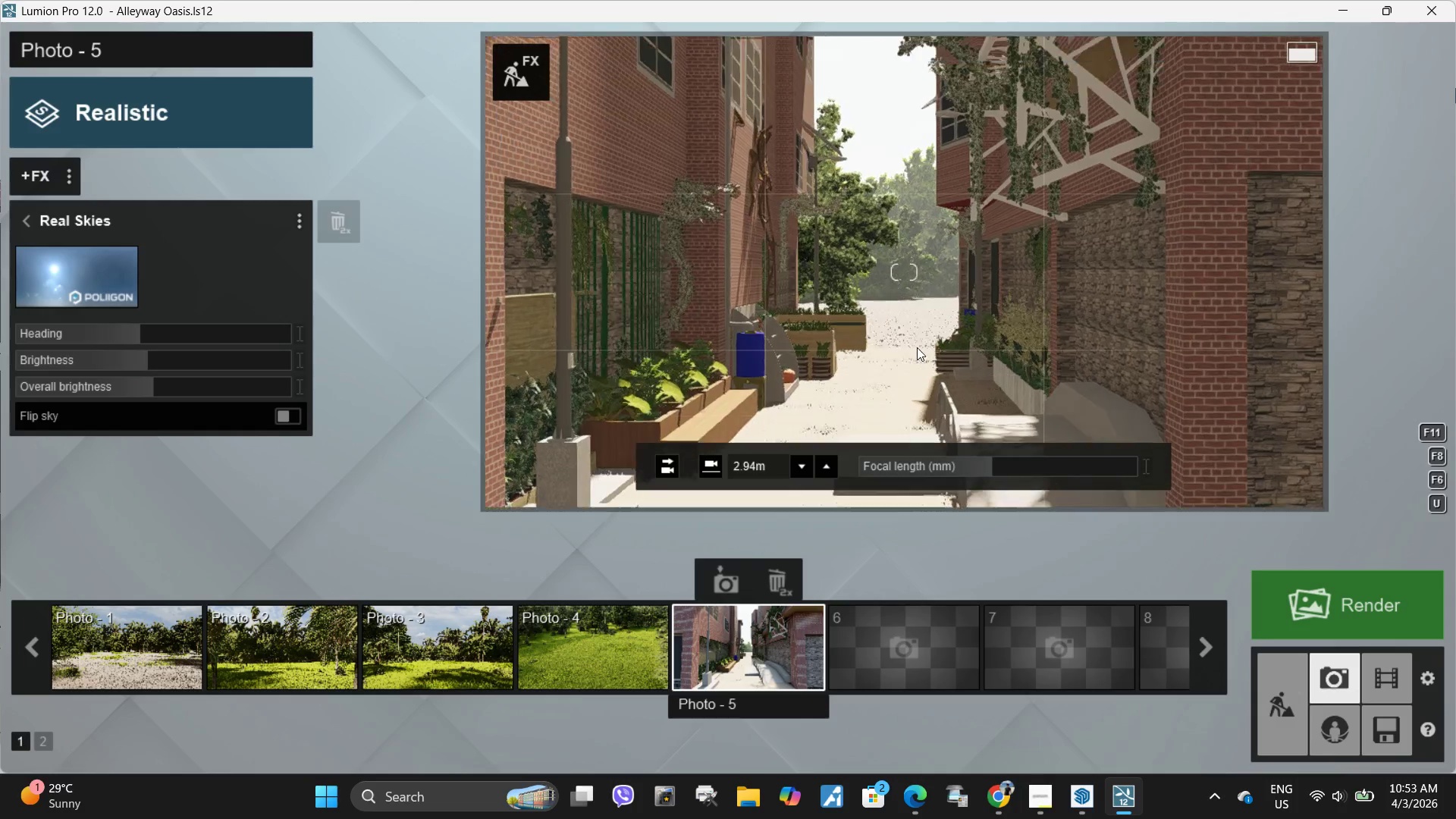 
type(aeeaa)
 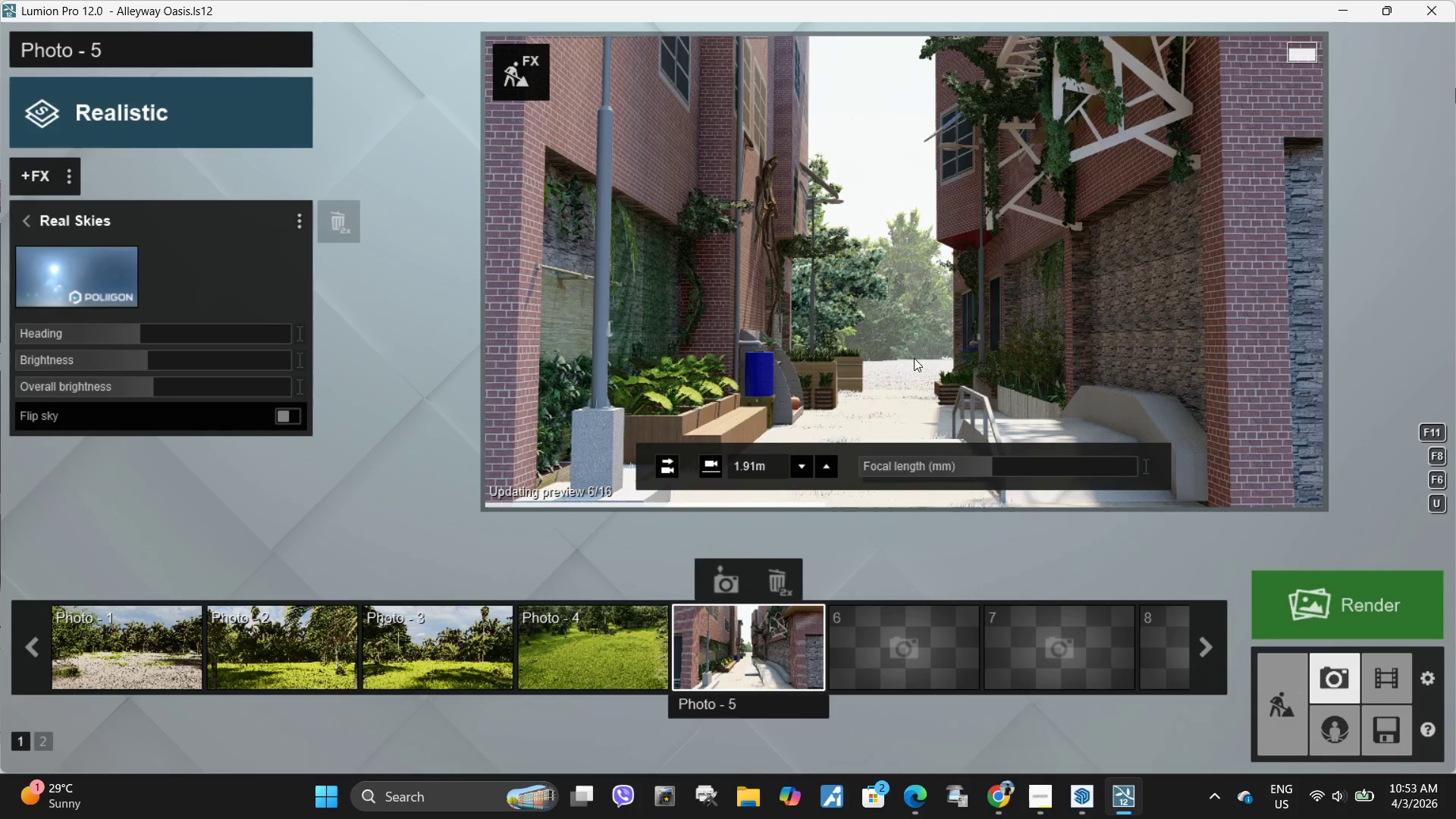 
type(aad)
 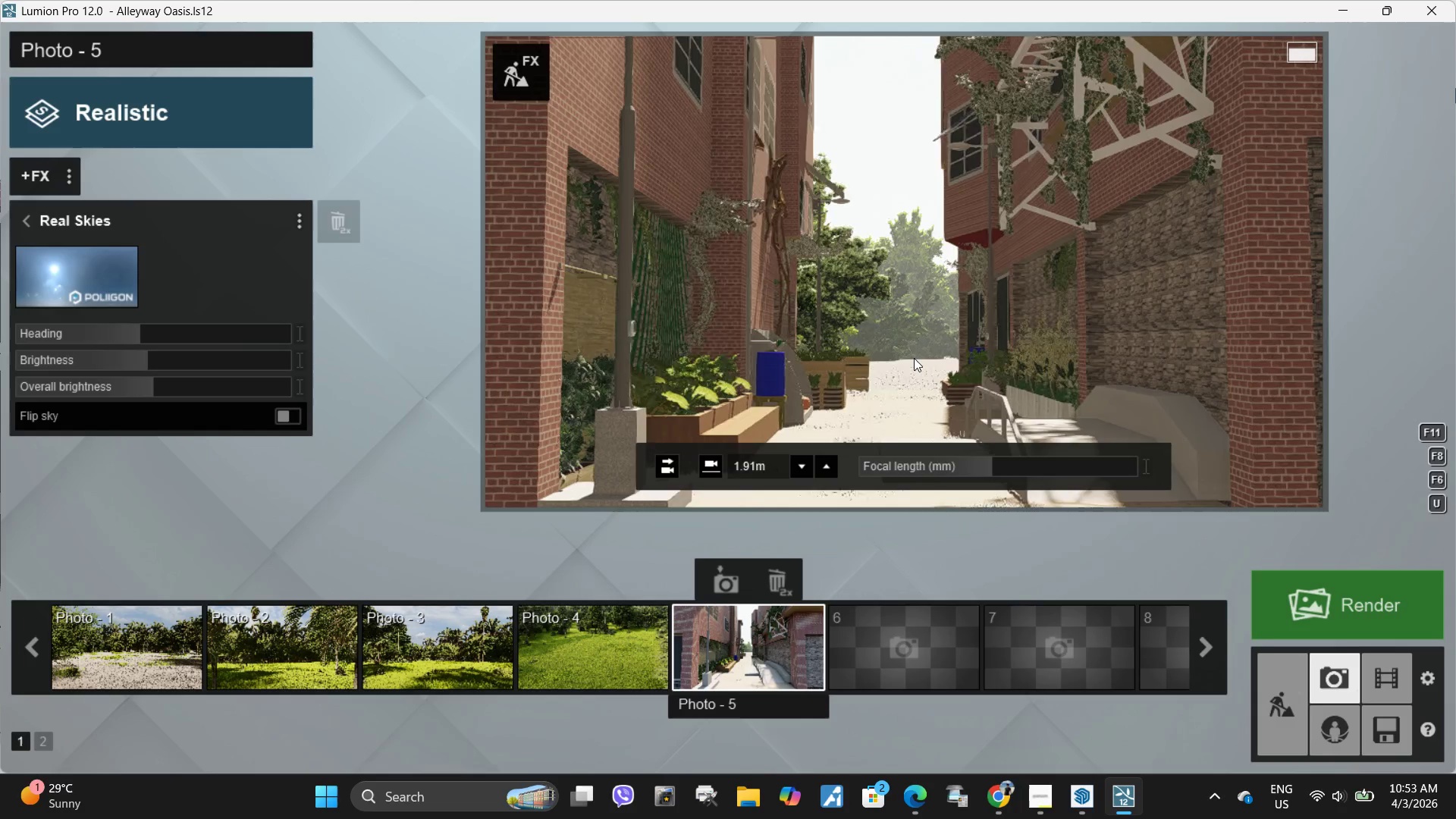 
left_click([914, 358])
 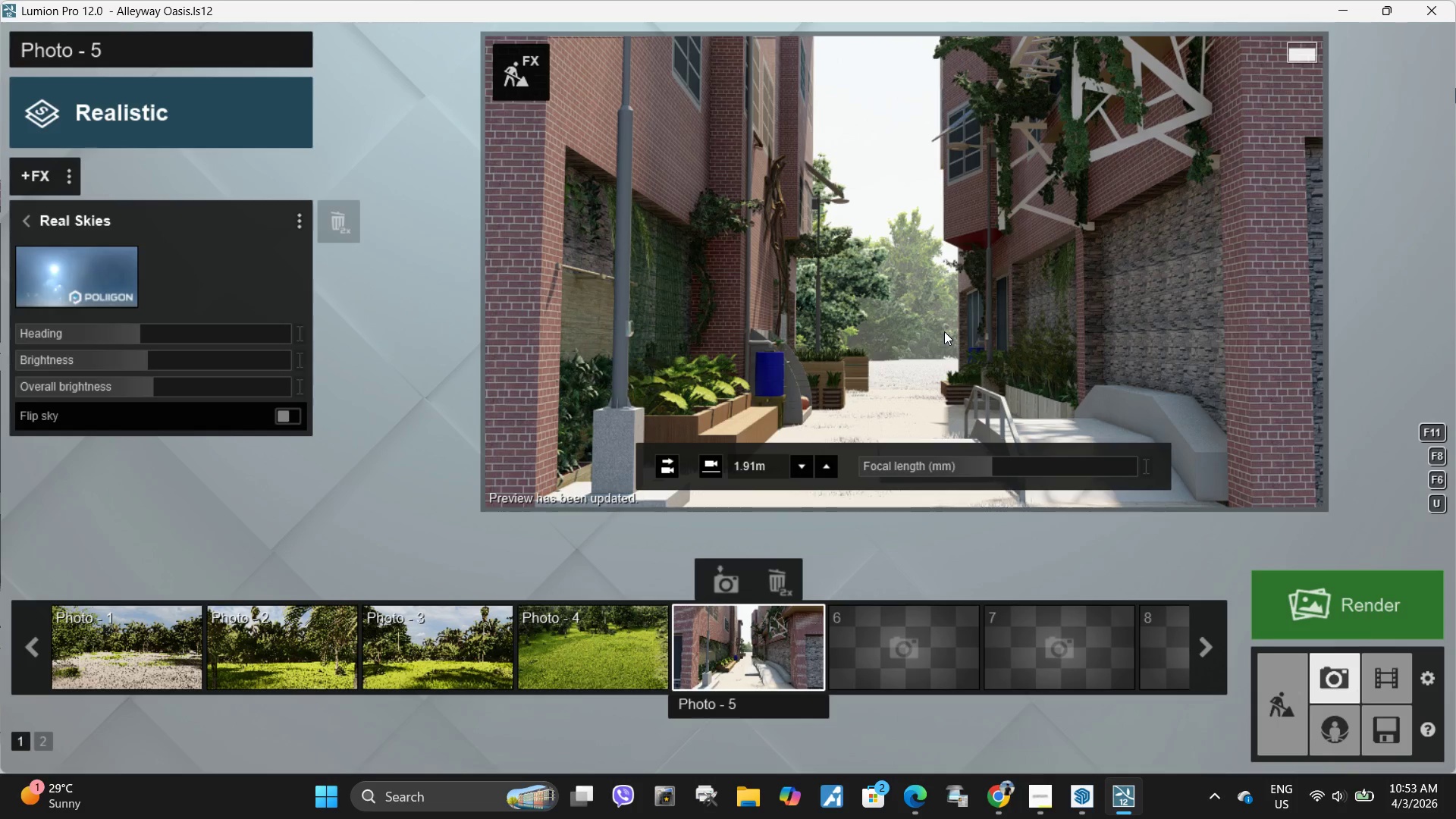 
wait(11.98)
 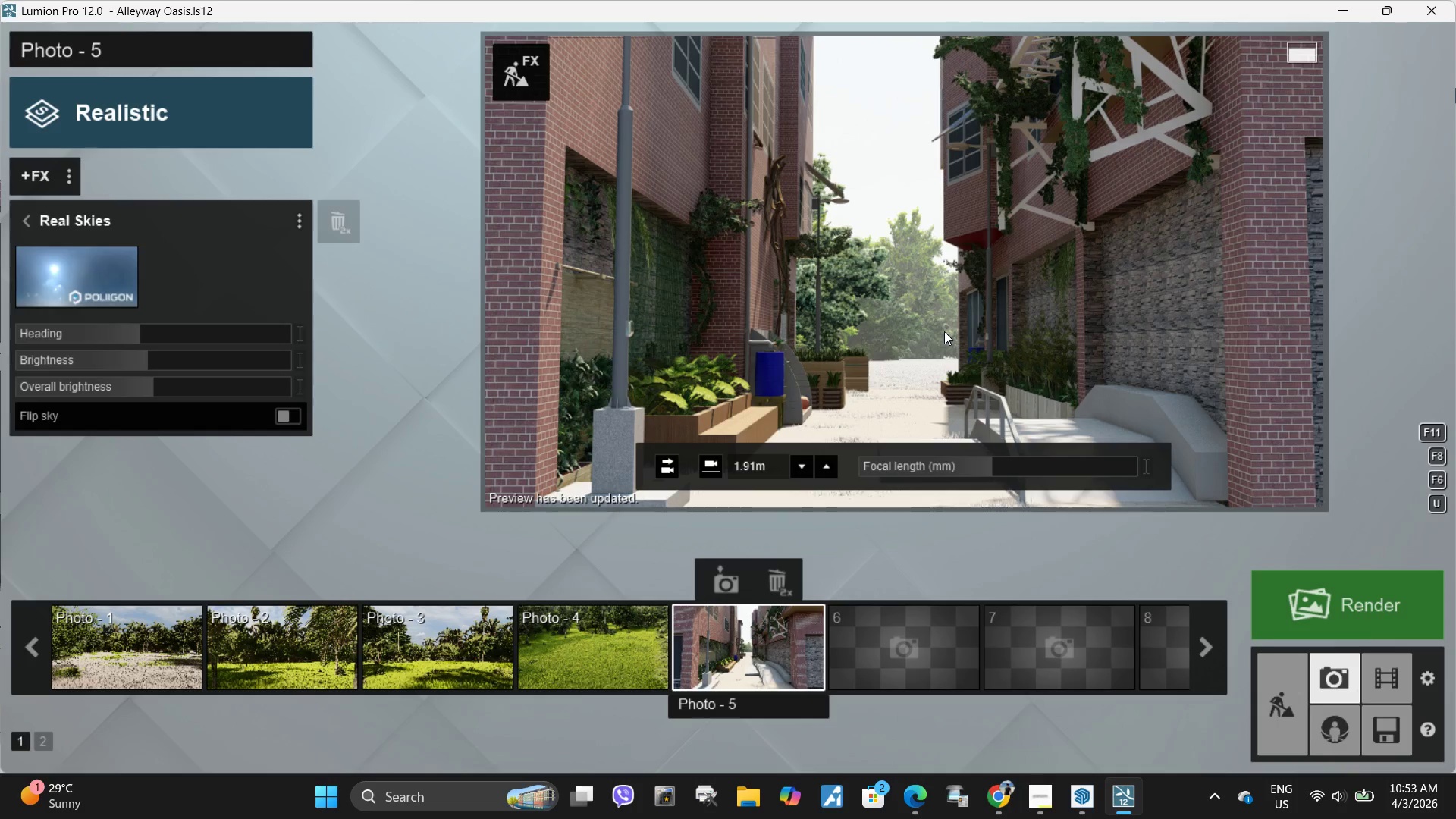 
right_click([928, 353])
 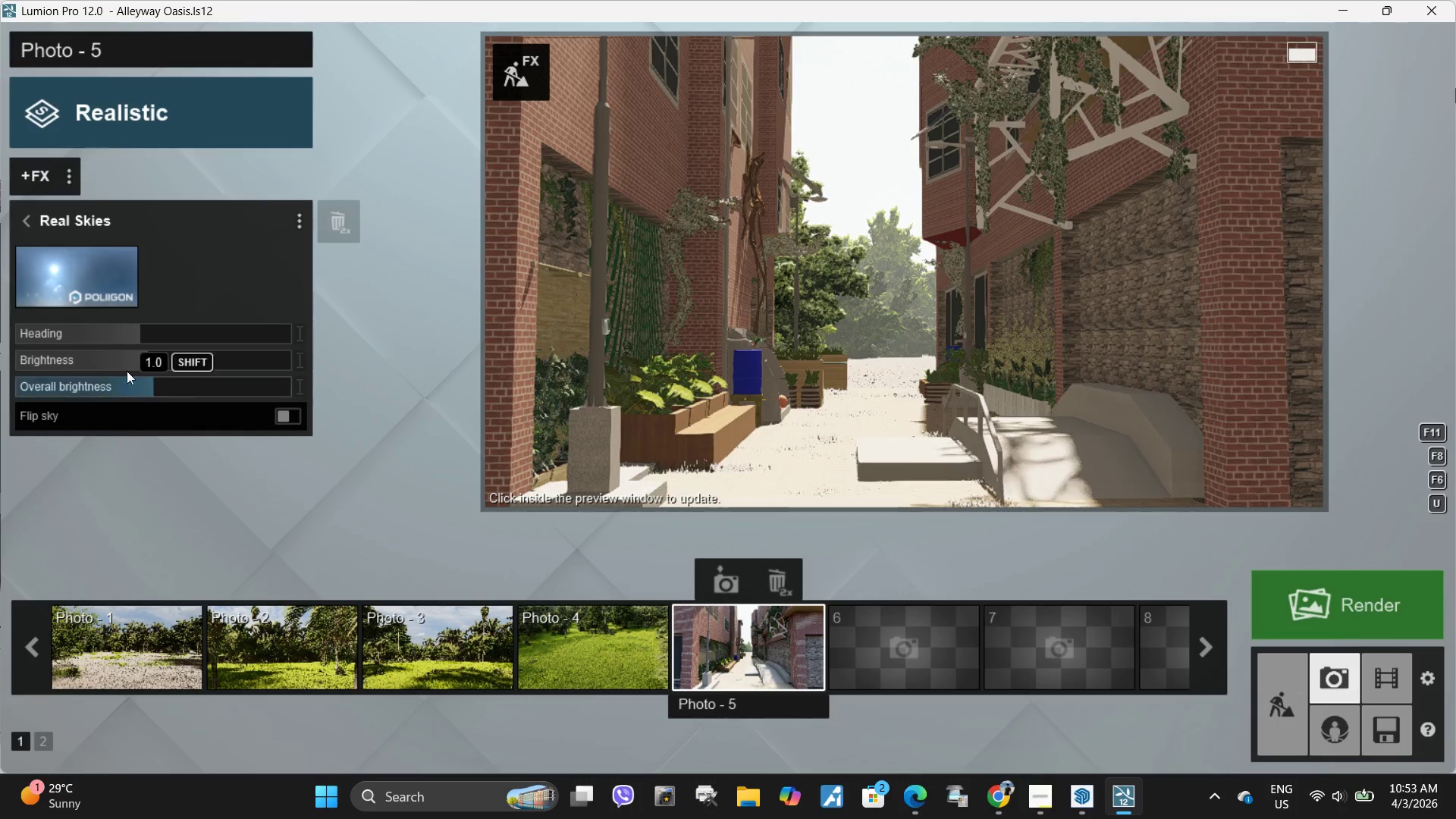 
left_click([715, 576])
 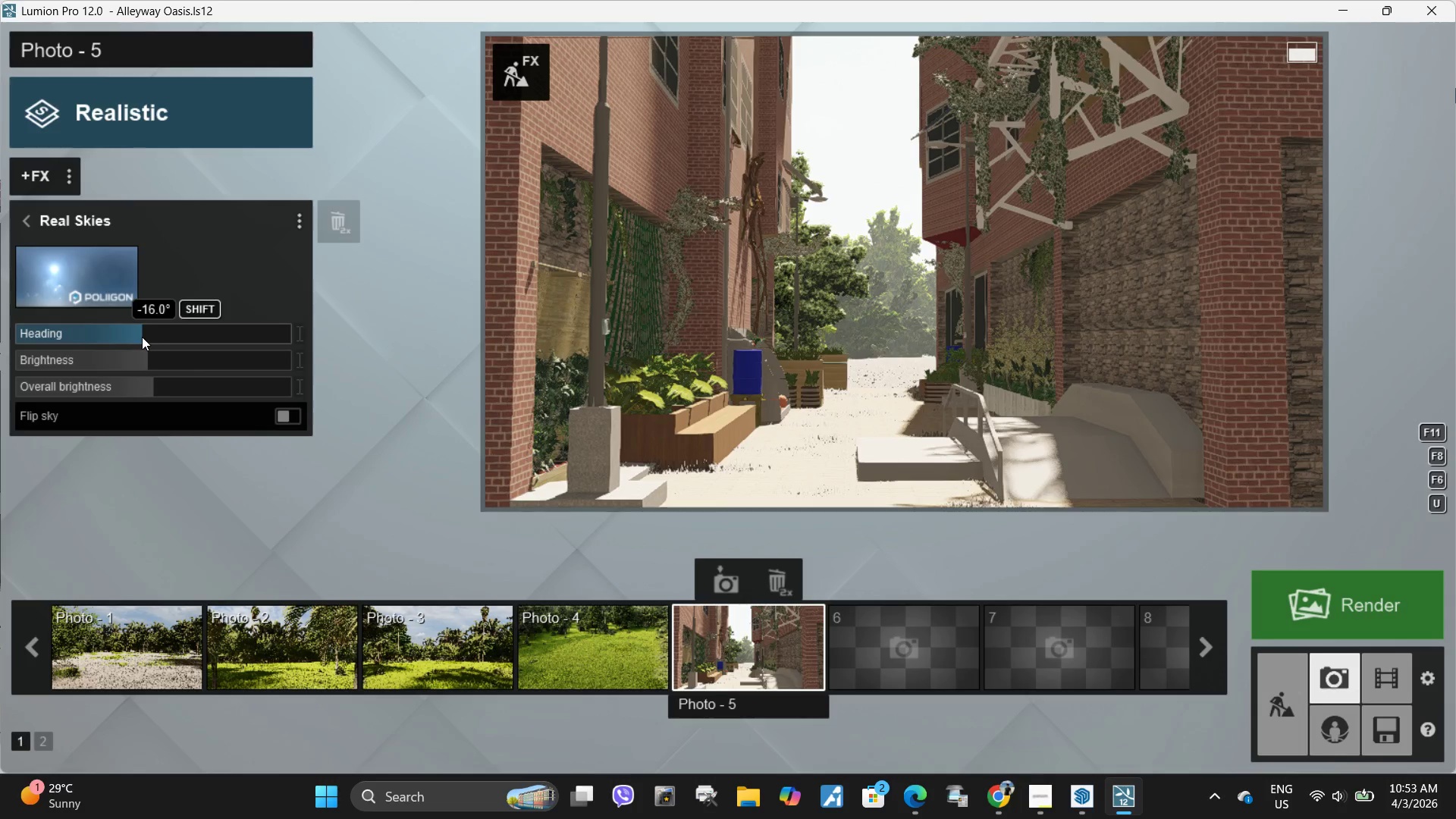 
wait(7.56)
 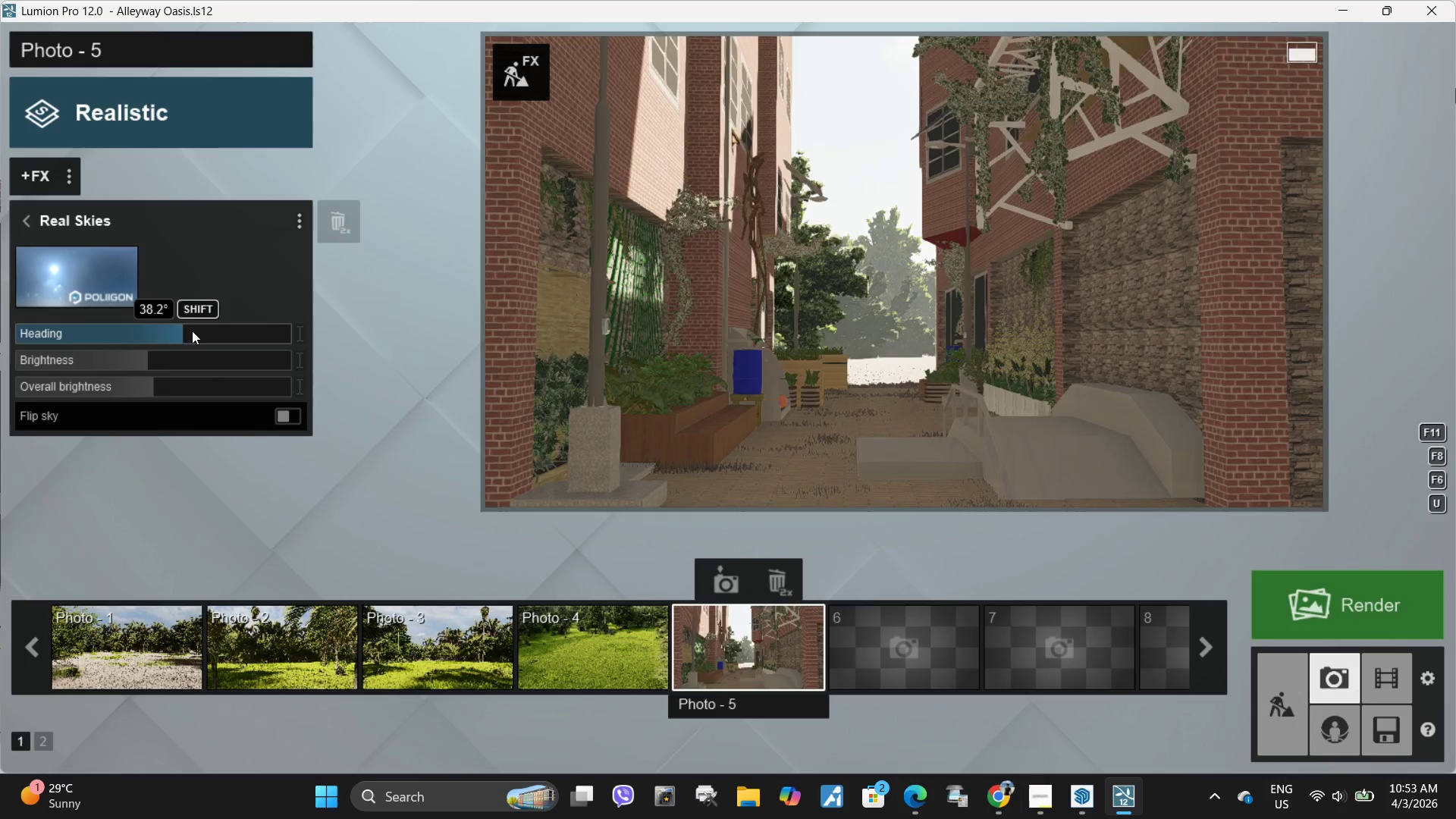 
left_click_drag(start_coordinate=[147, 362], to_coordinate=[185, 360])
 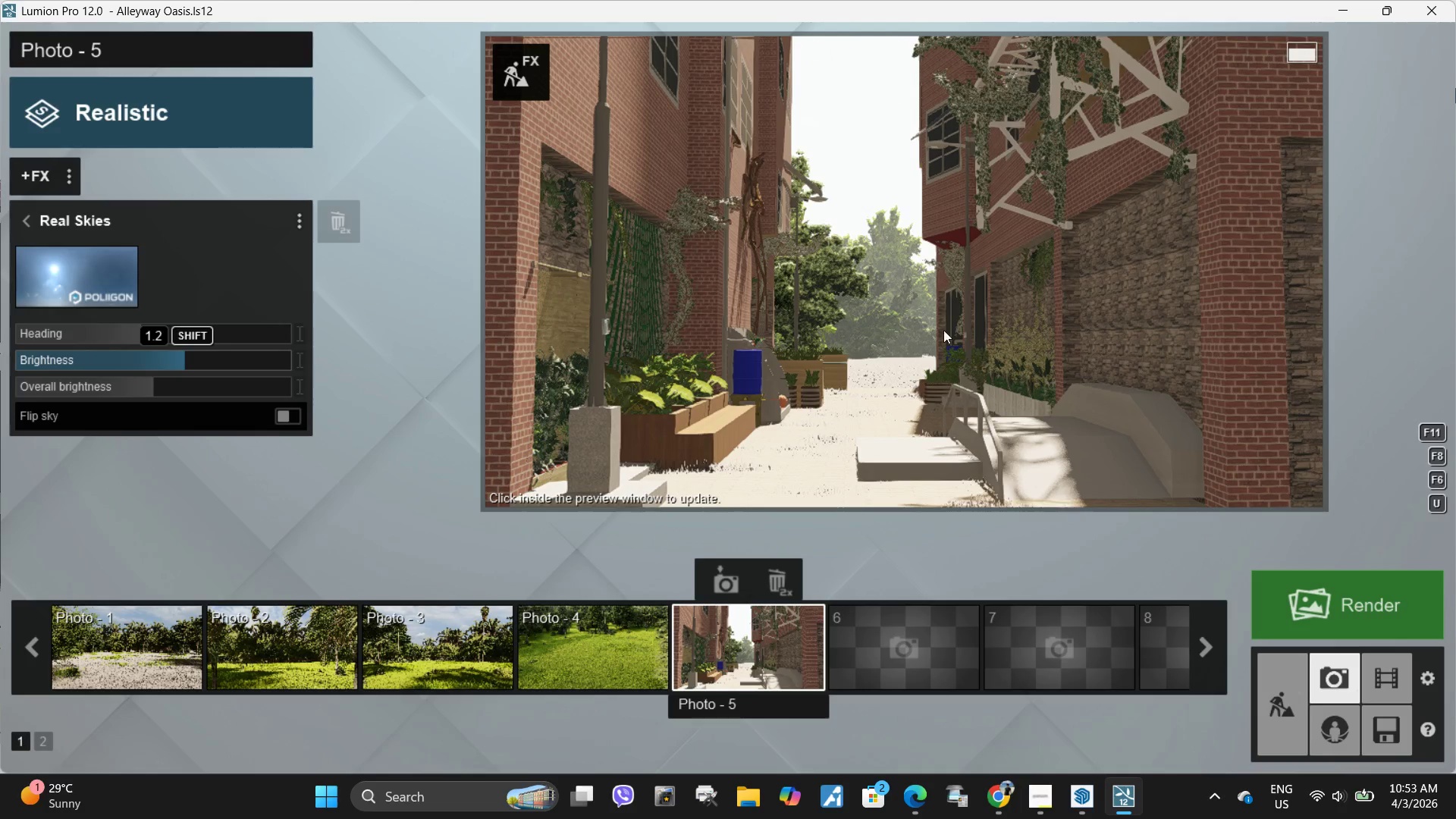 
left_click([932, 328])
 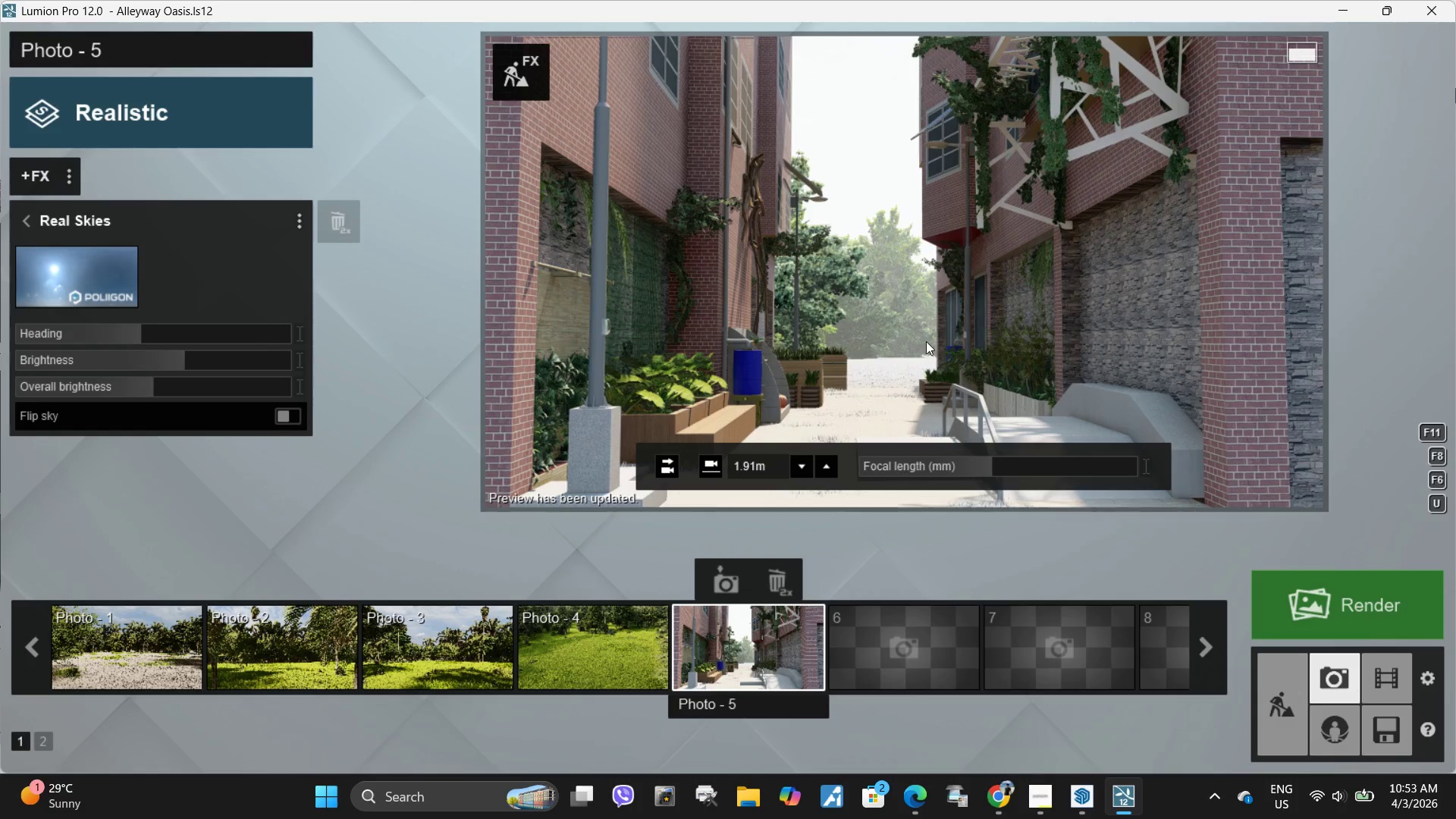 
left_click([1279, 709])
 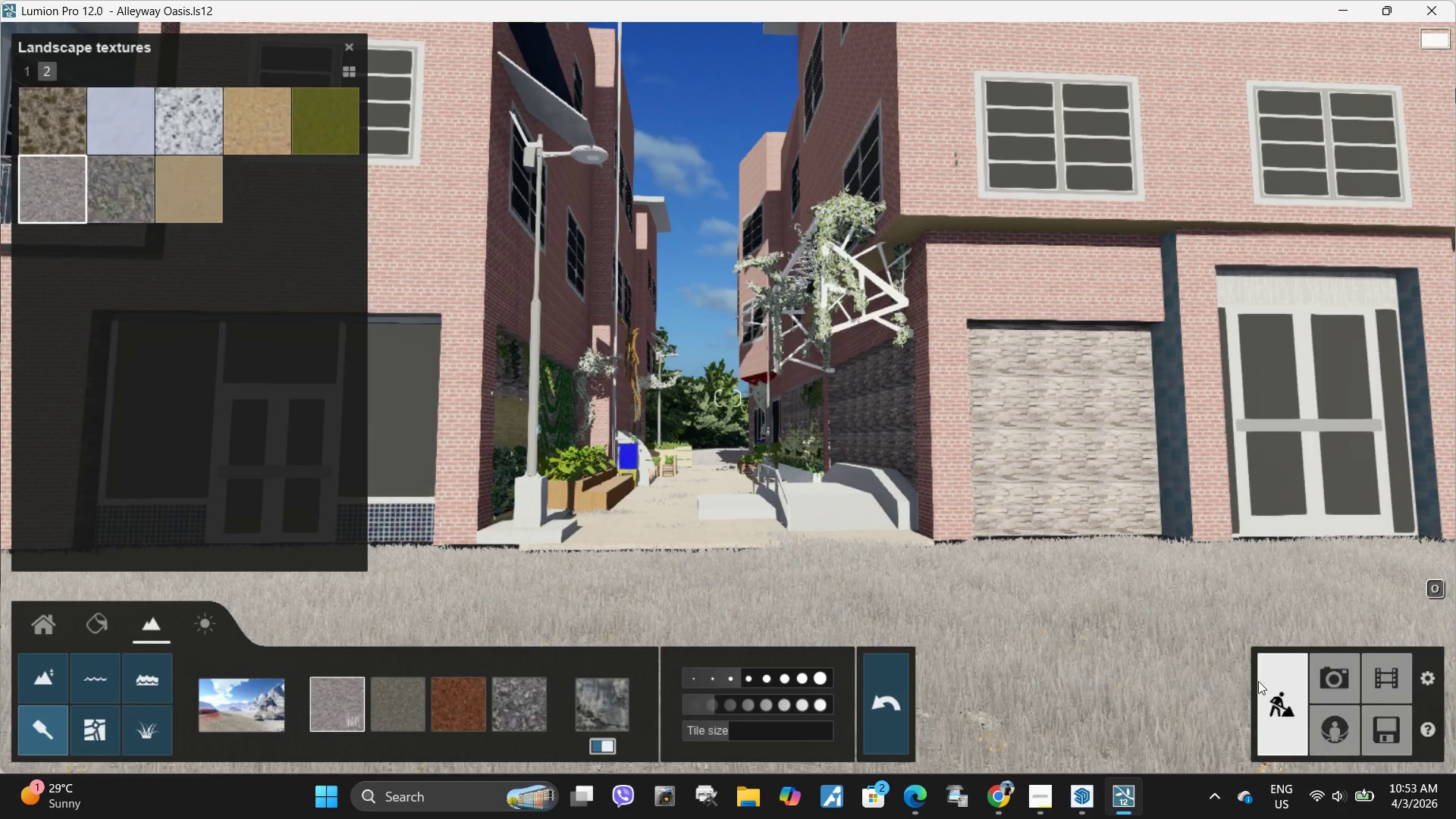 
hold_key(key=S, duration=0.31)
 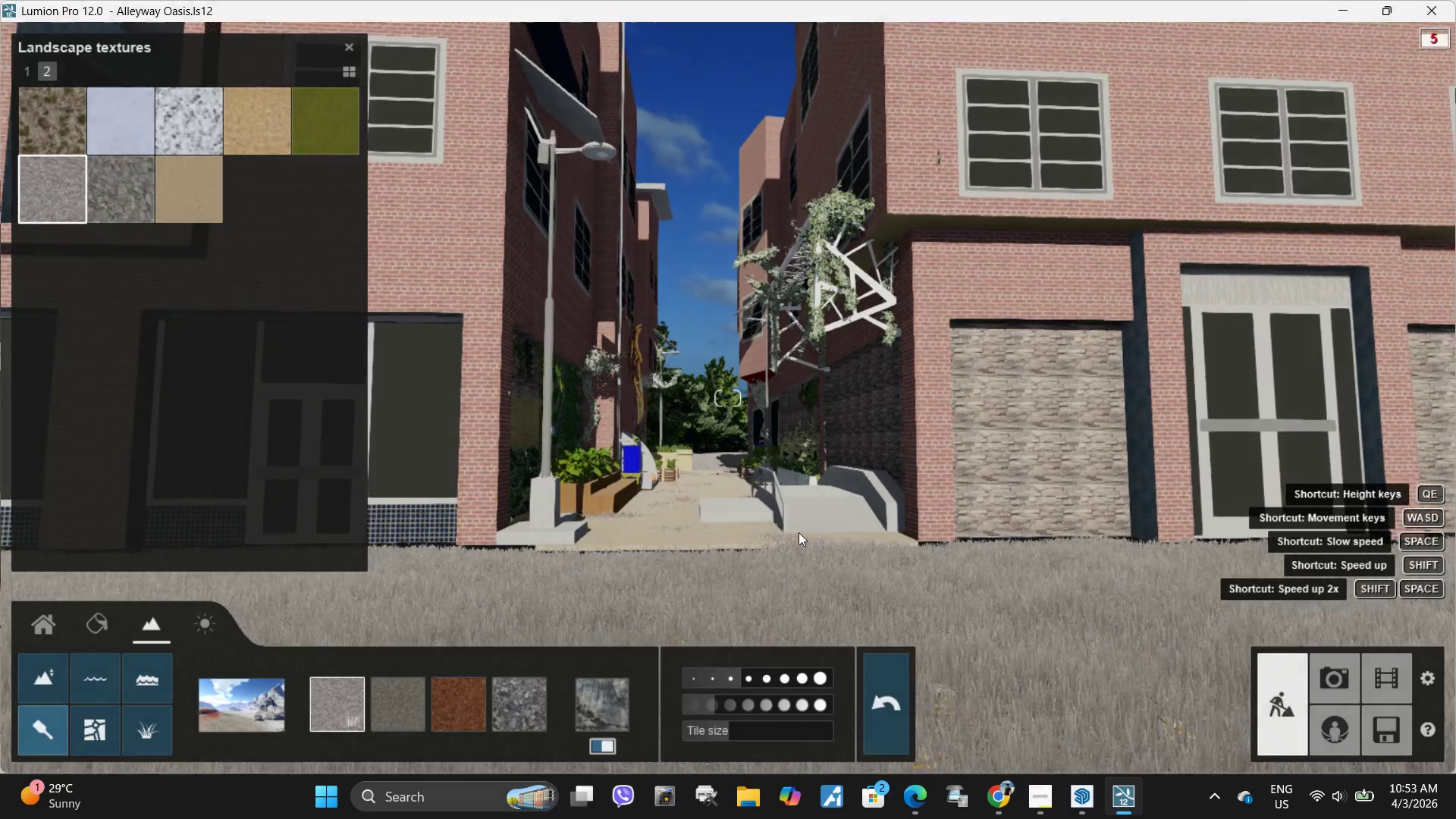 
left_click([798, 532])
 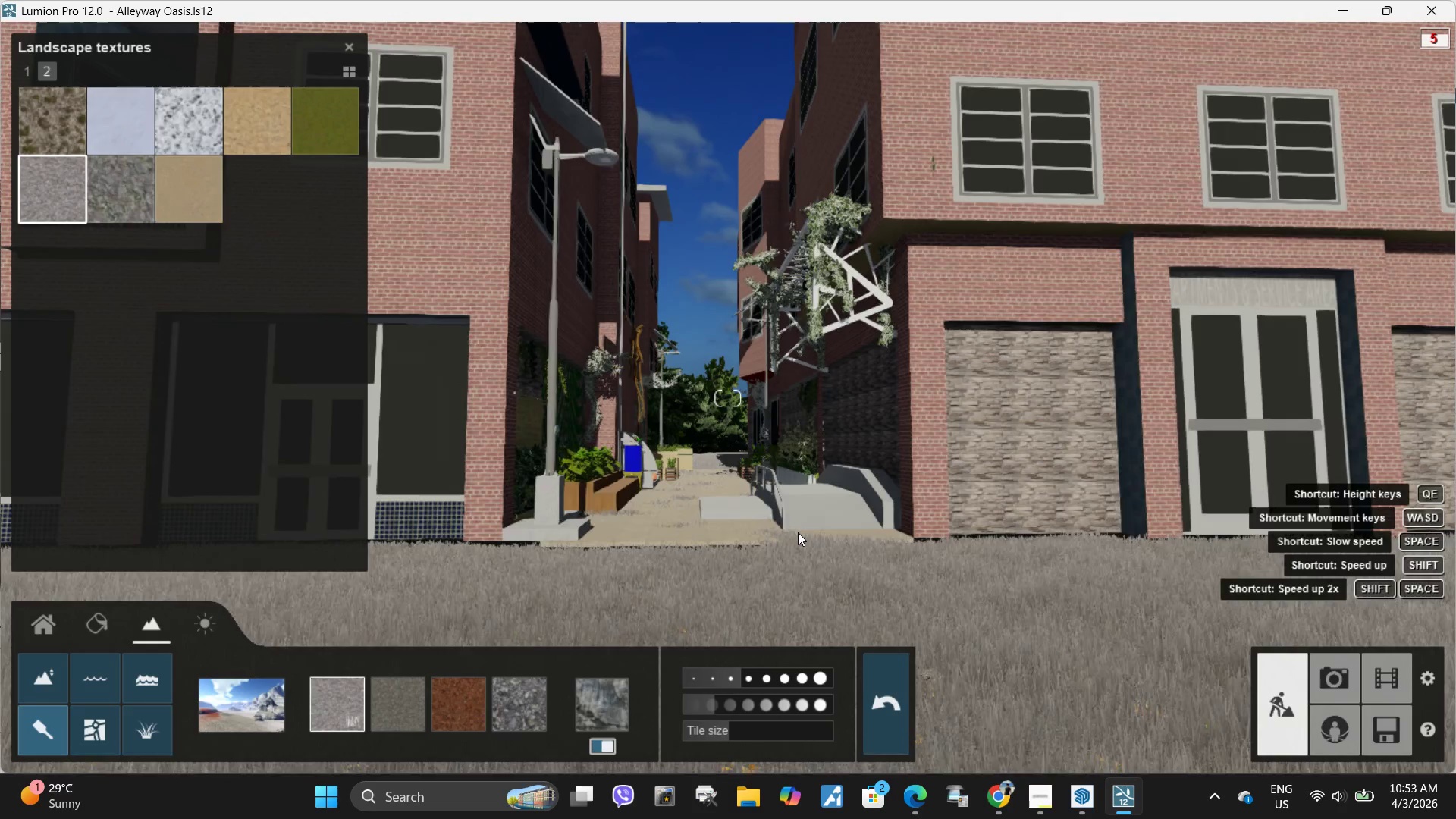 
hold_key(key=S, duration=1.88)
 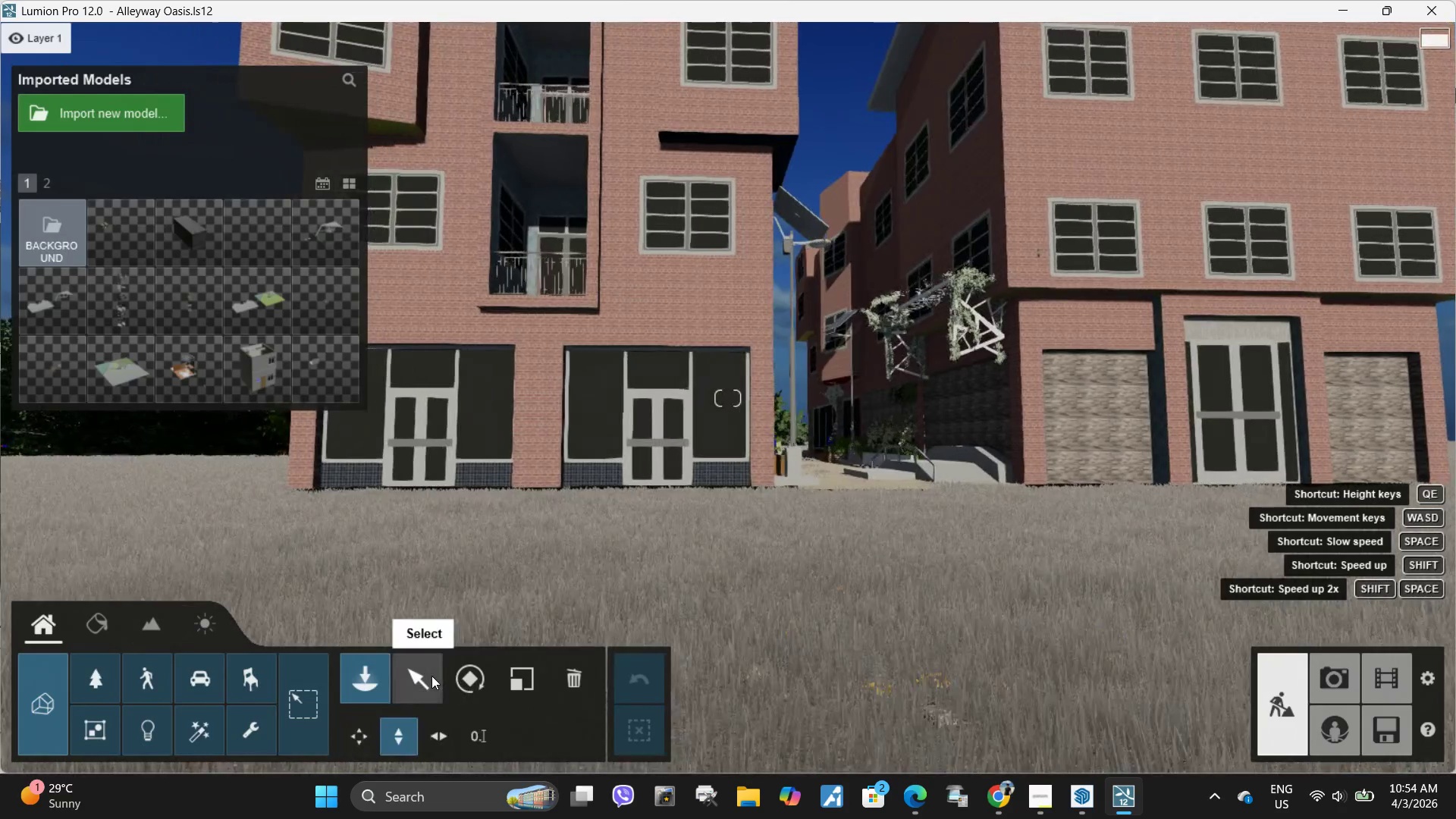 
hold_key(key=A, duration=0.61)
 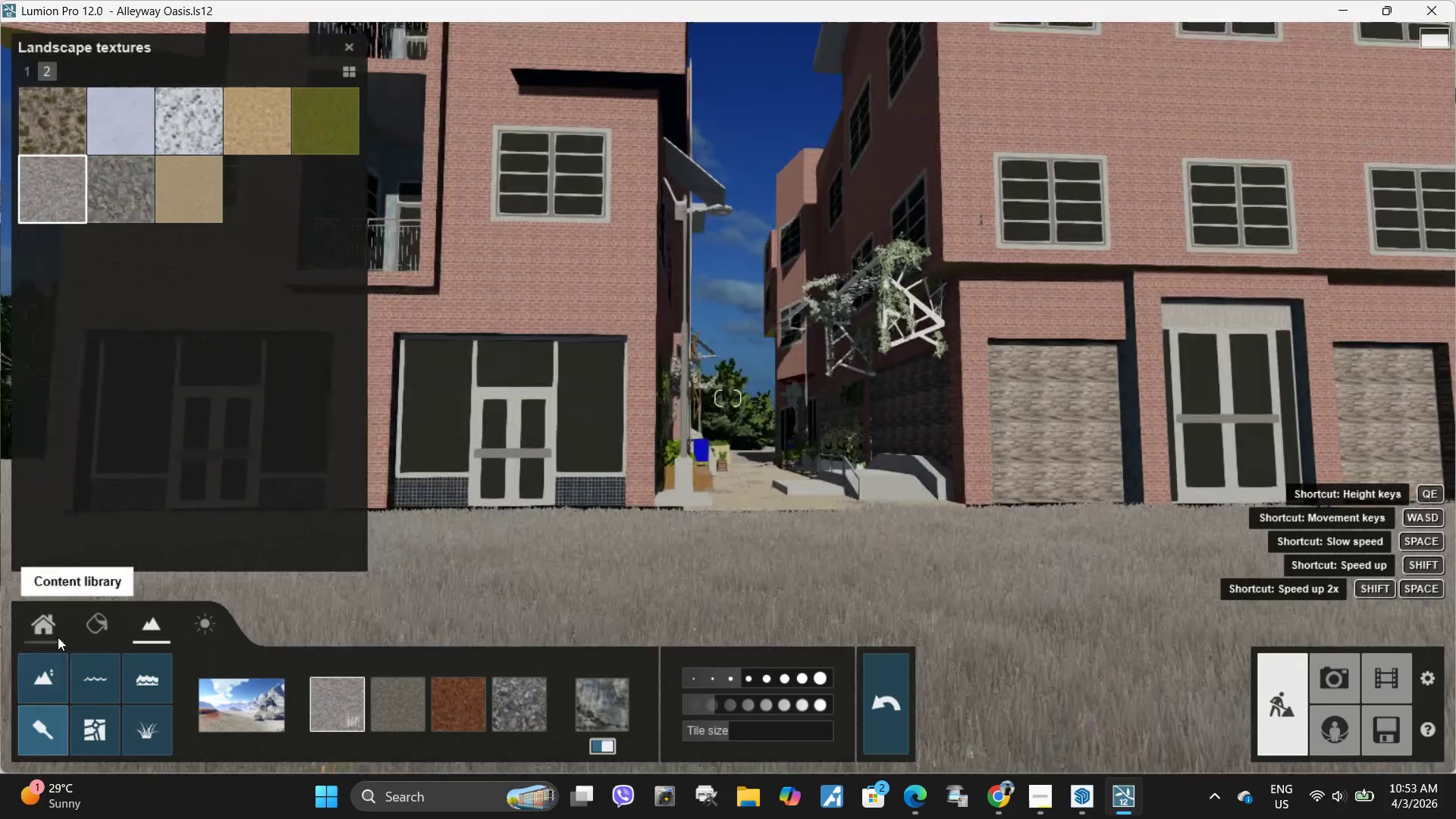 
left_click([58, 637])
 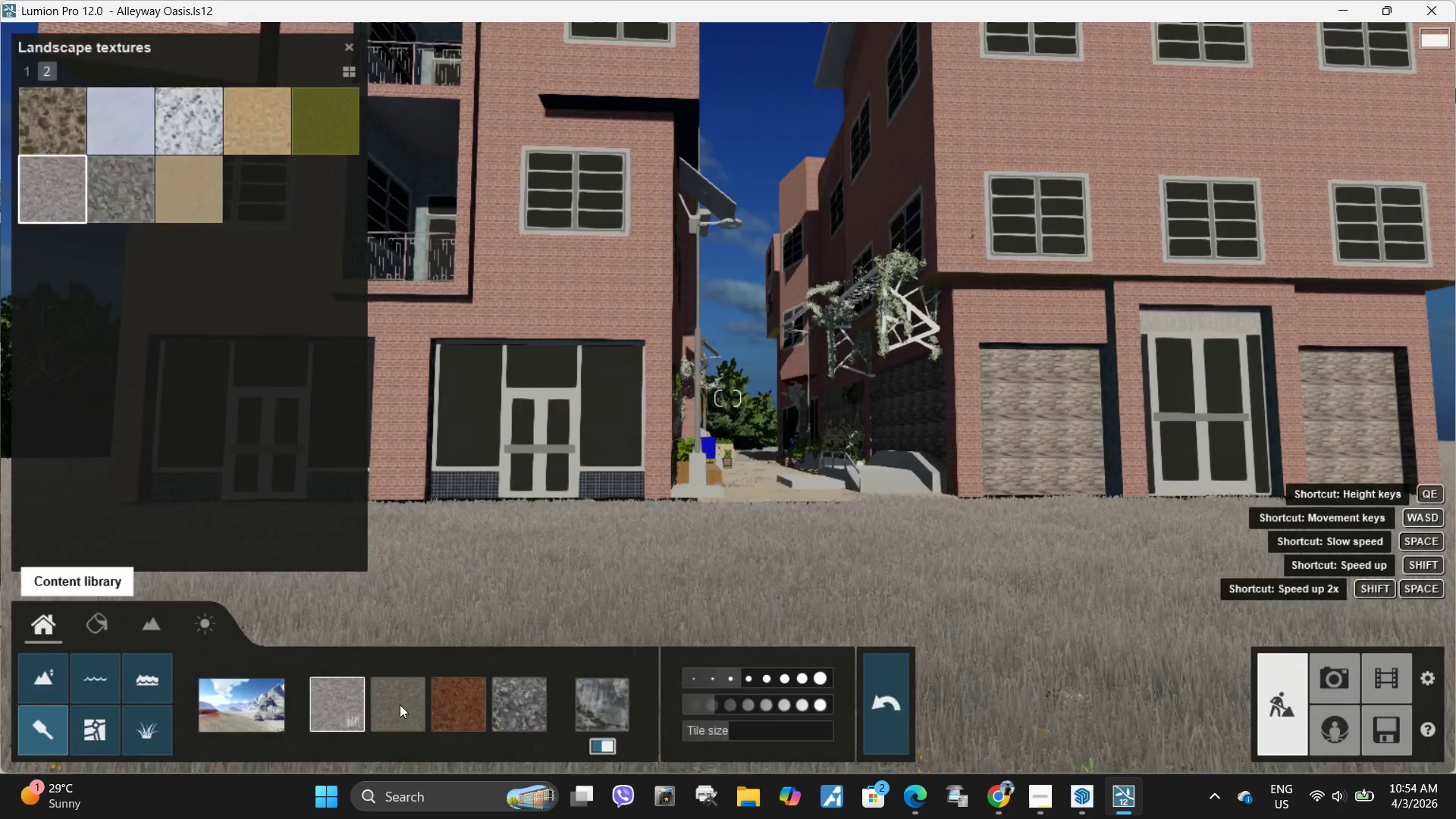 
hold_key(key=A, duration=0.92)
 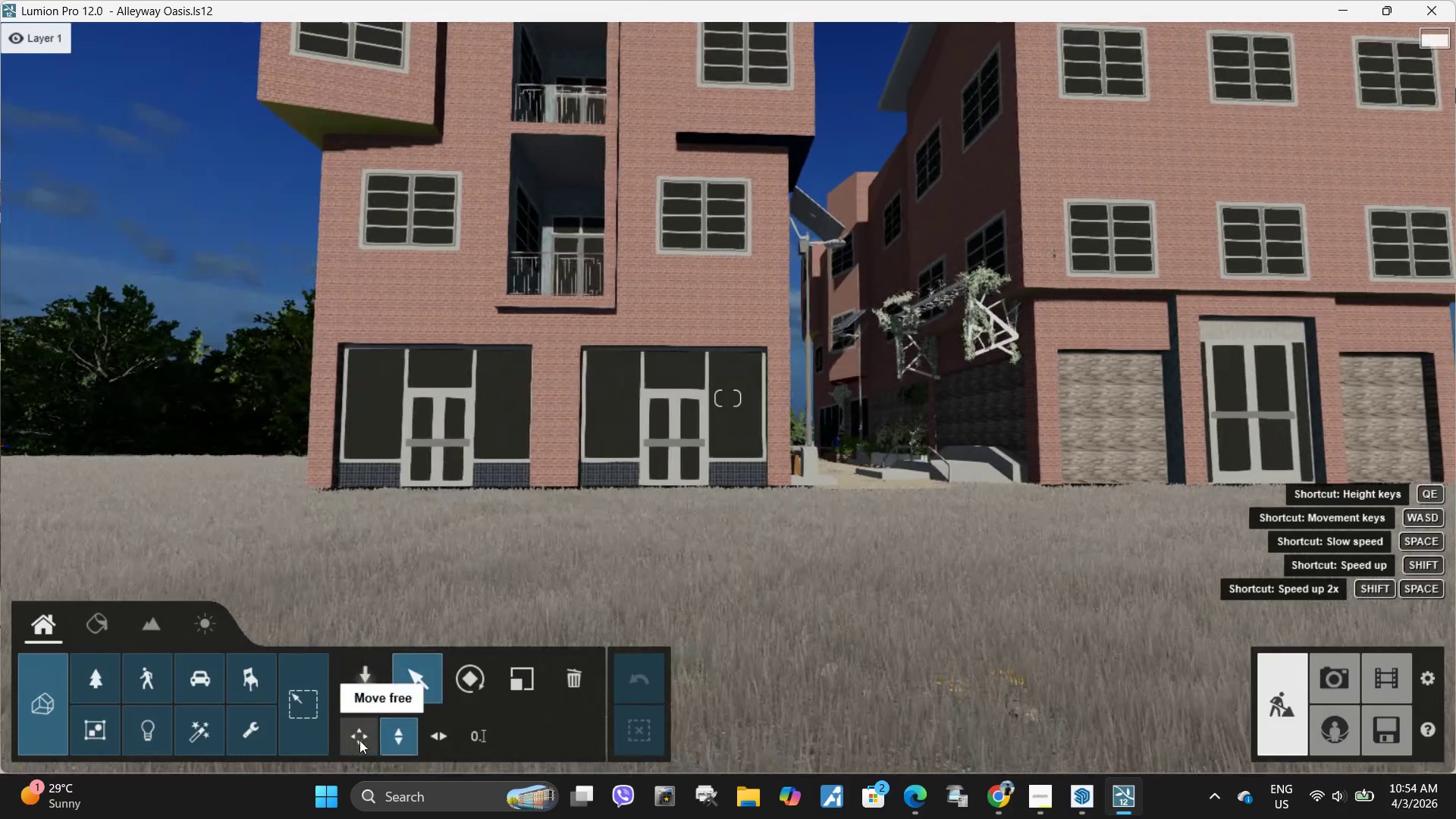 
left_click([431, 676])
 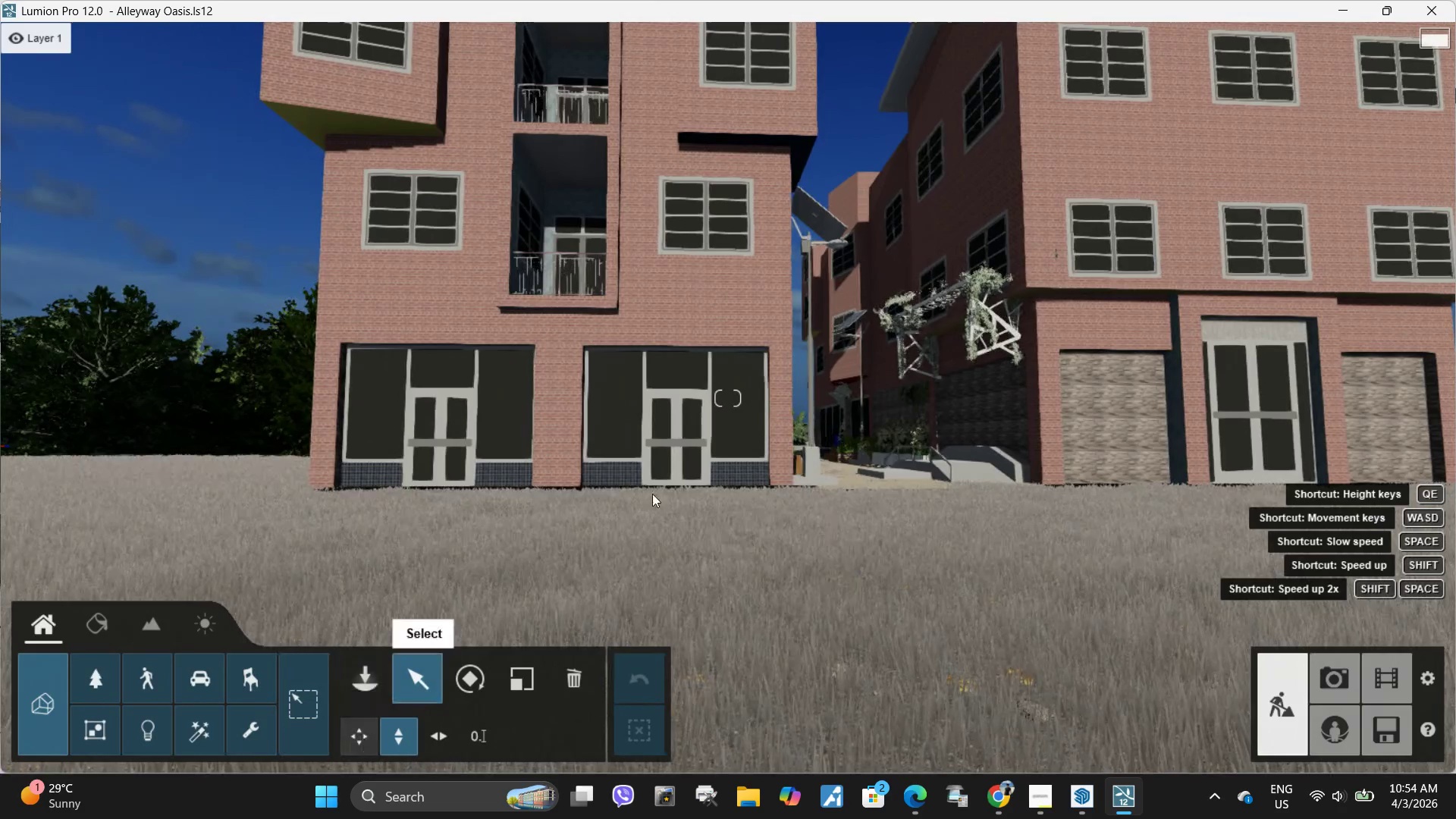 
left_click_drag(start_coordinate=[762, 503], to_coordinate=[764, 498])
 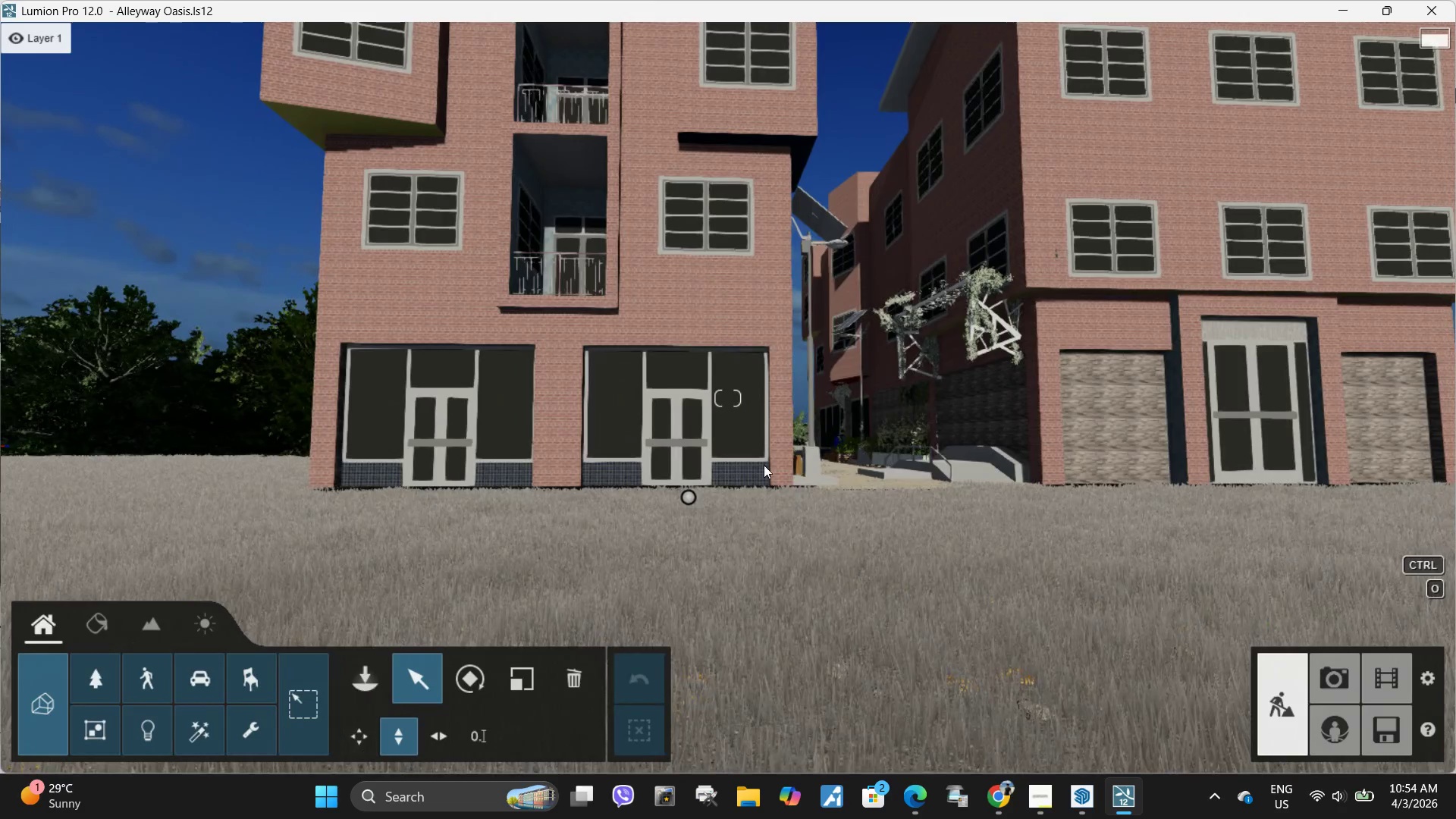 
double_click([764, 465])
 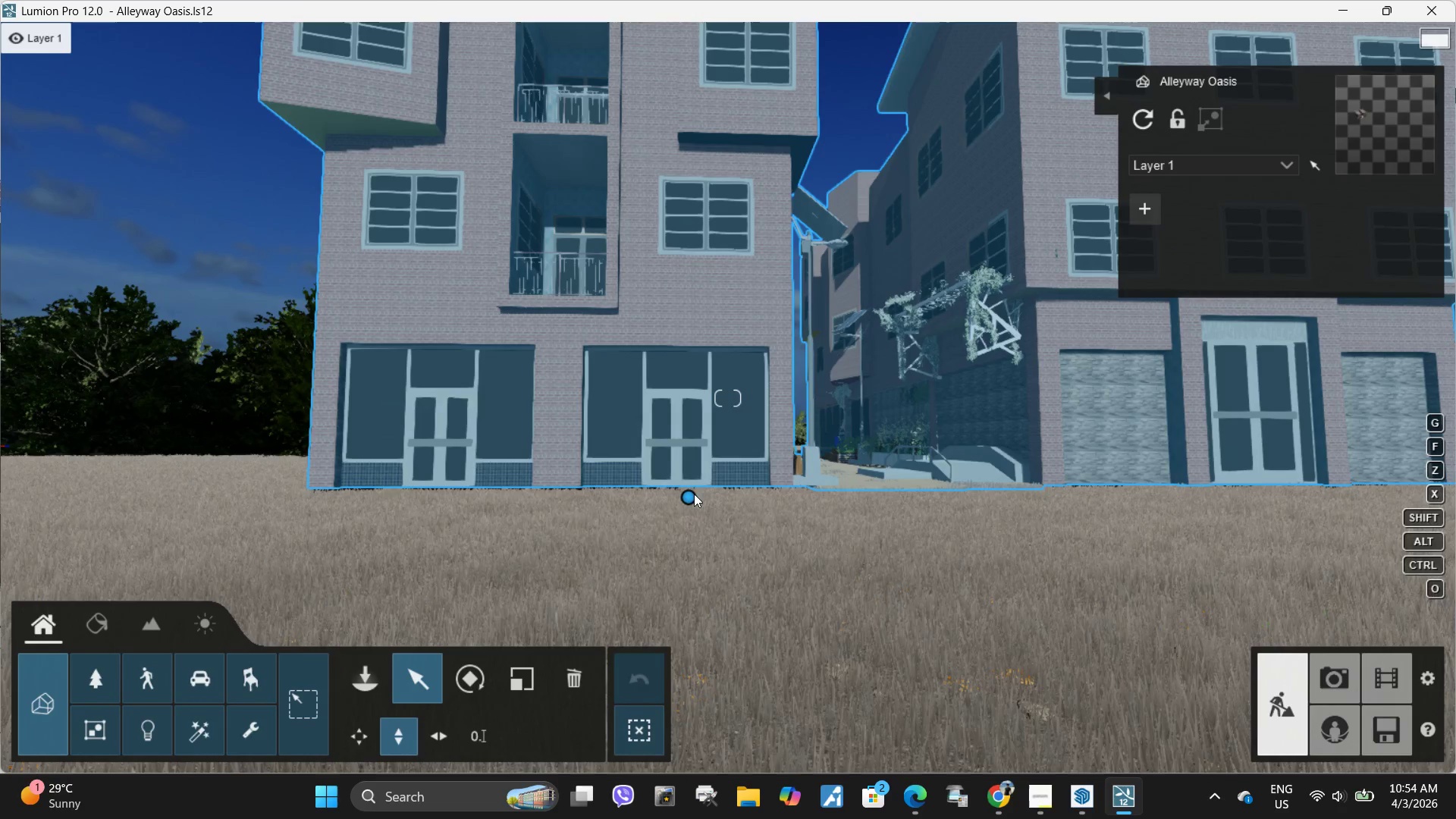 
left_click_drag(start_coordinate=[689, 496], to_coordinate=[692, 482])
 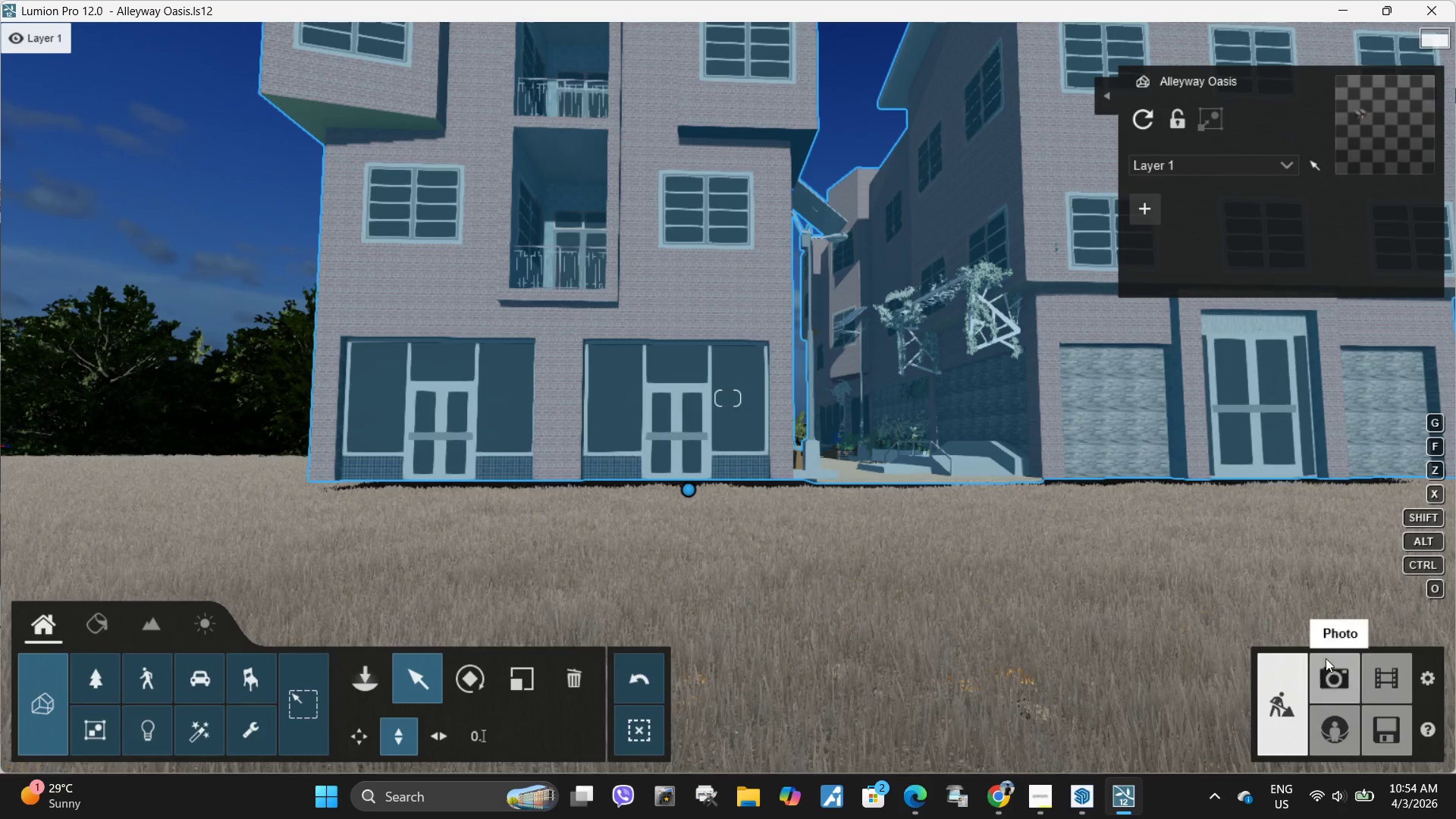 
left_click([1341, 680])
 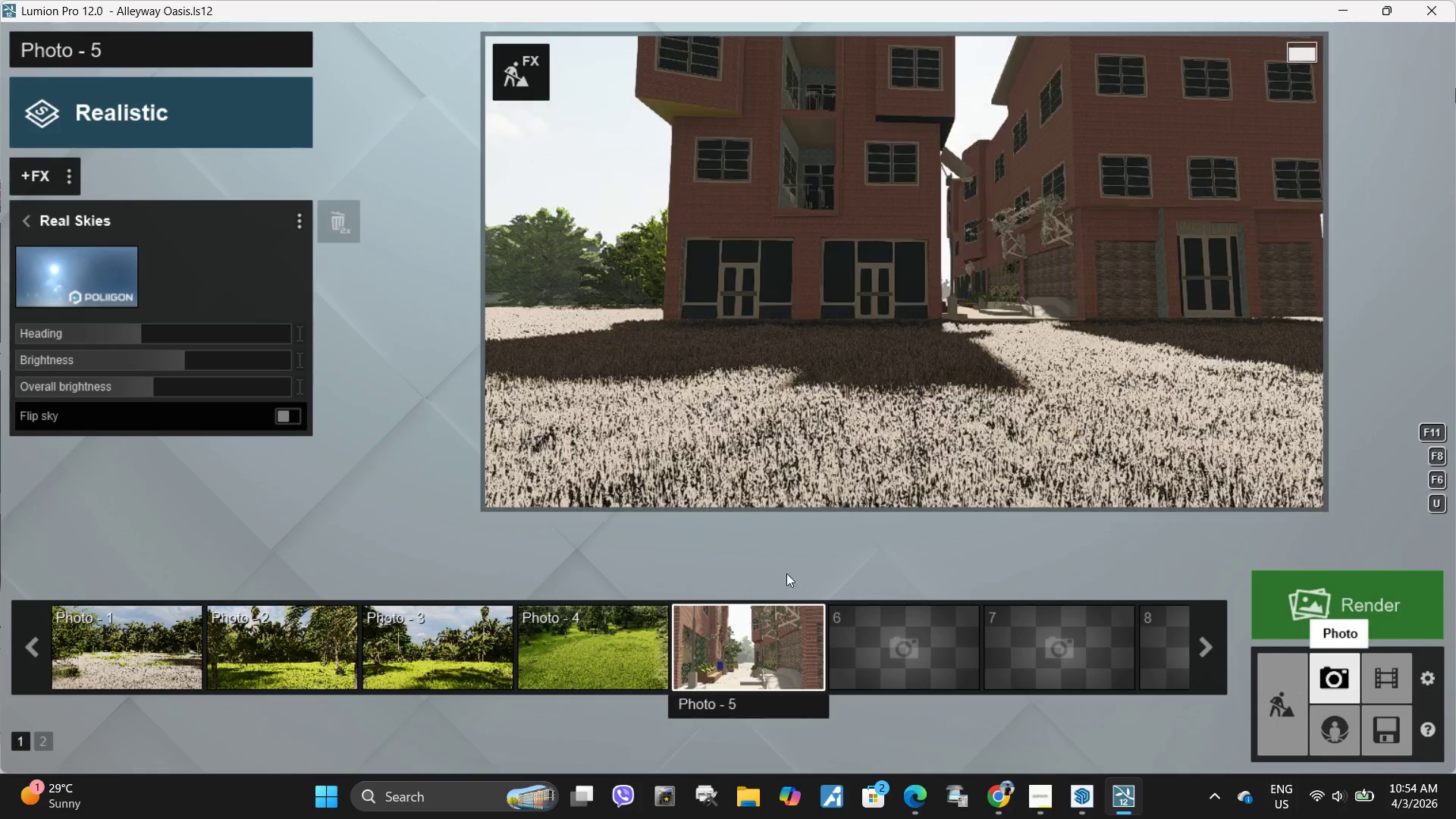 
left_click([744, 662])
 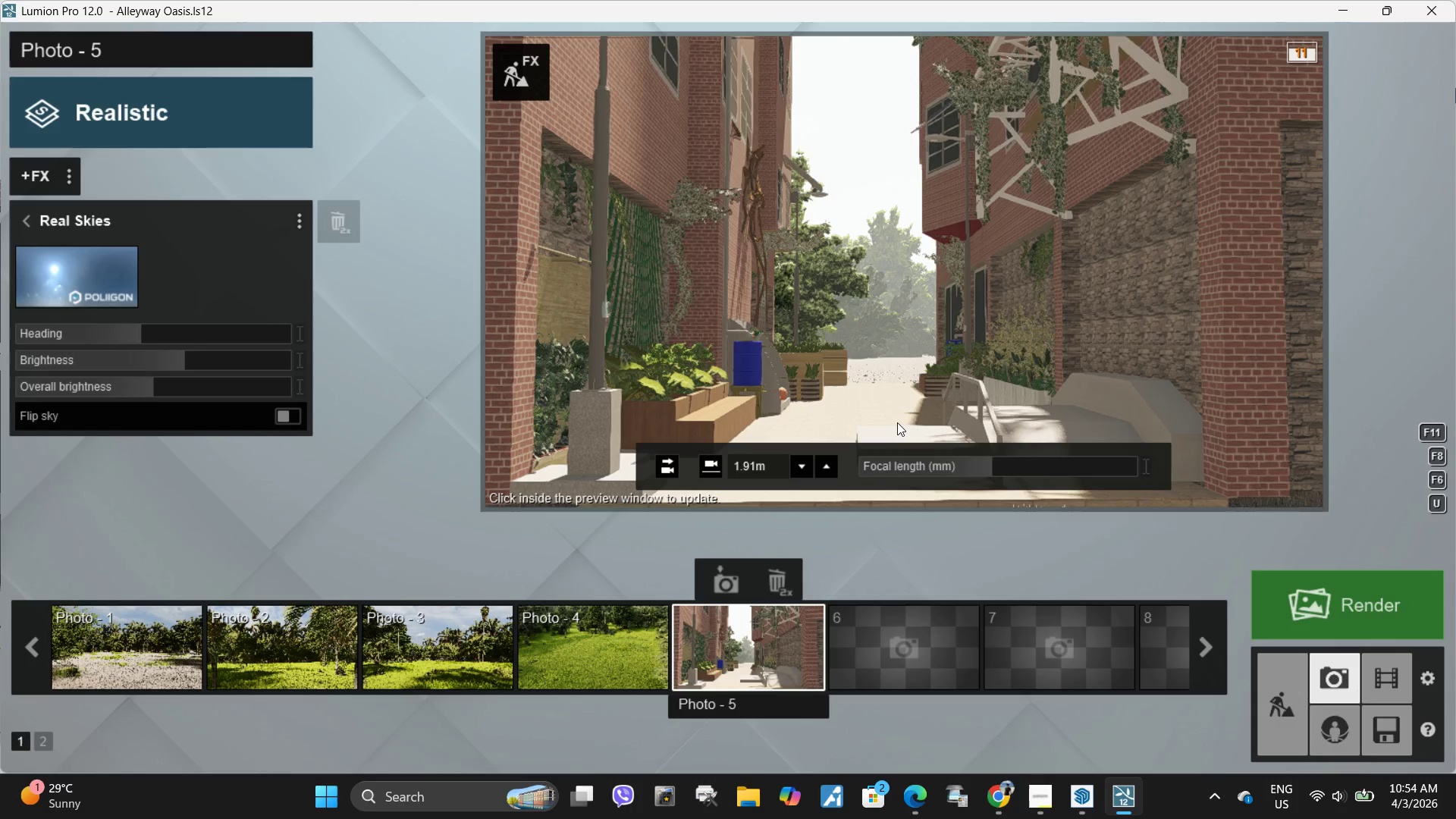 
left_click([875, 359])
 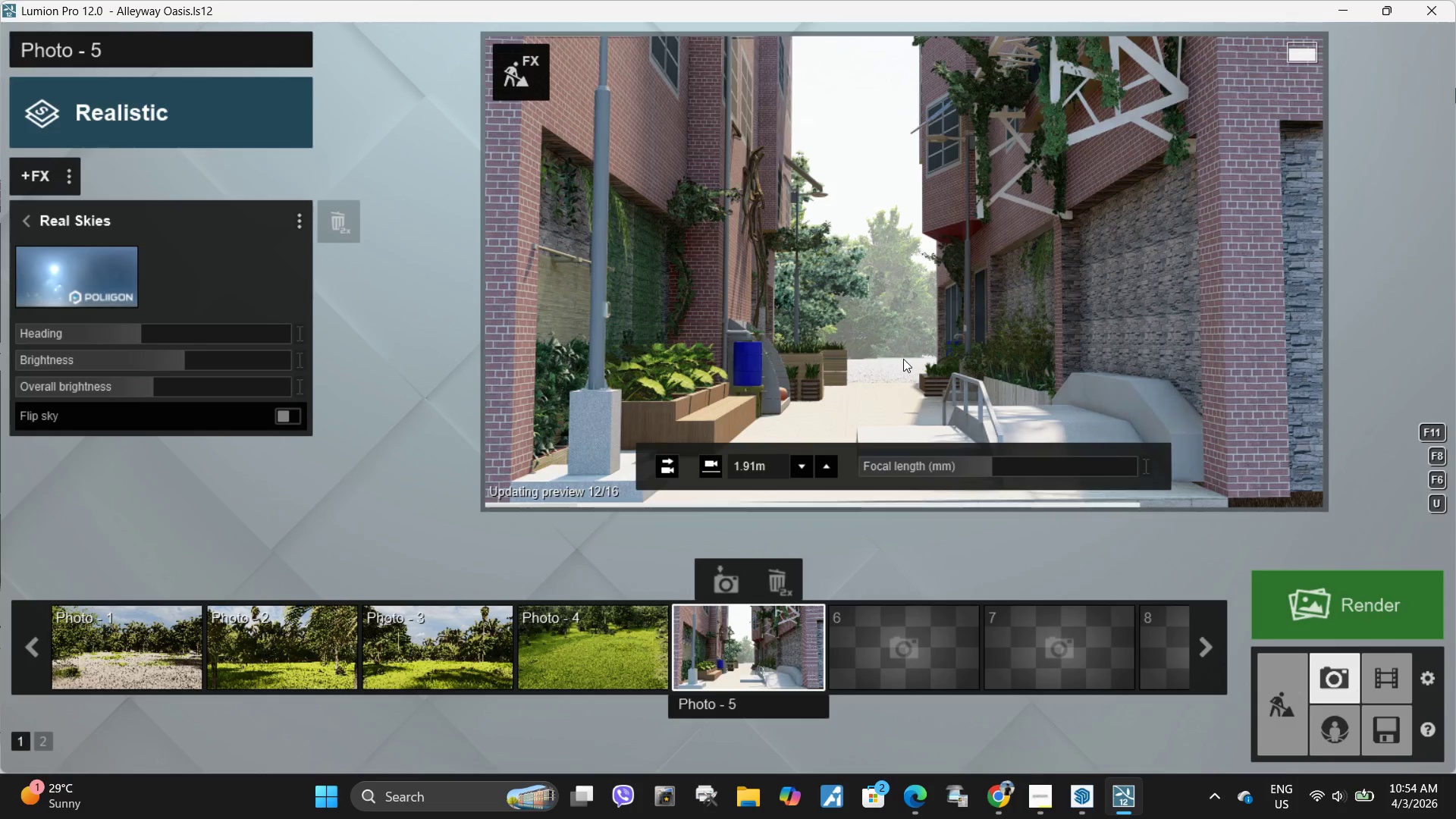 
type(wwwwwwwwwwwwwwwwwwwwwwwwww)
 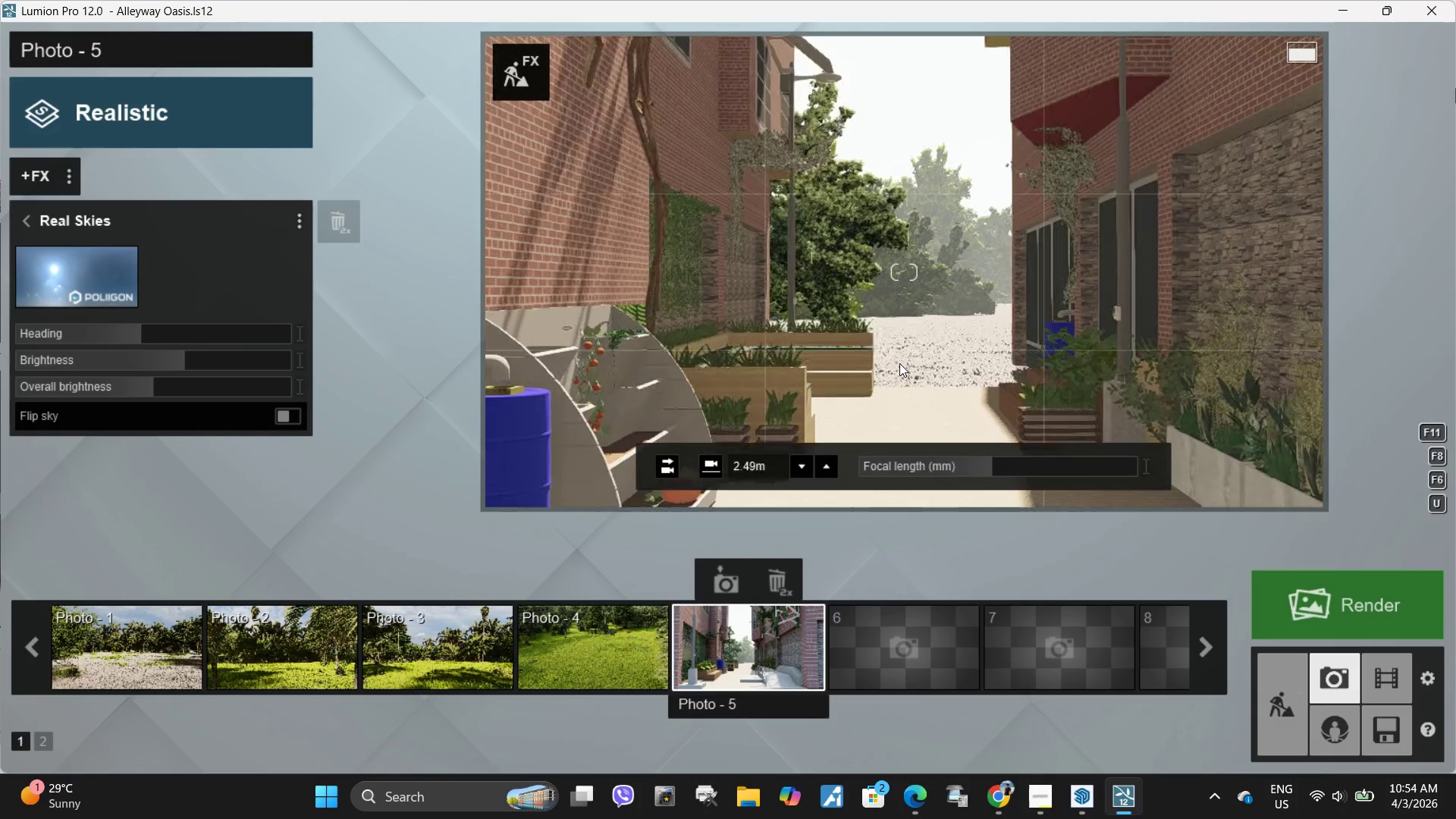 
hold_key(key=W, duration=1.14)
 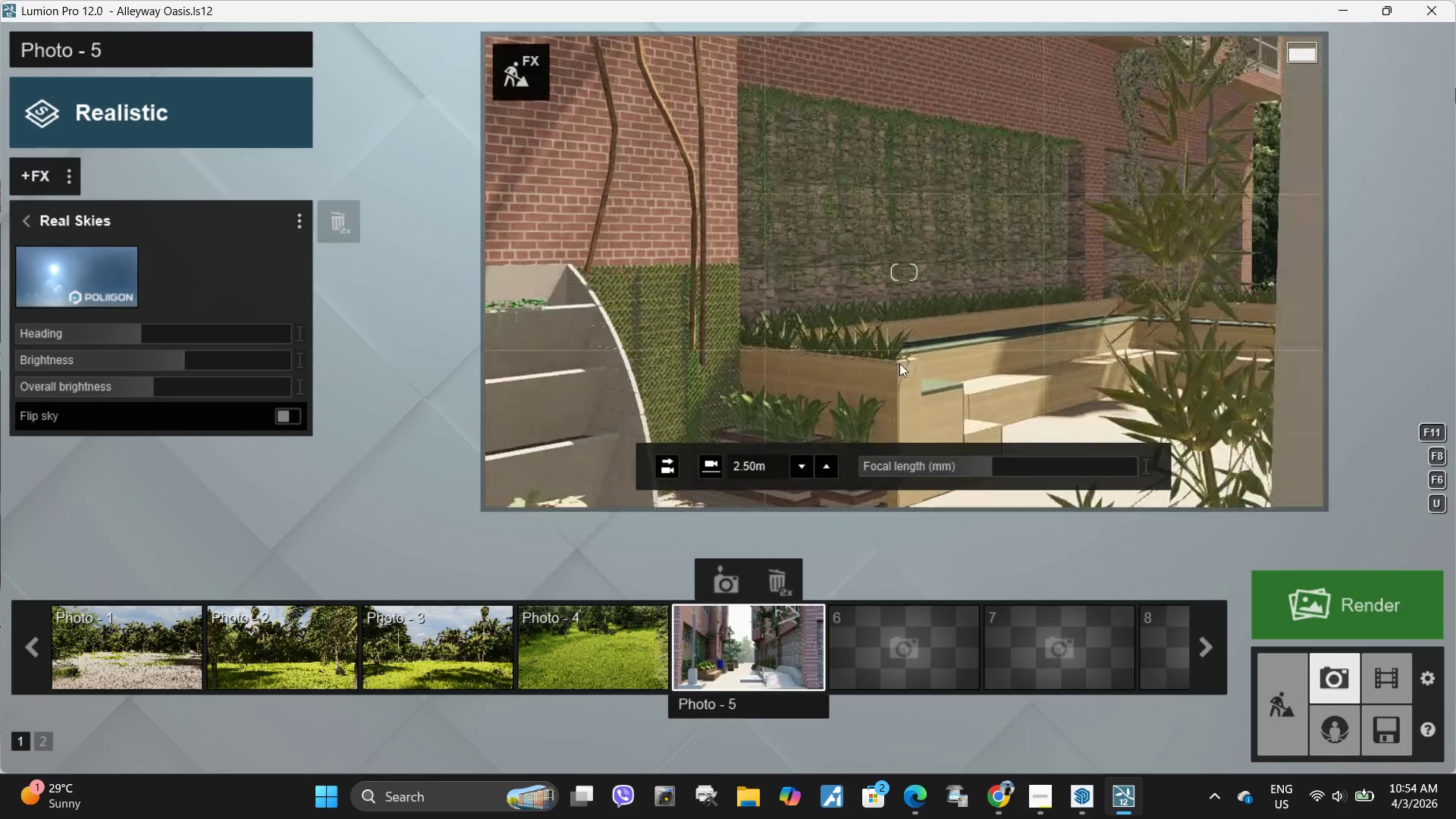 
hold_key(key=D, duration=3.7)
 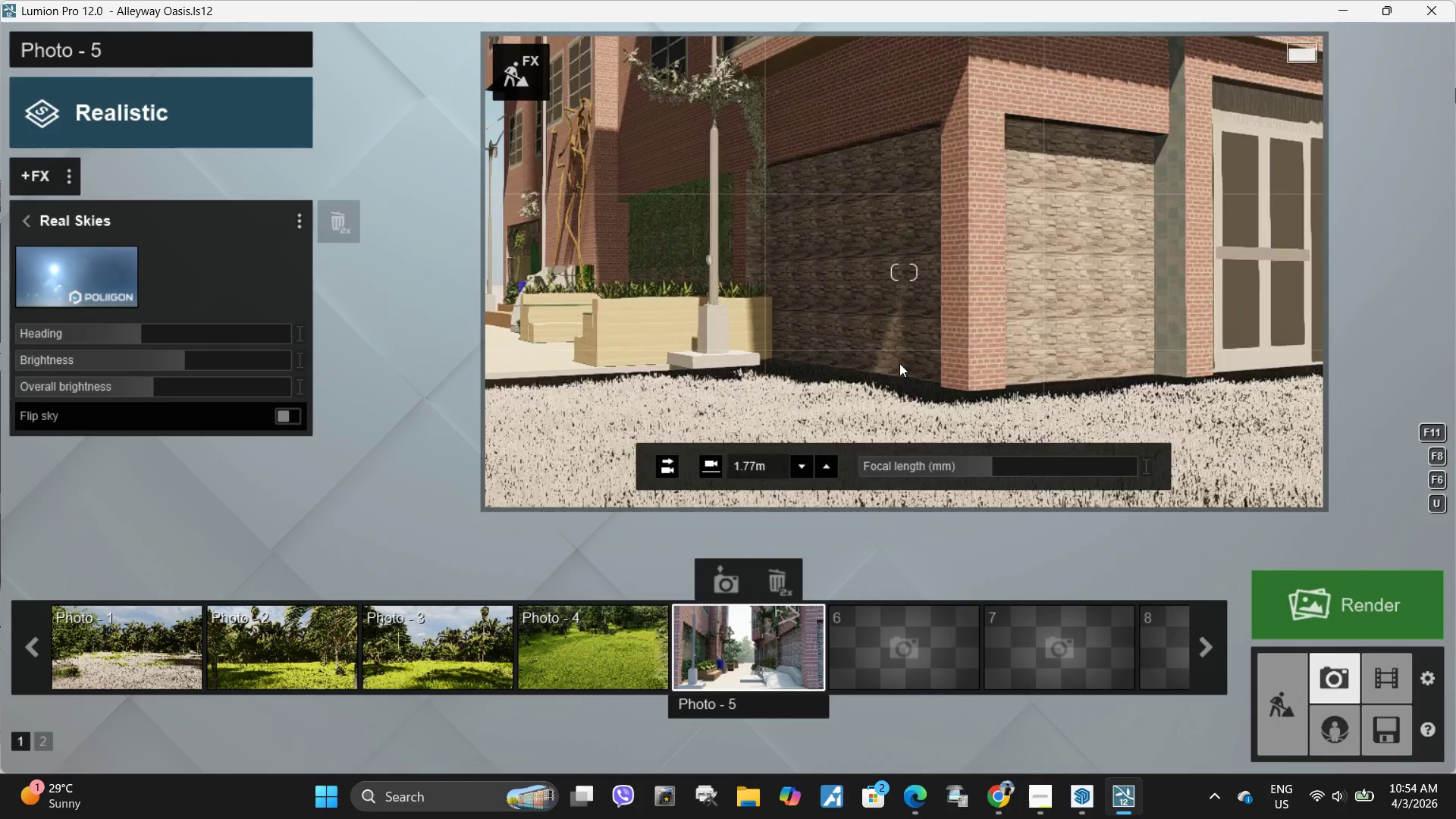 
key(S)
 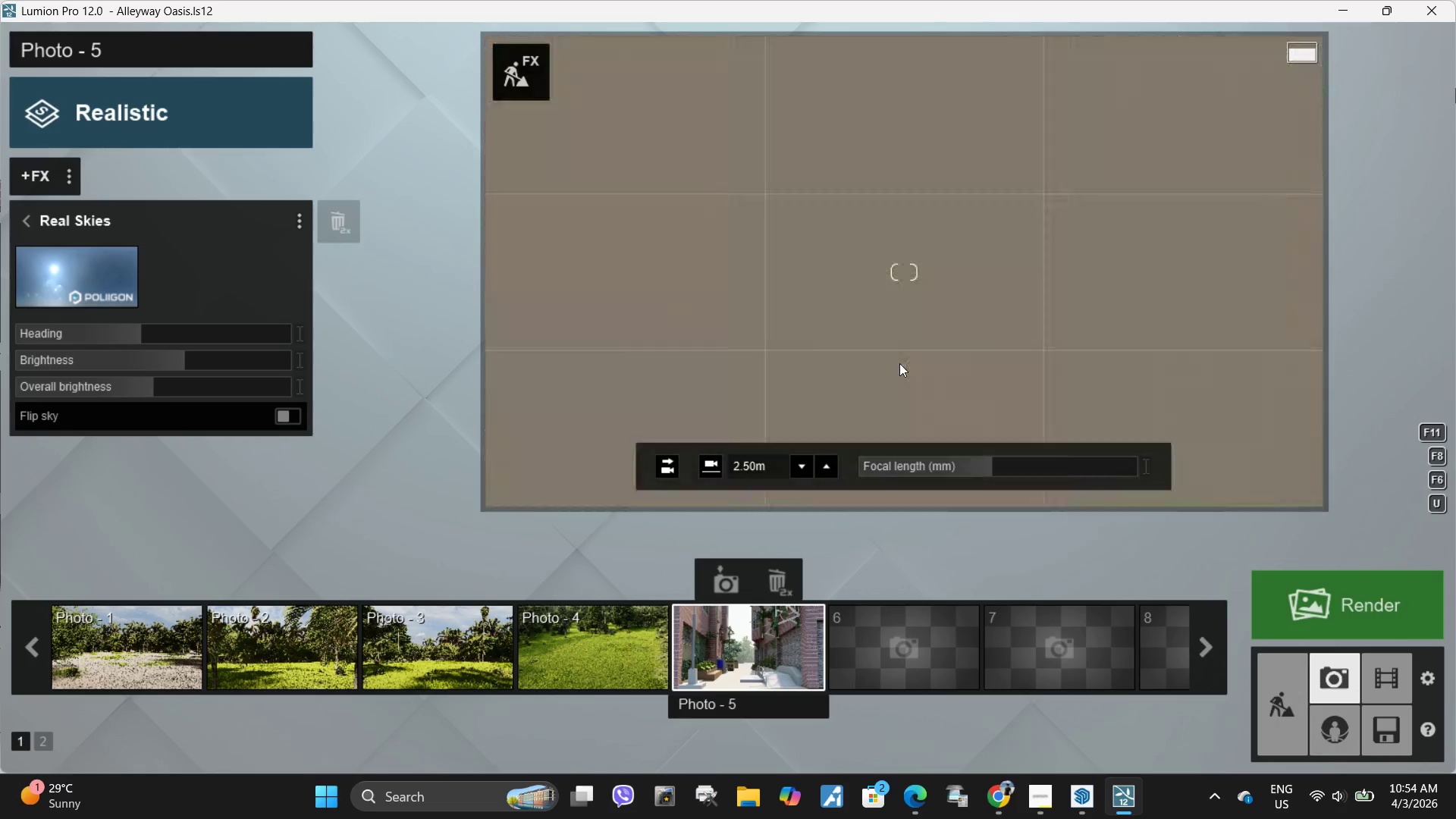 
hold_key(key=W, duration=1.33)
 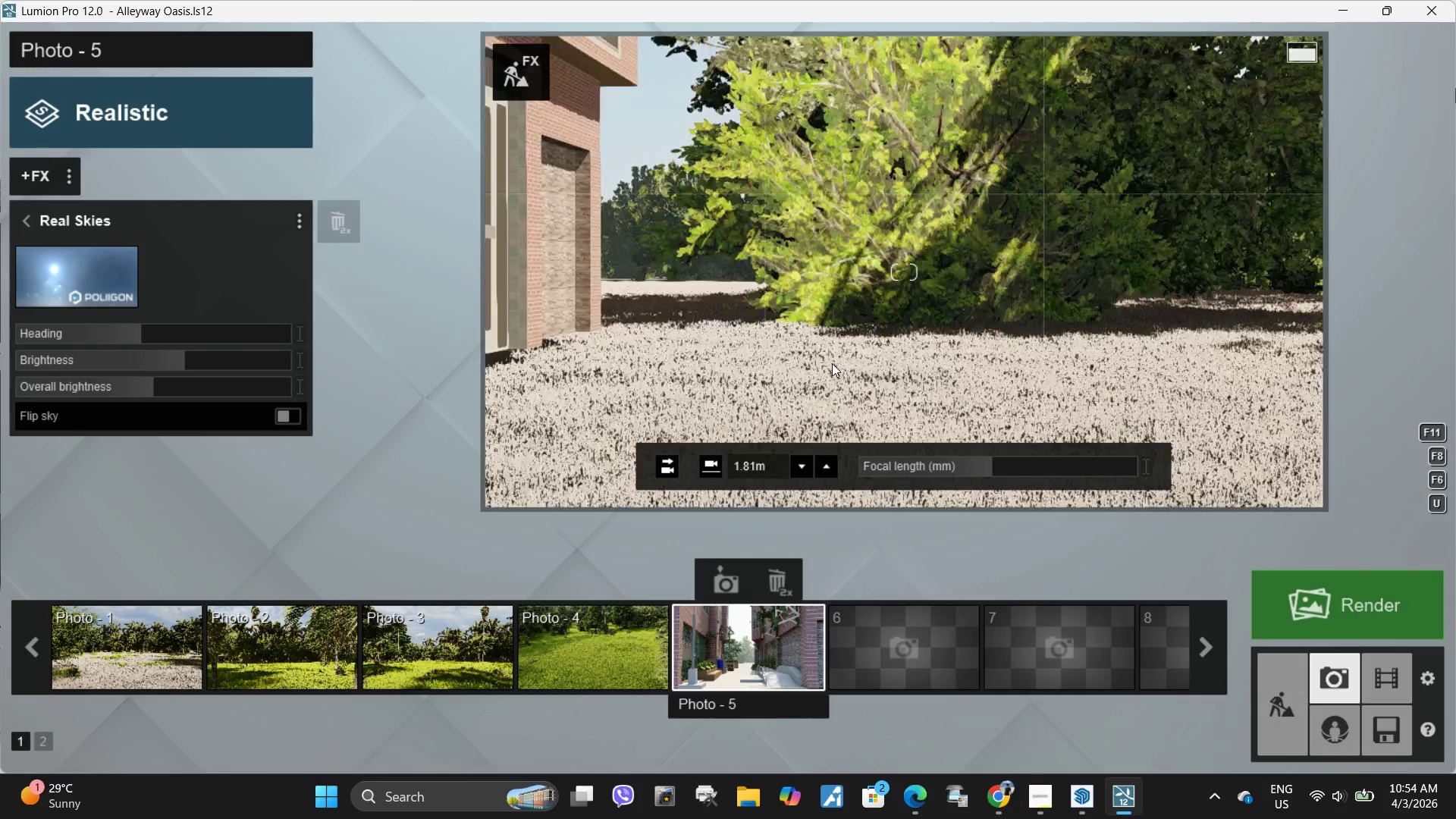 
type(SWDDASQAWDS)
 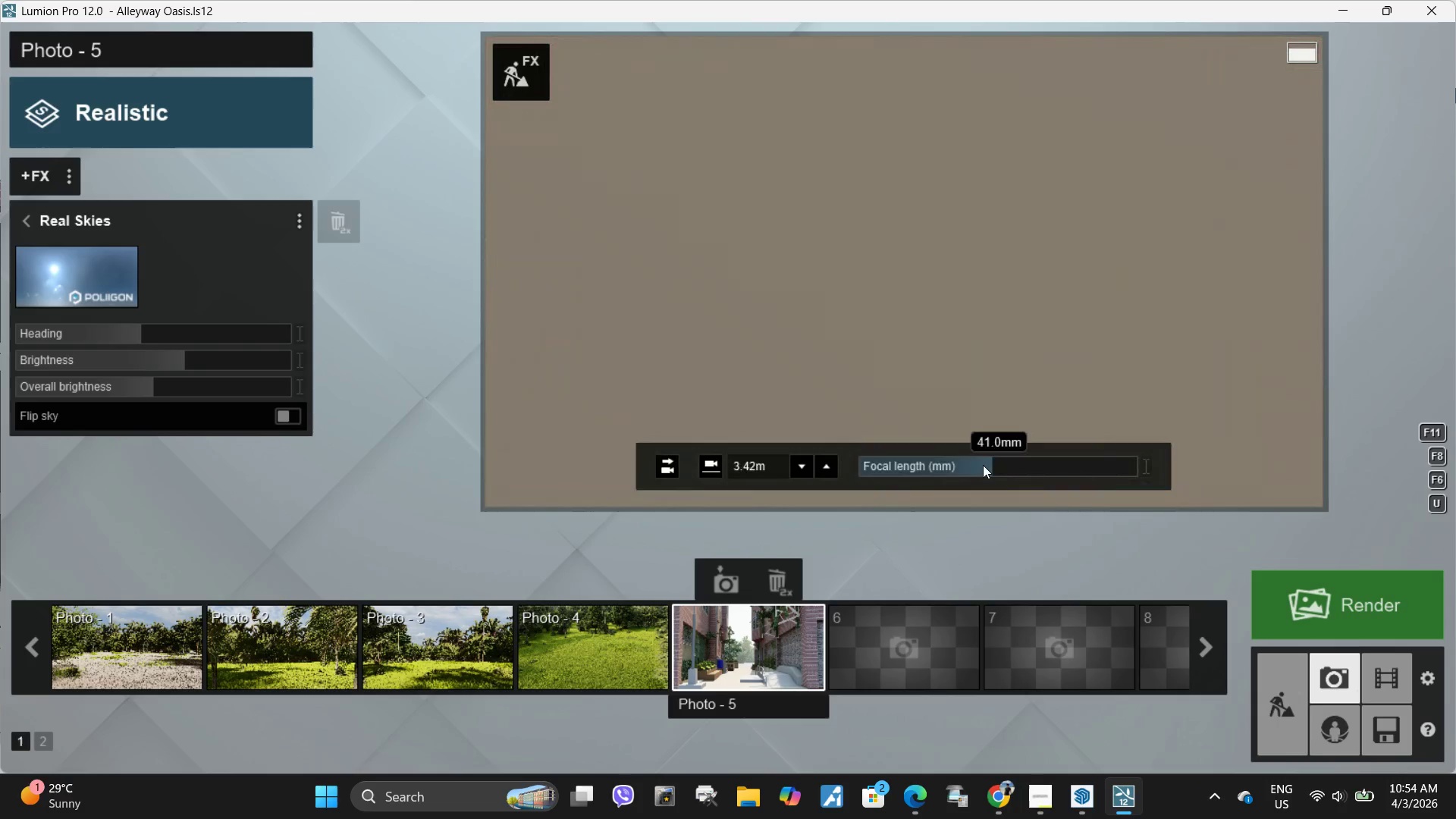 
left_click_drag(start_coordinate=[983, 465], to_coordinate=[972, 465])
 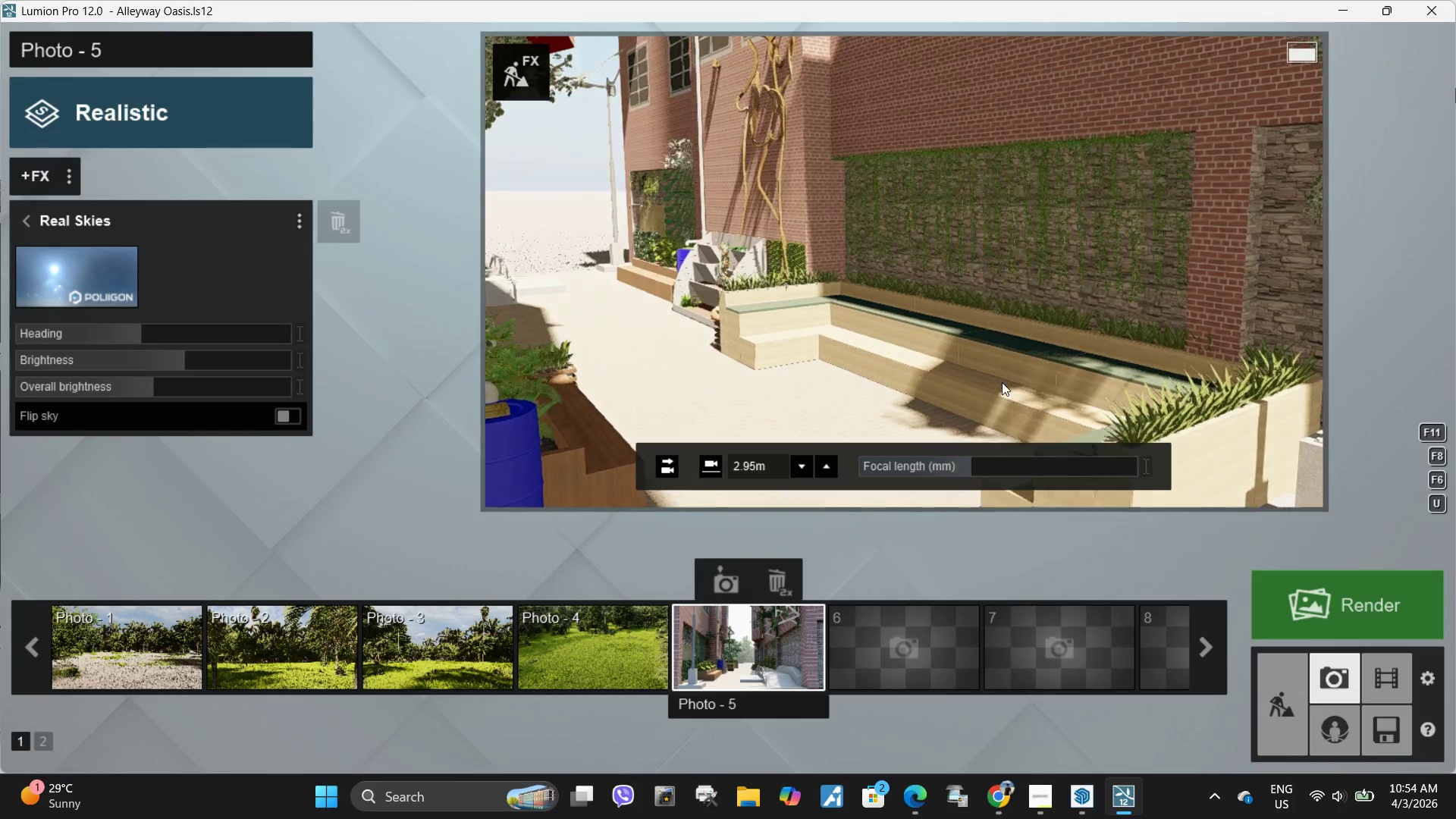 
double_click([972, 465])
 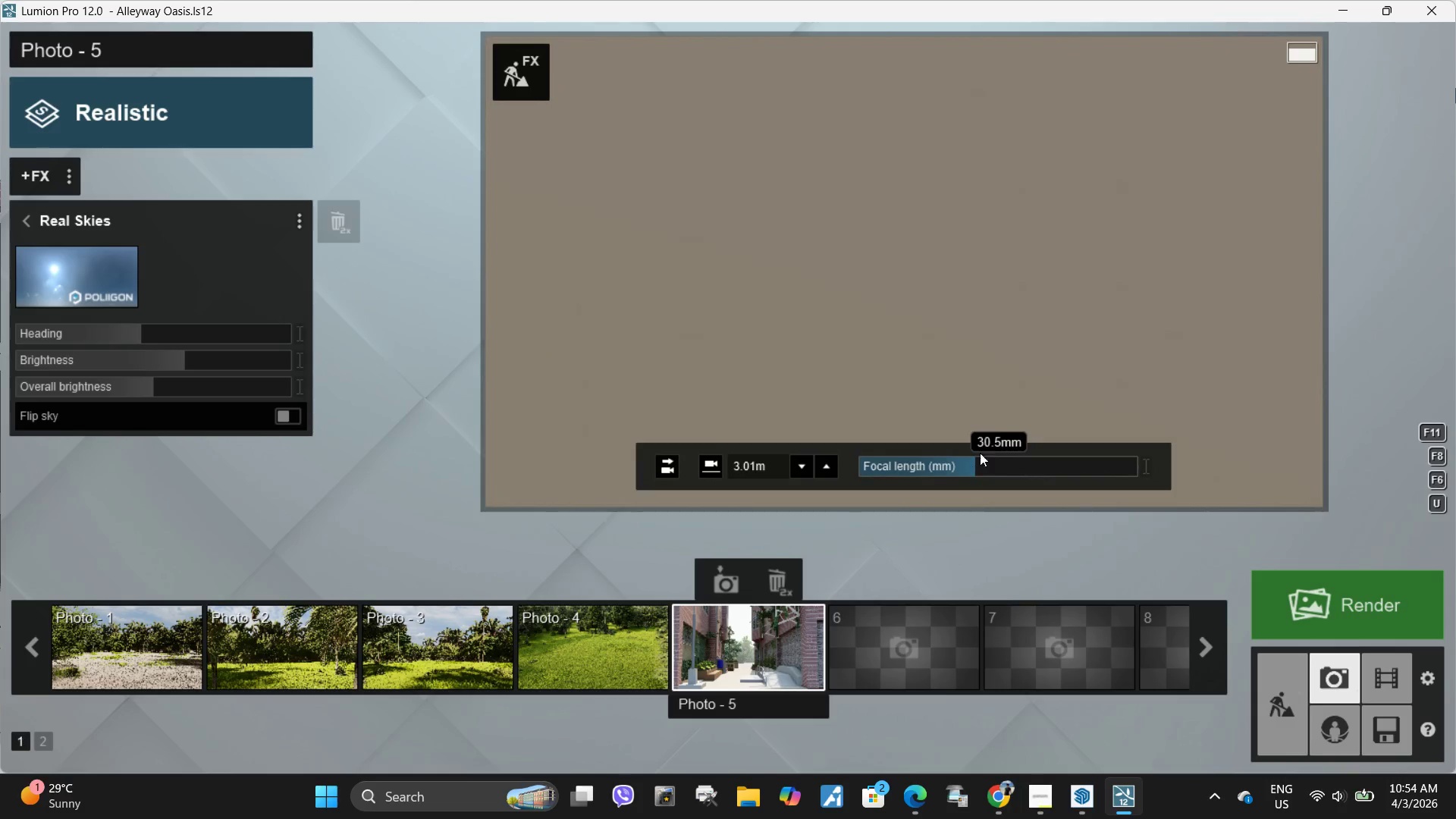 
type(dwdaww)
 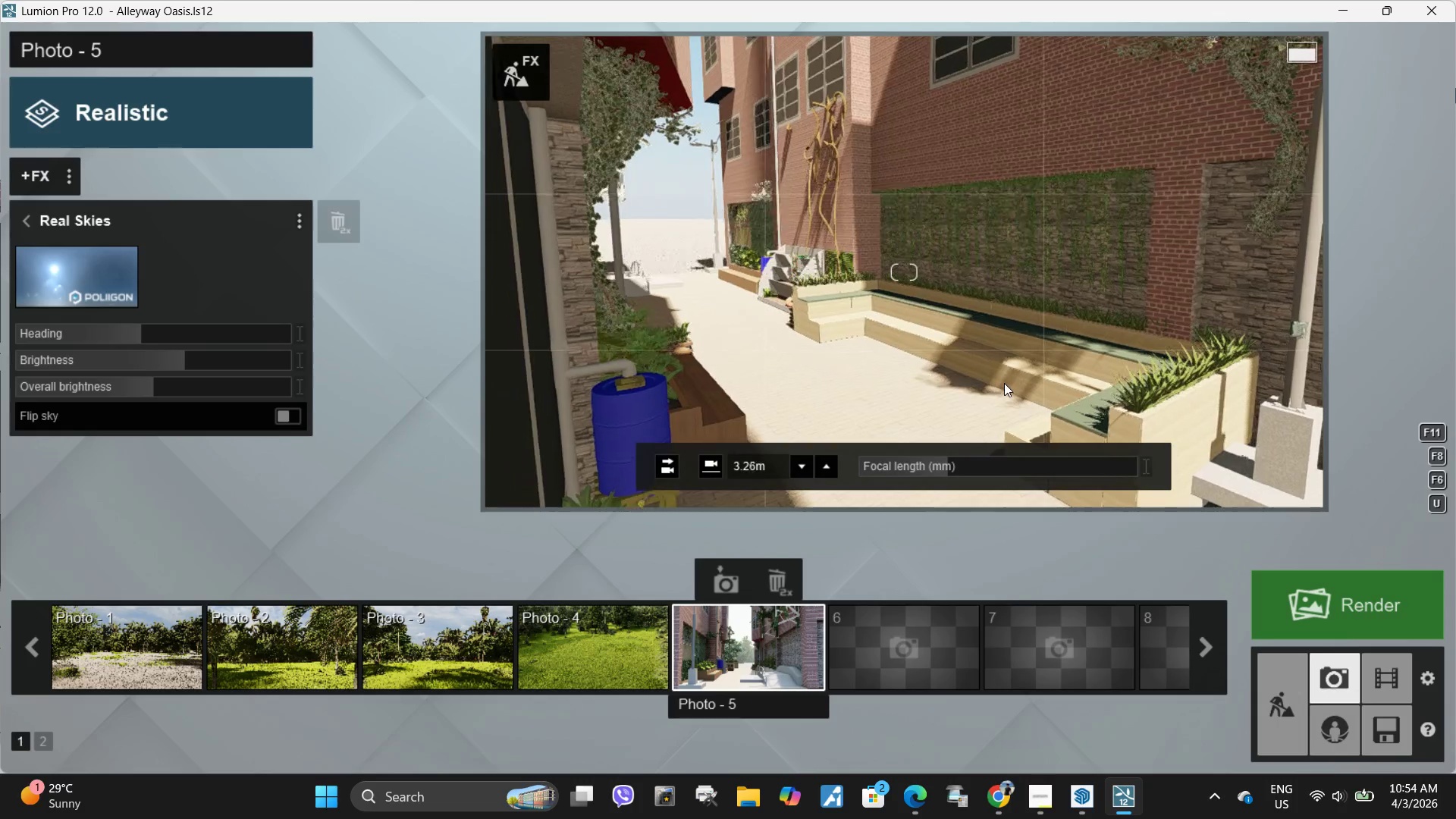 
left_click_drag(start_coordinate=[954, 463], to_coordinate=[949, 465])
 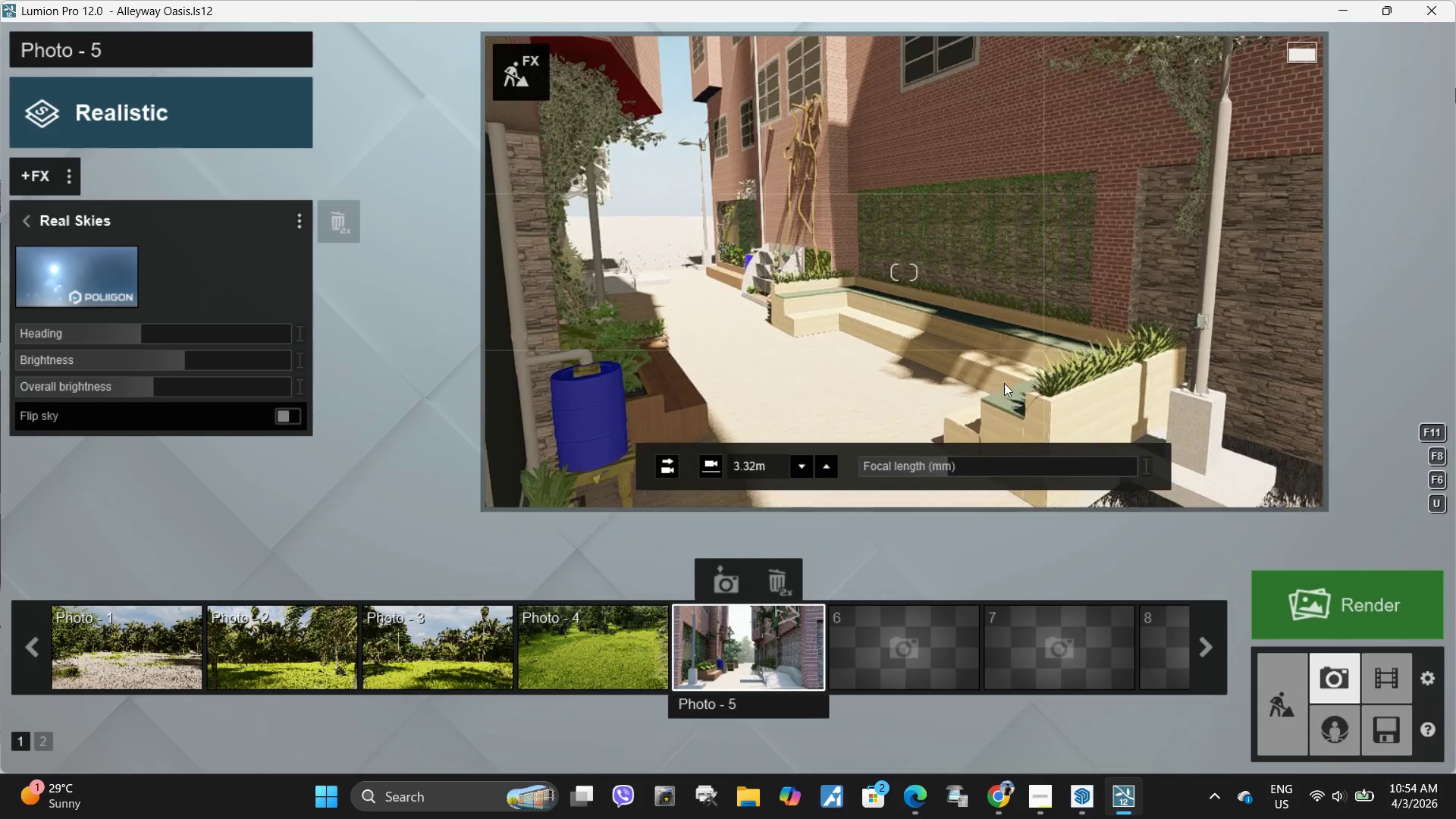 
type(awa)
 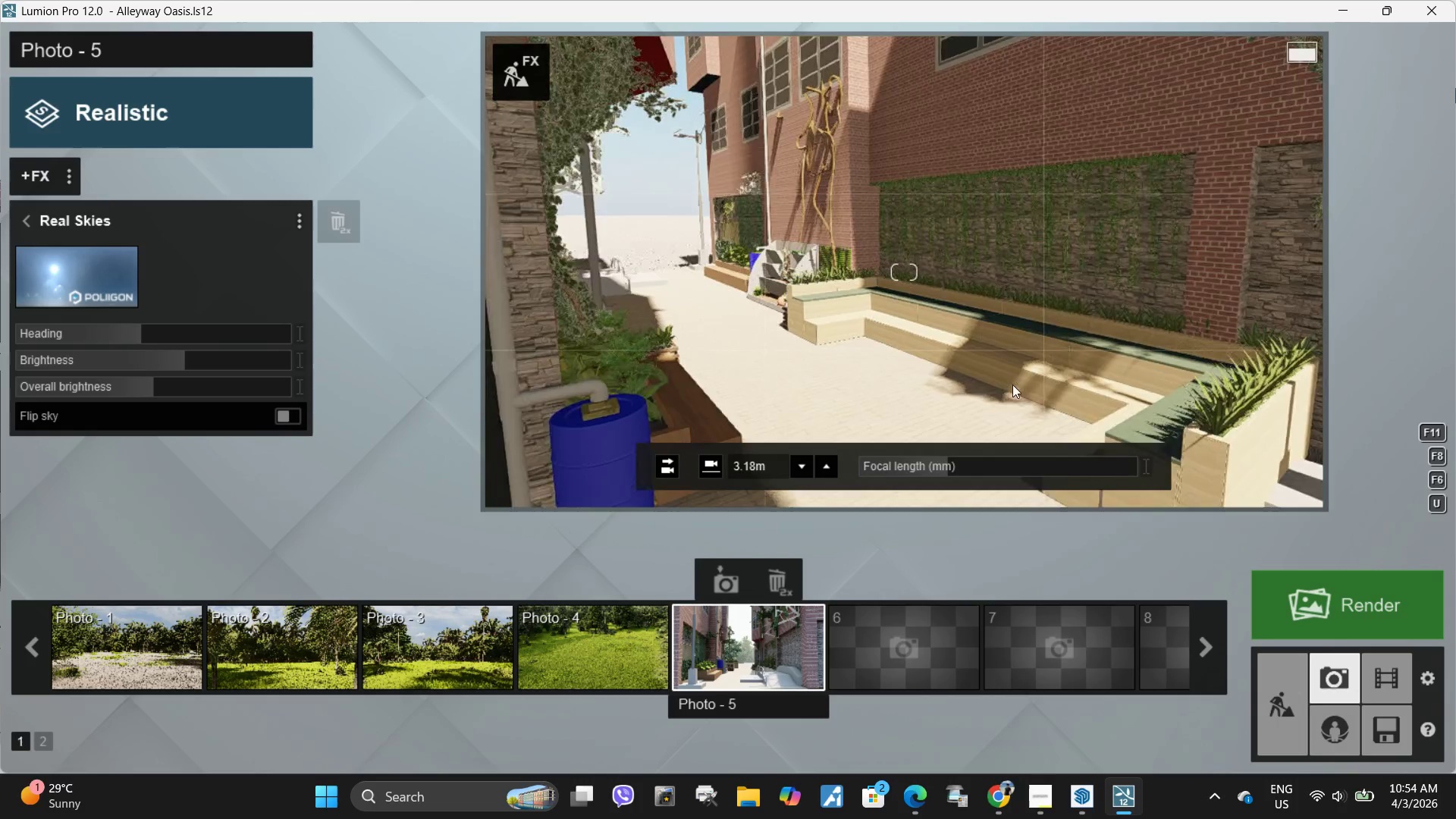 
type(aaawddd)
 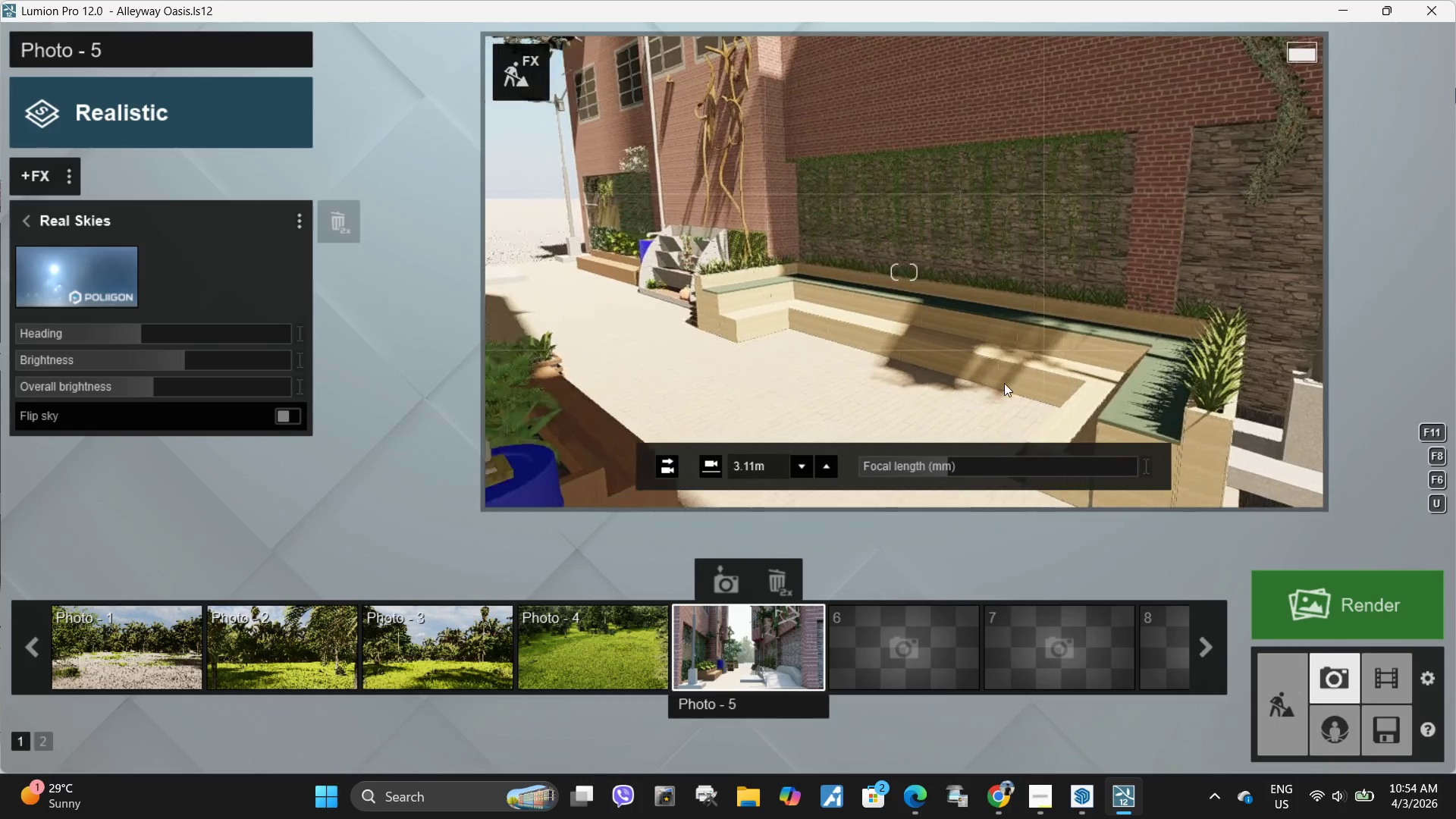 
left_click([1004, 383])
 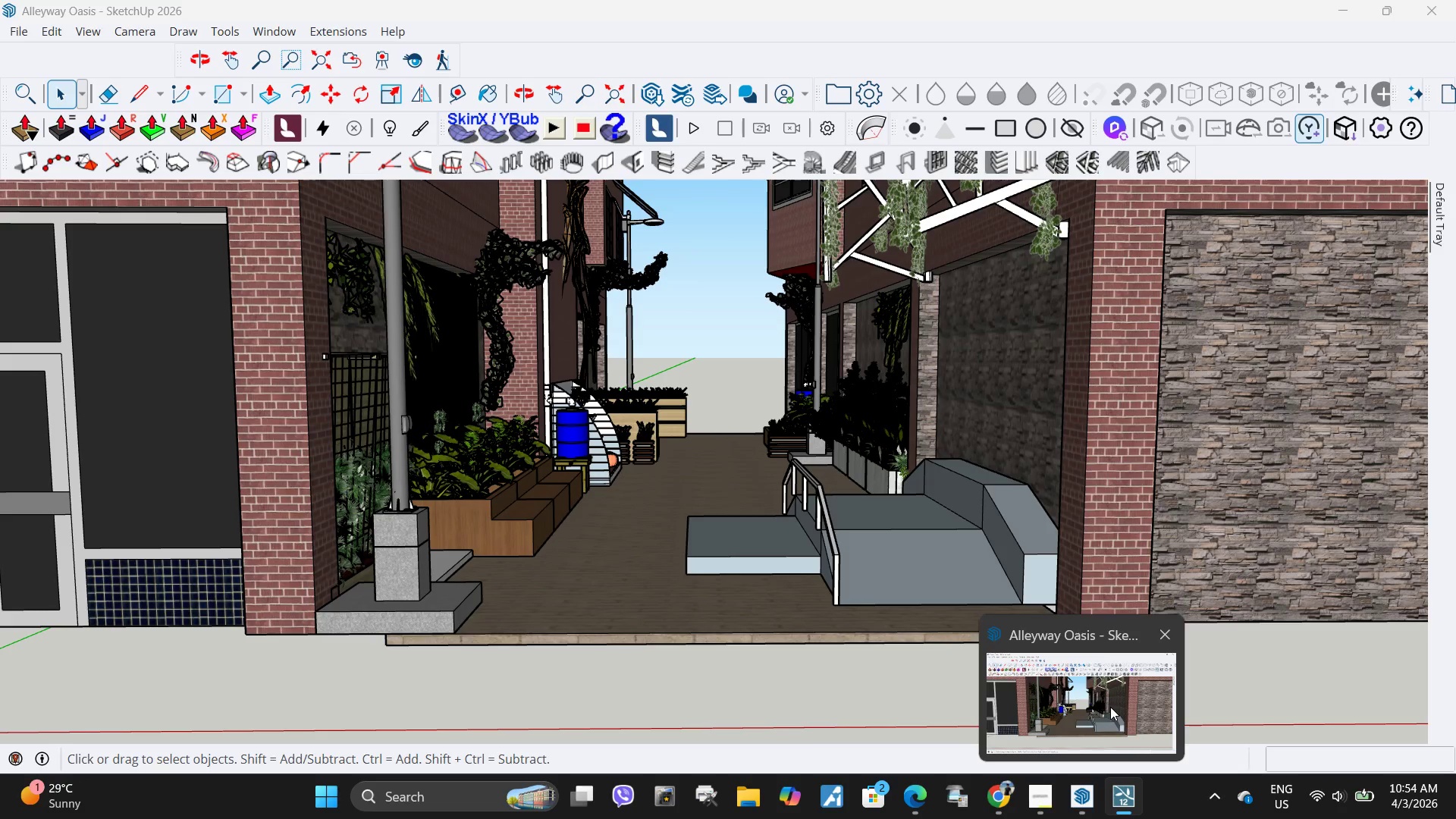 
wait(5.94)
 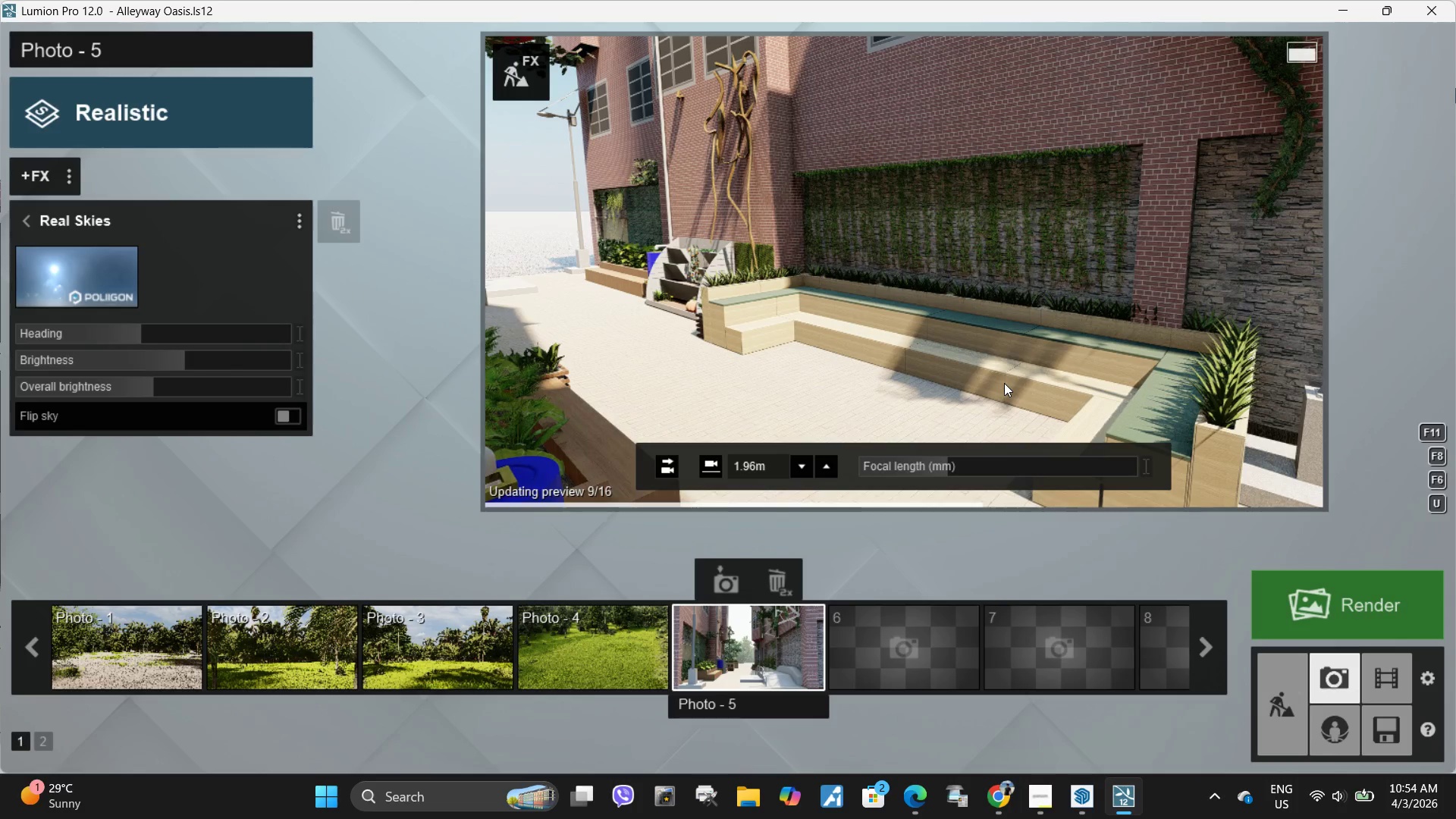 
mouse_move([1085, 683])
 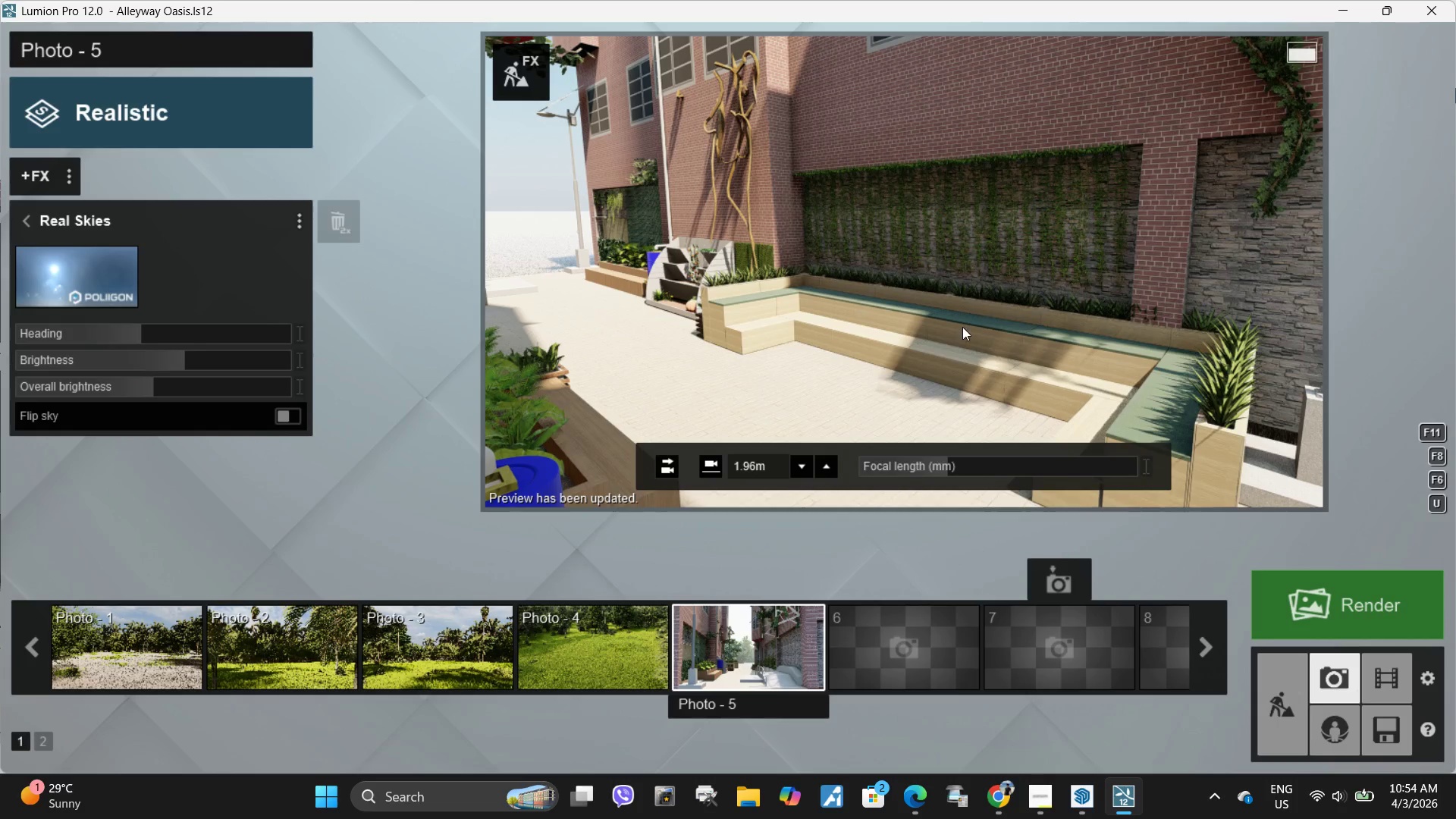 
type(awaa)
 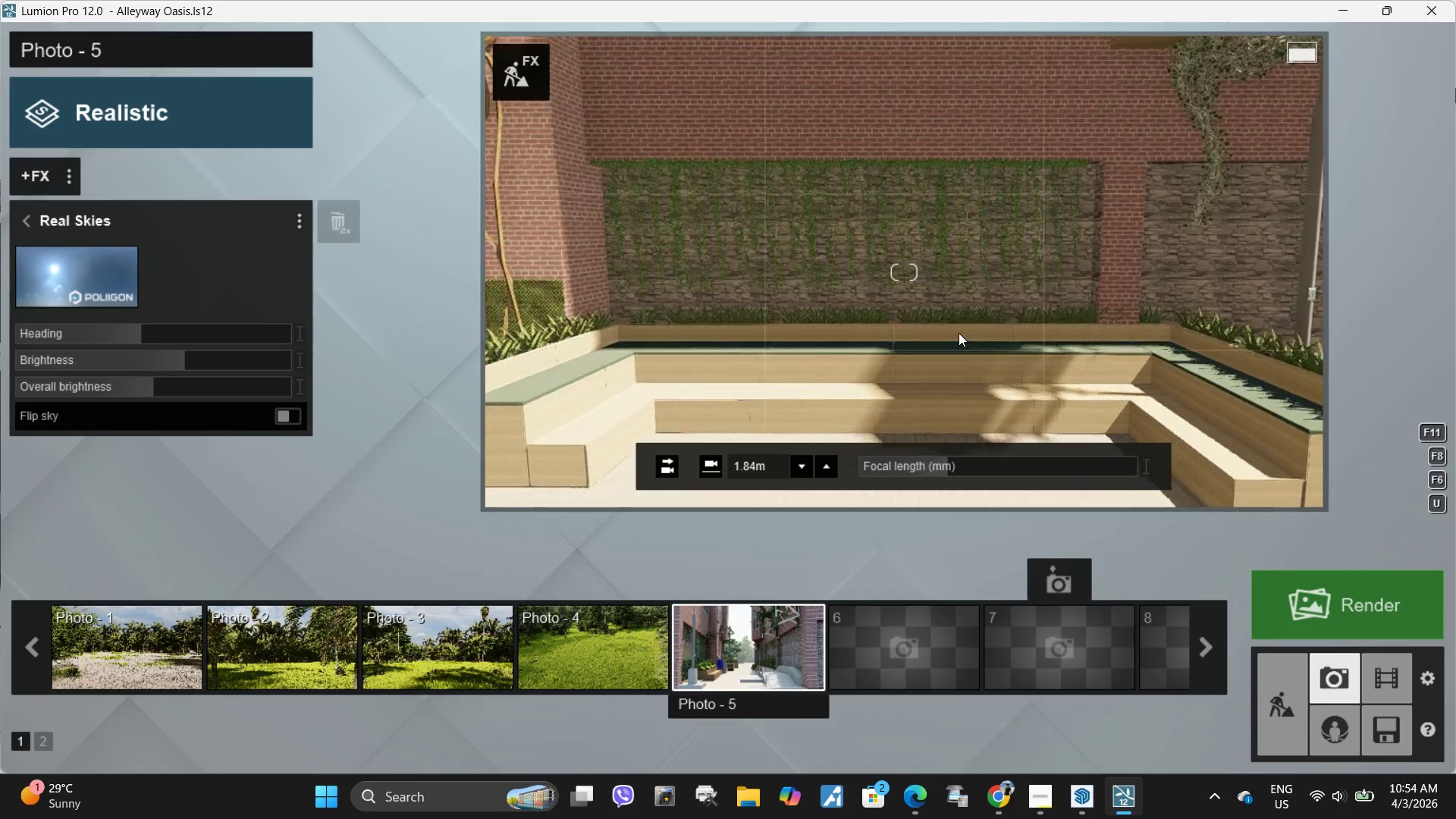 
key(S)
 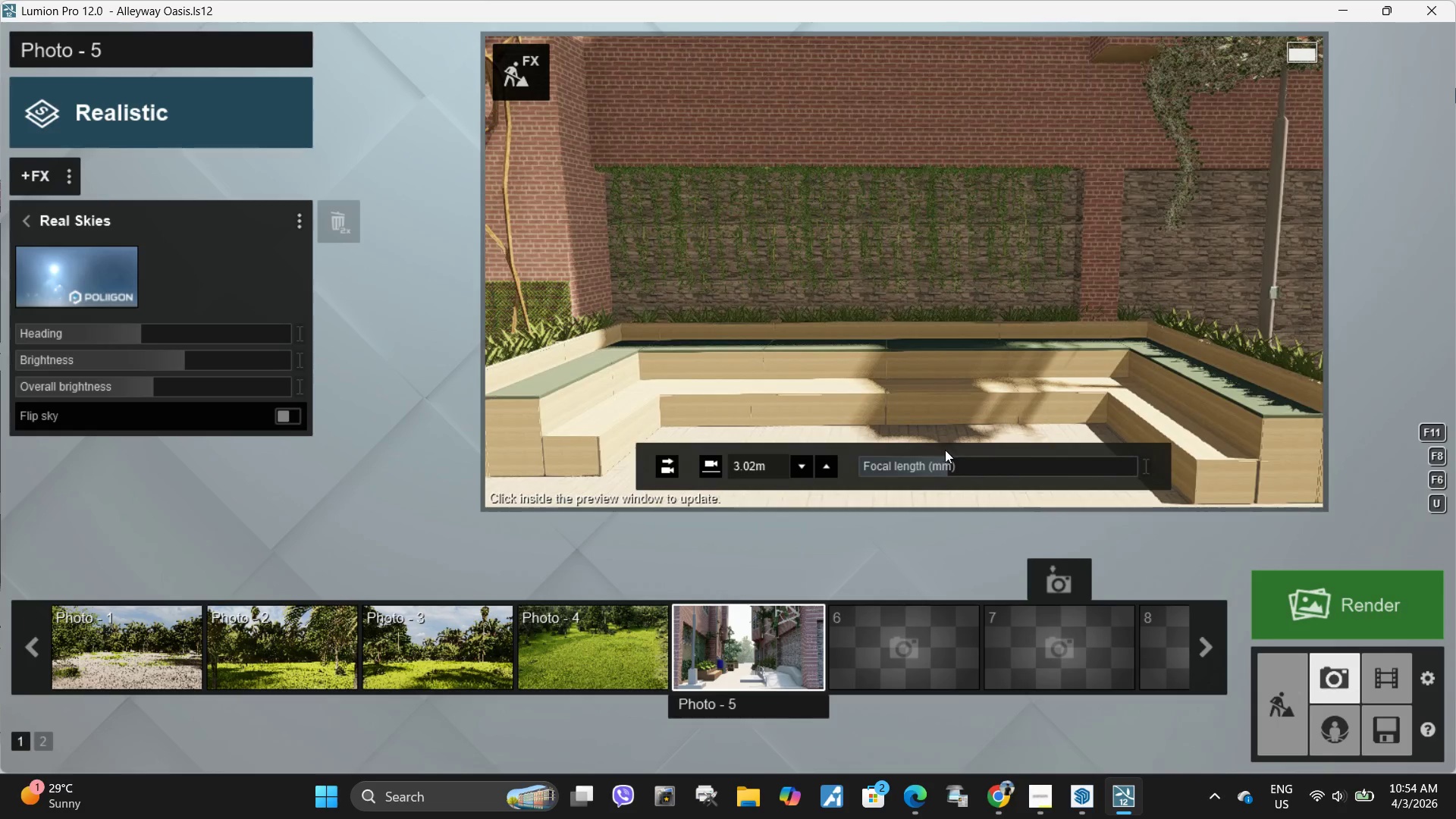 
left_click_drag(start_coordinate=[937, 469], to_coordinate=[927, 469])
 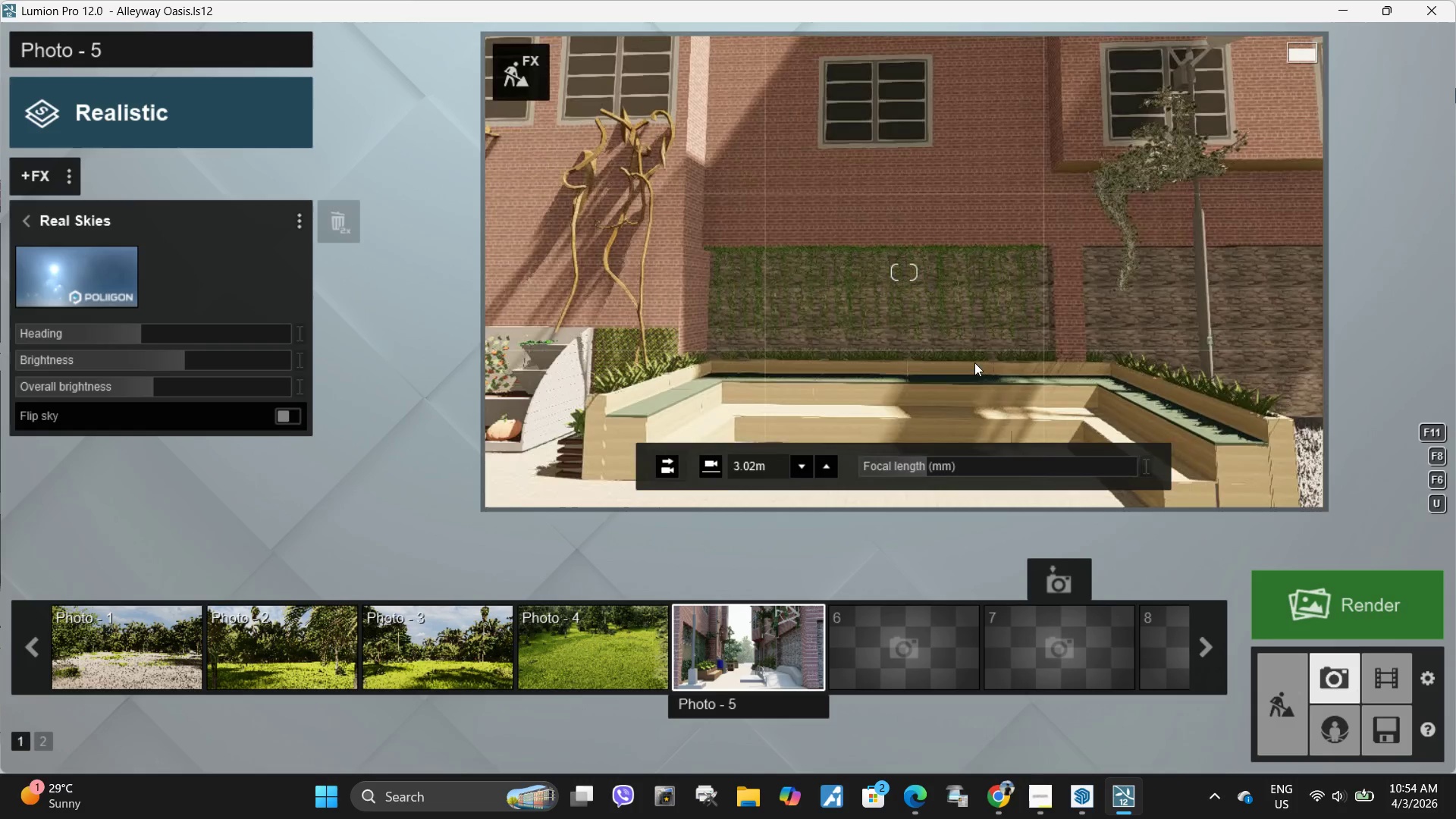 
type(asdd)
 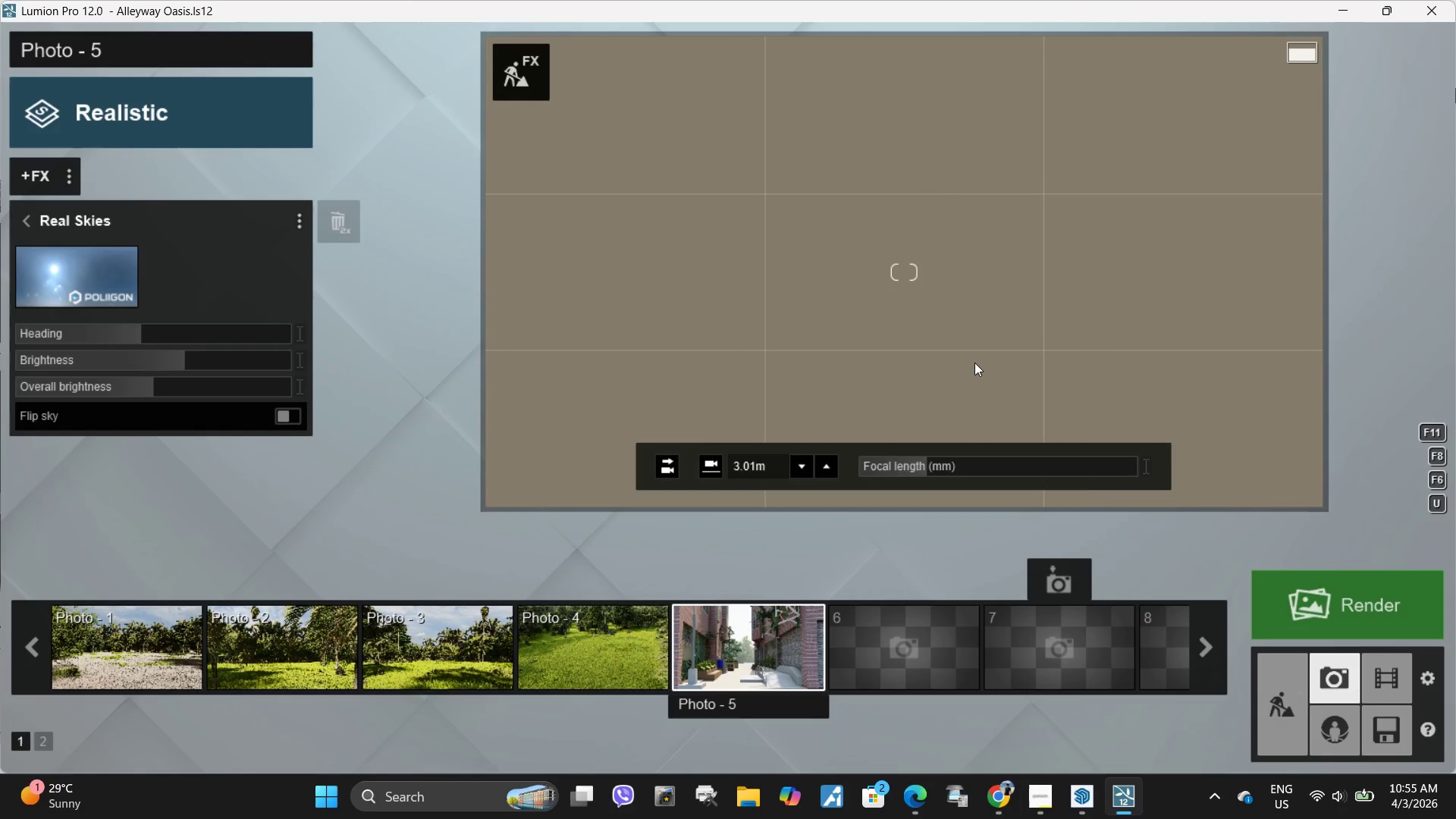 
type(dww)
 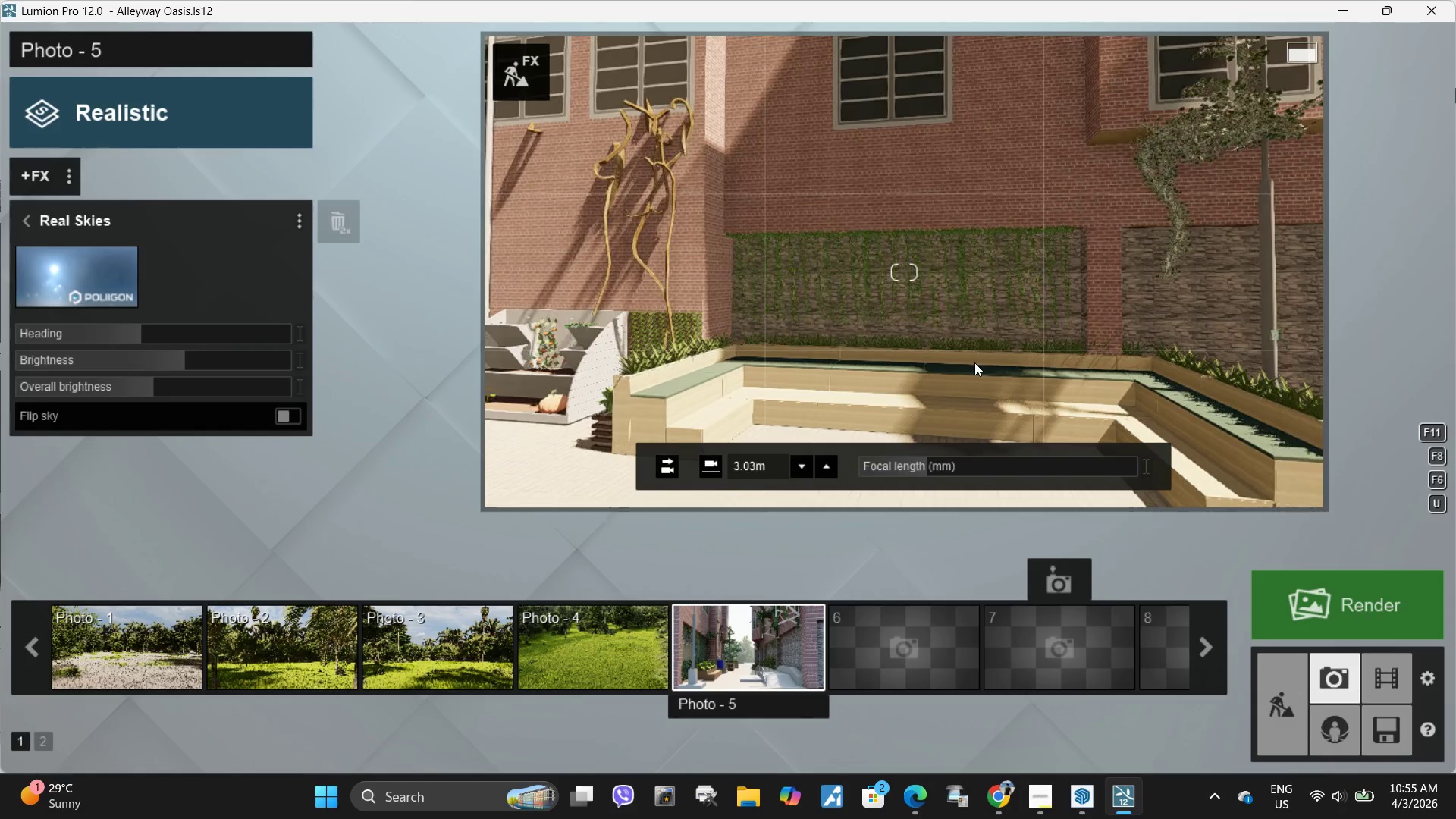 
type(seeeedddwsd)
 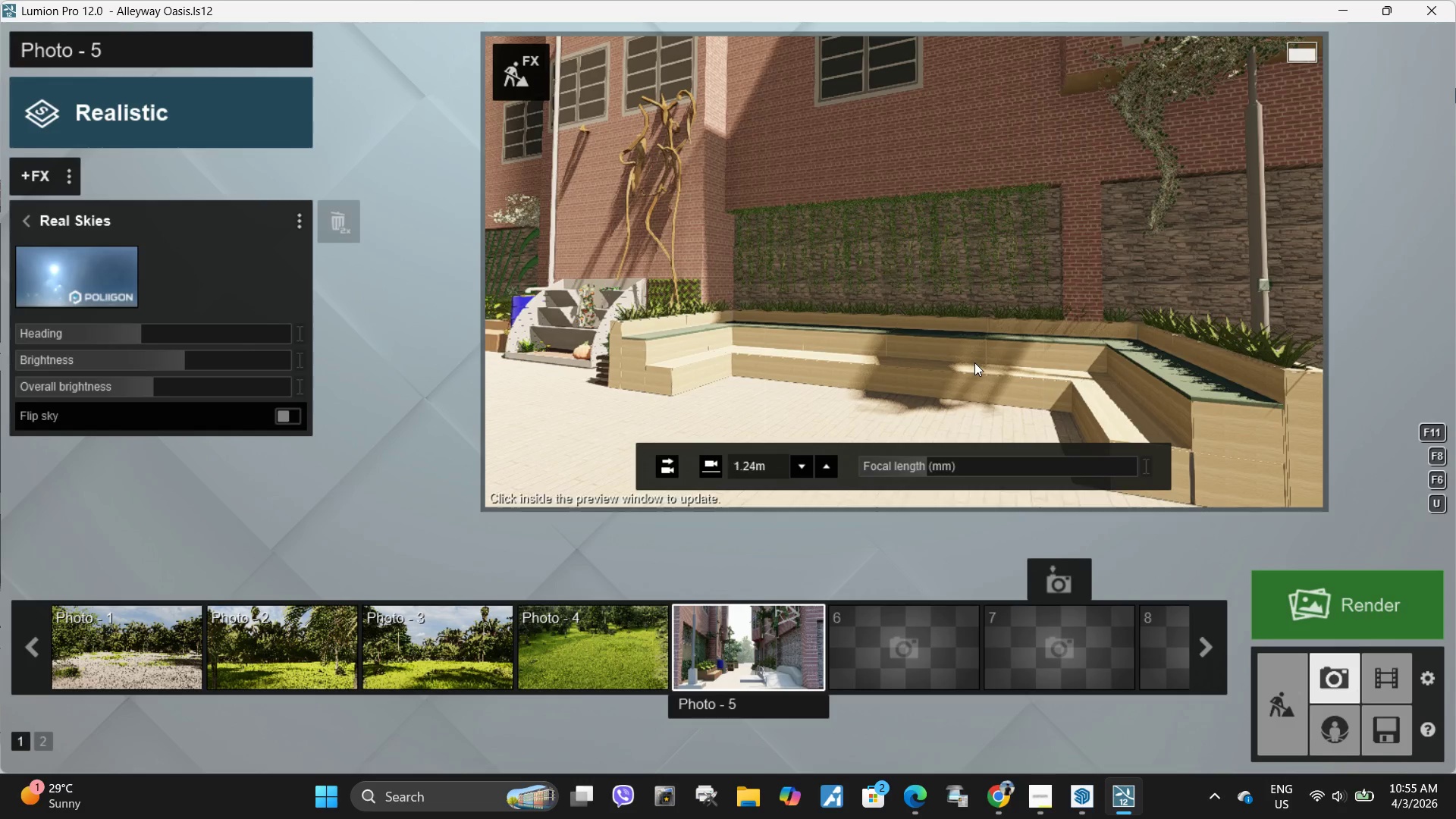 
type(dsdawews)
 